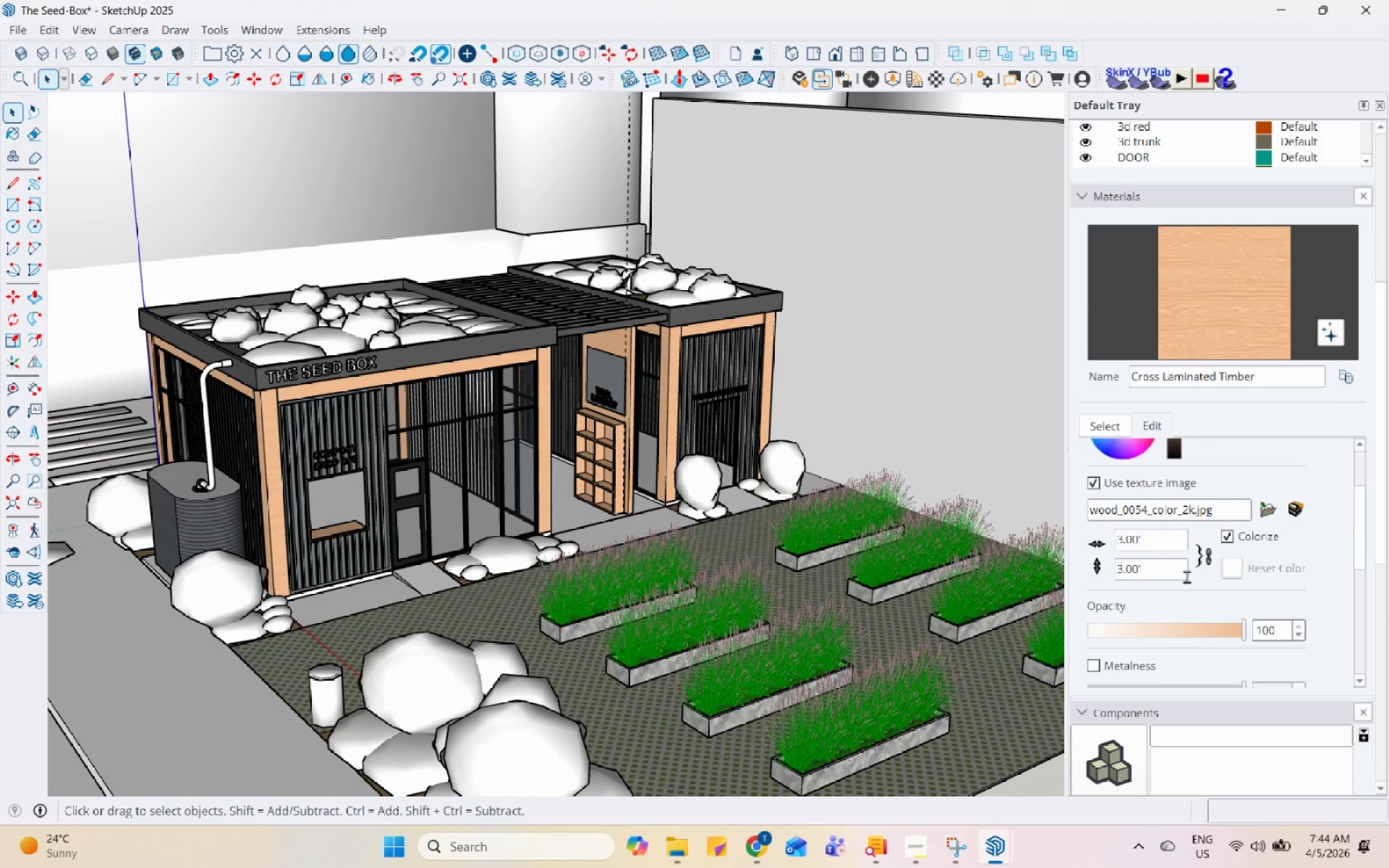 
scroll: coordinate [549, 364], scroll_direction: up, amount: 18.0
 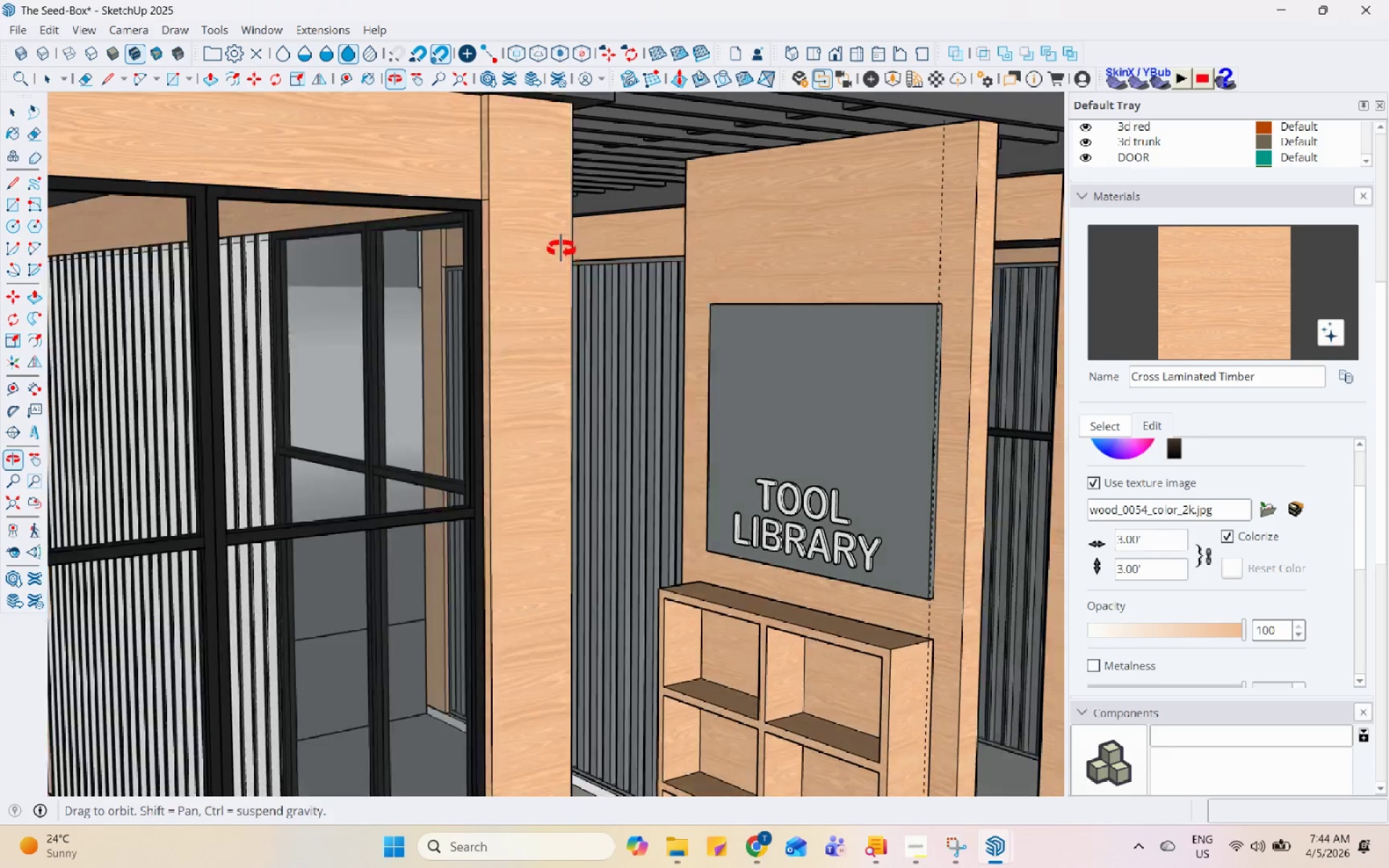 
scroll: coordinate [564, 269], scroll_direction: down, amount: 5.0
 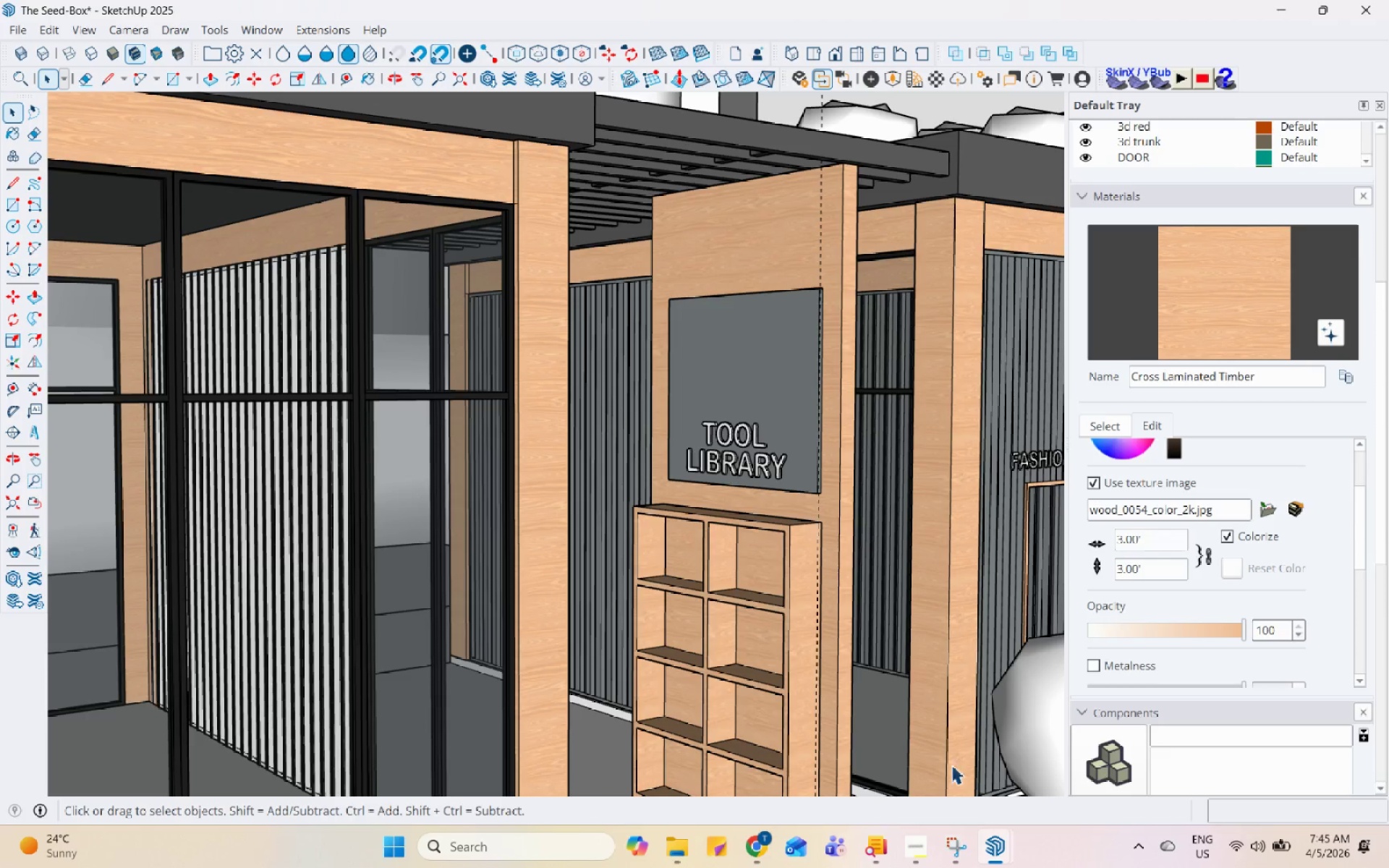 
left_click([772, 851])
 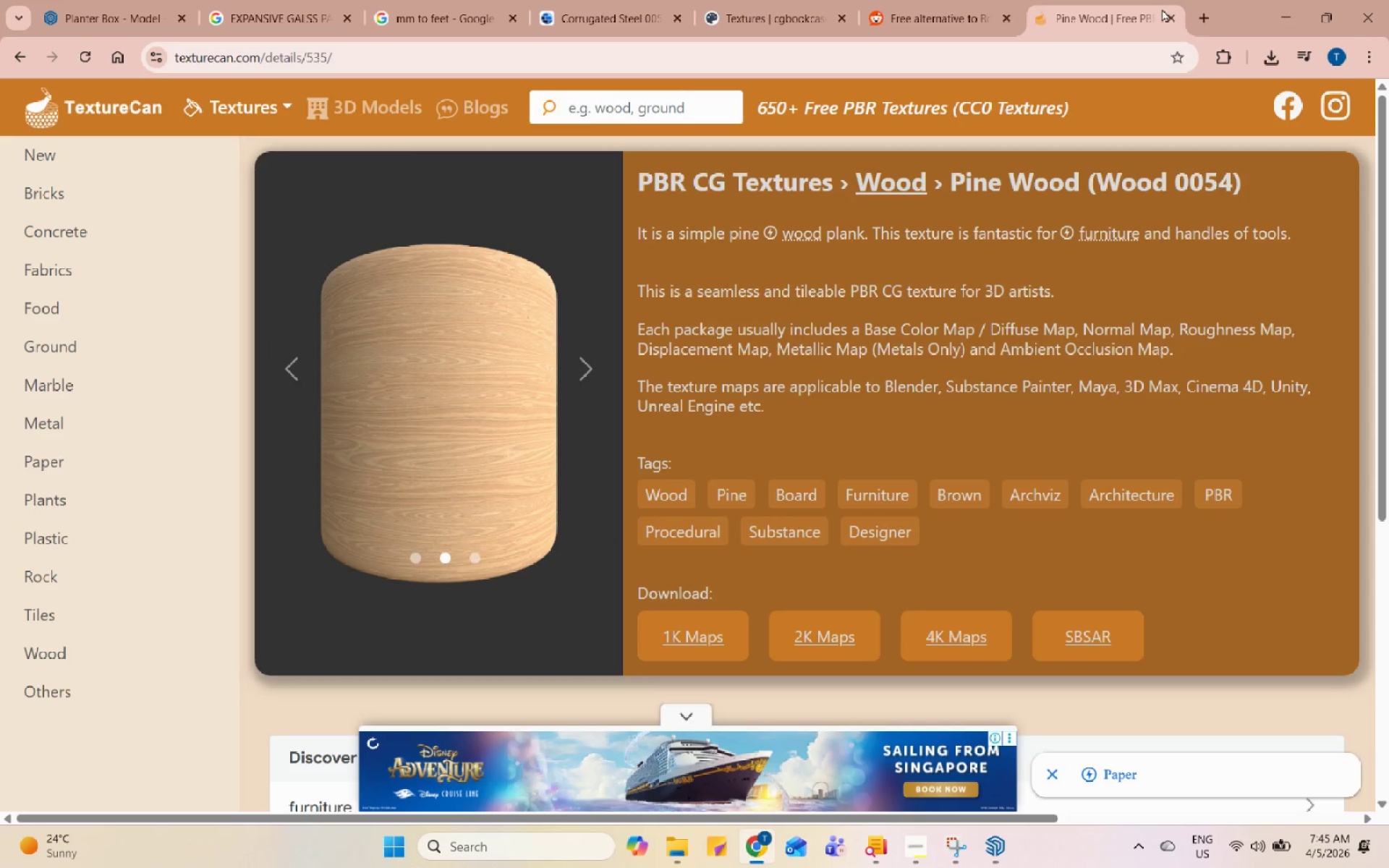 
left_click([1190, 18])
 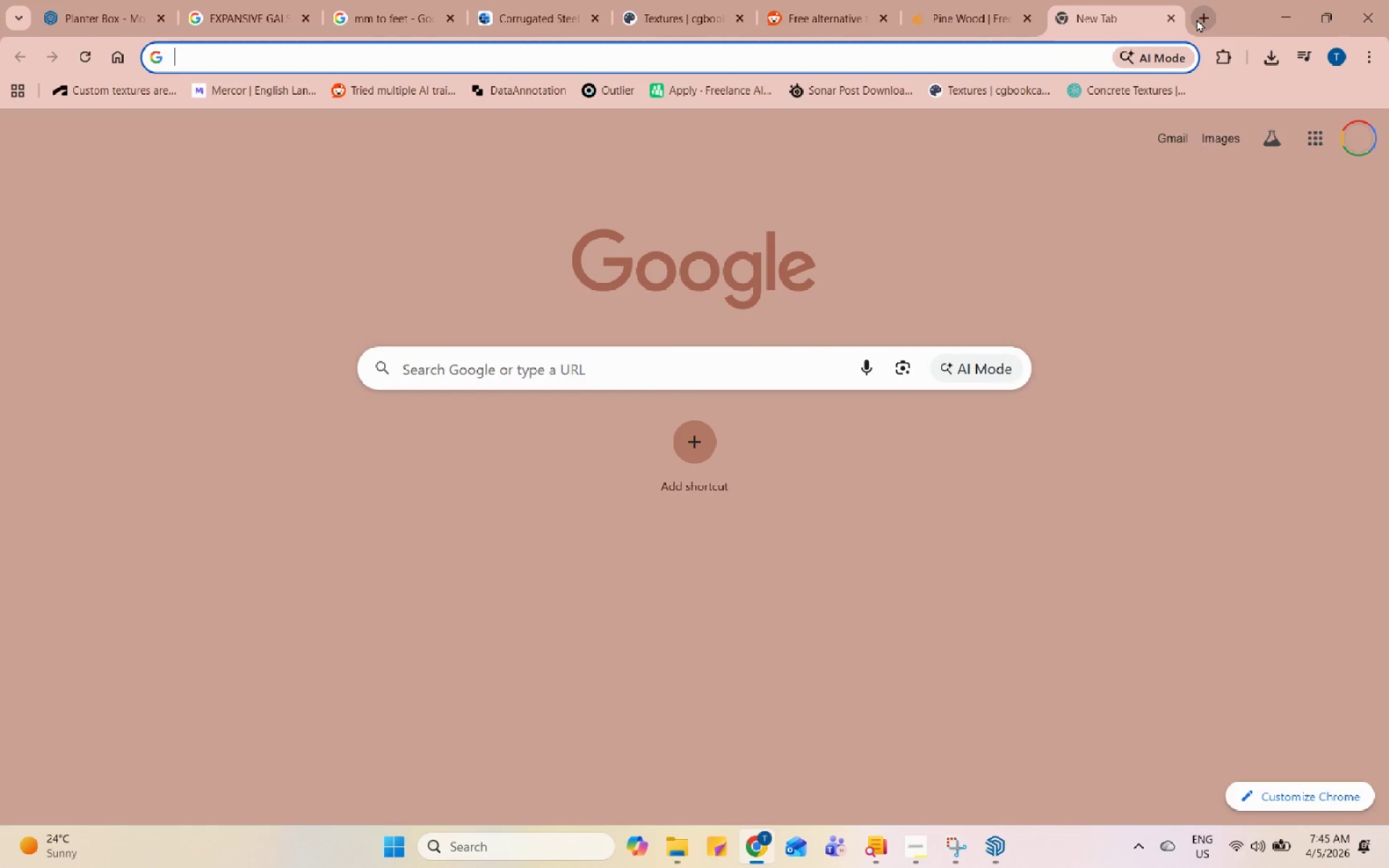 
type(ellwish ton ood)
 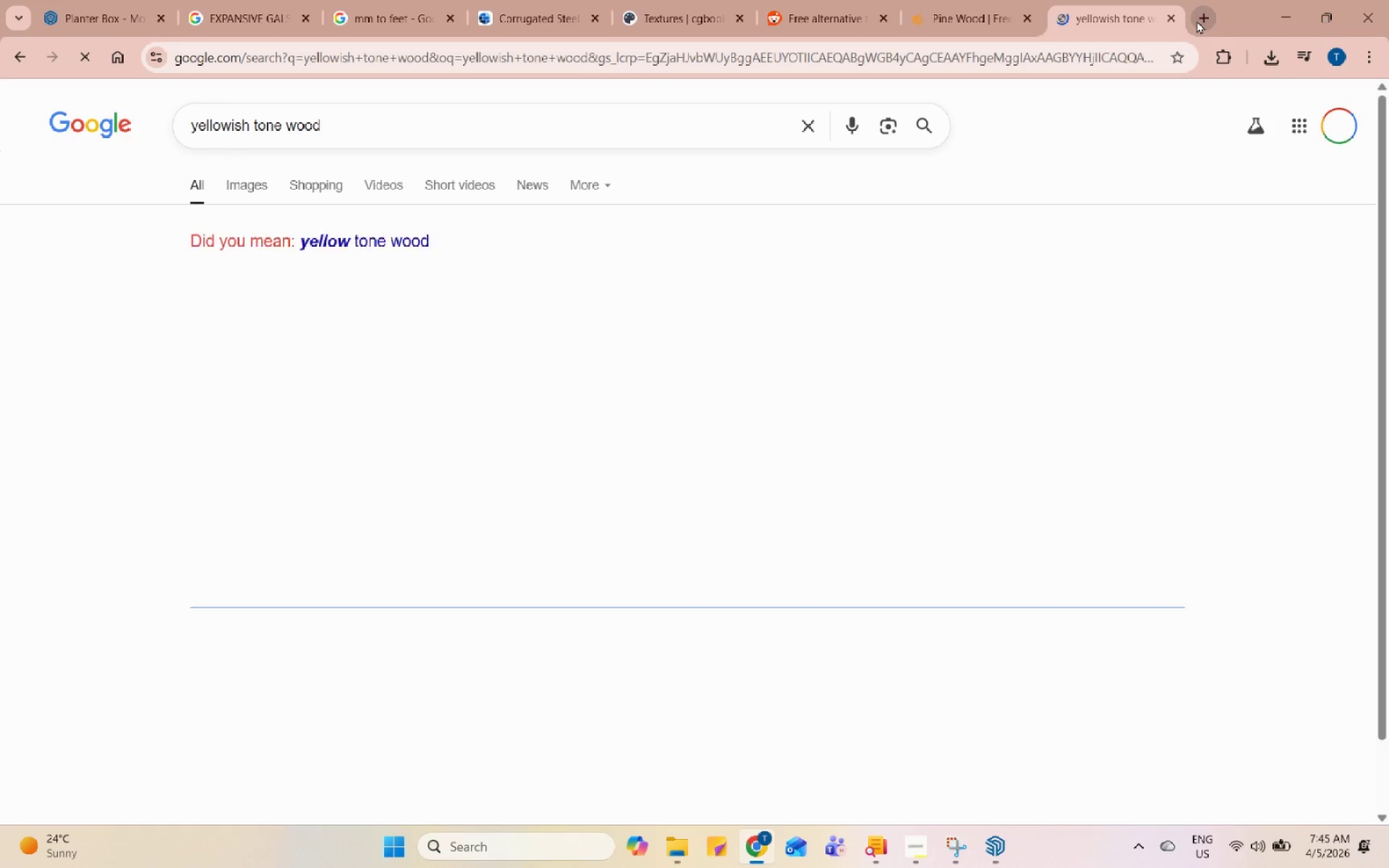 
key(Enter)
 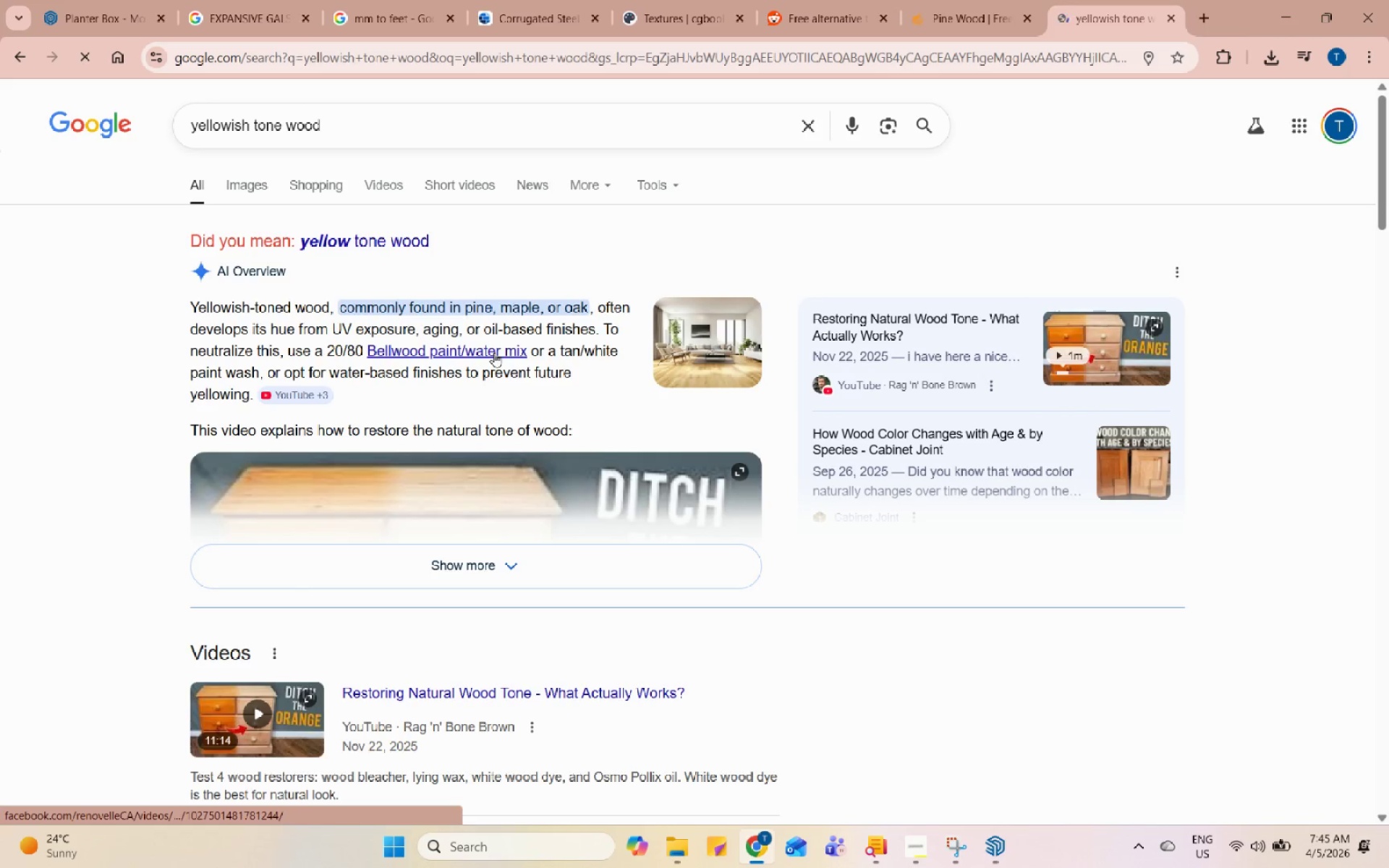 
scroll: coordinate [494, 354], scroll_direction: down, amount: 1.0
 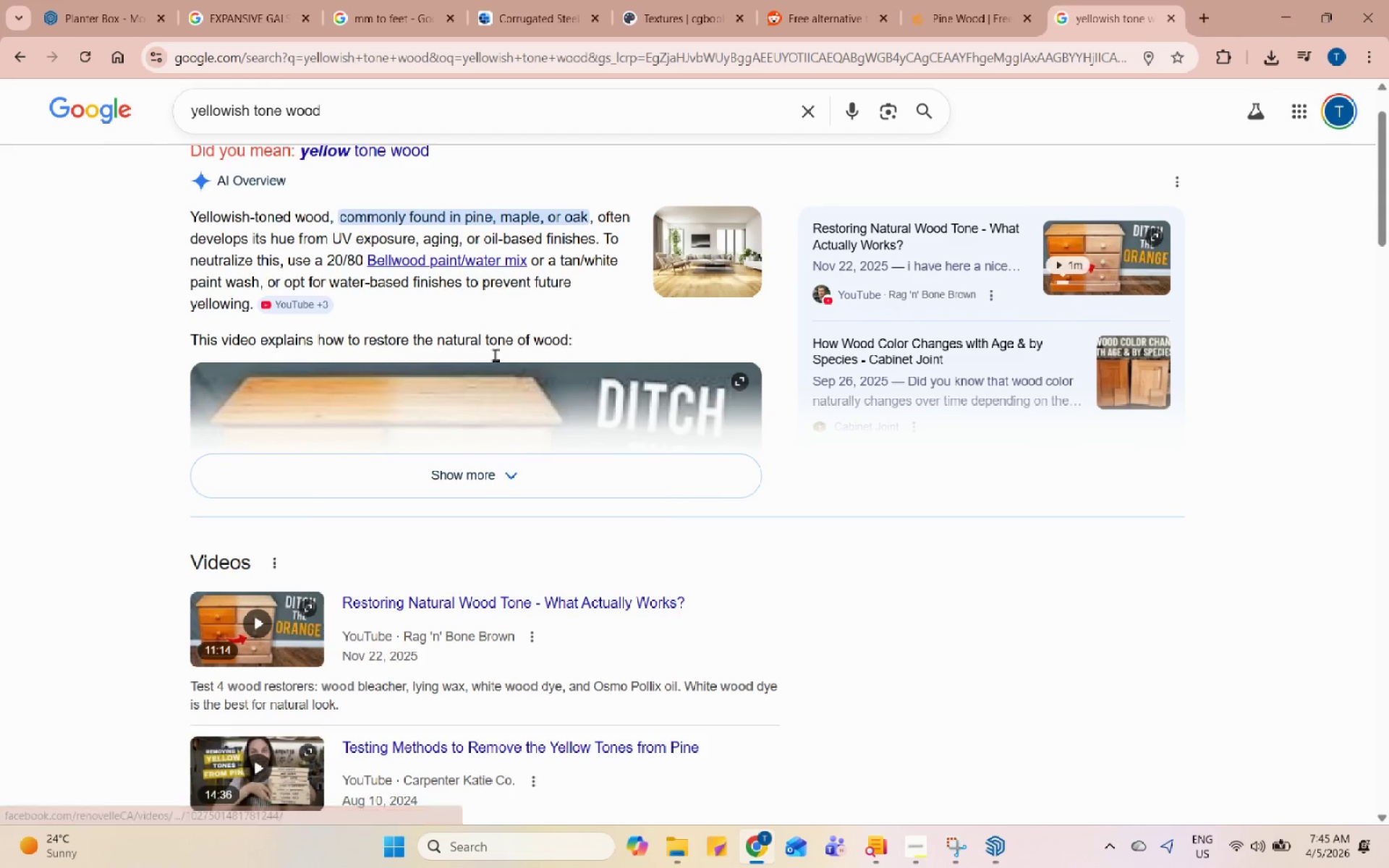 
scroll: coordinate [495, 354], scroll_direction: up, amount: 3.0
 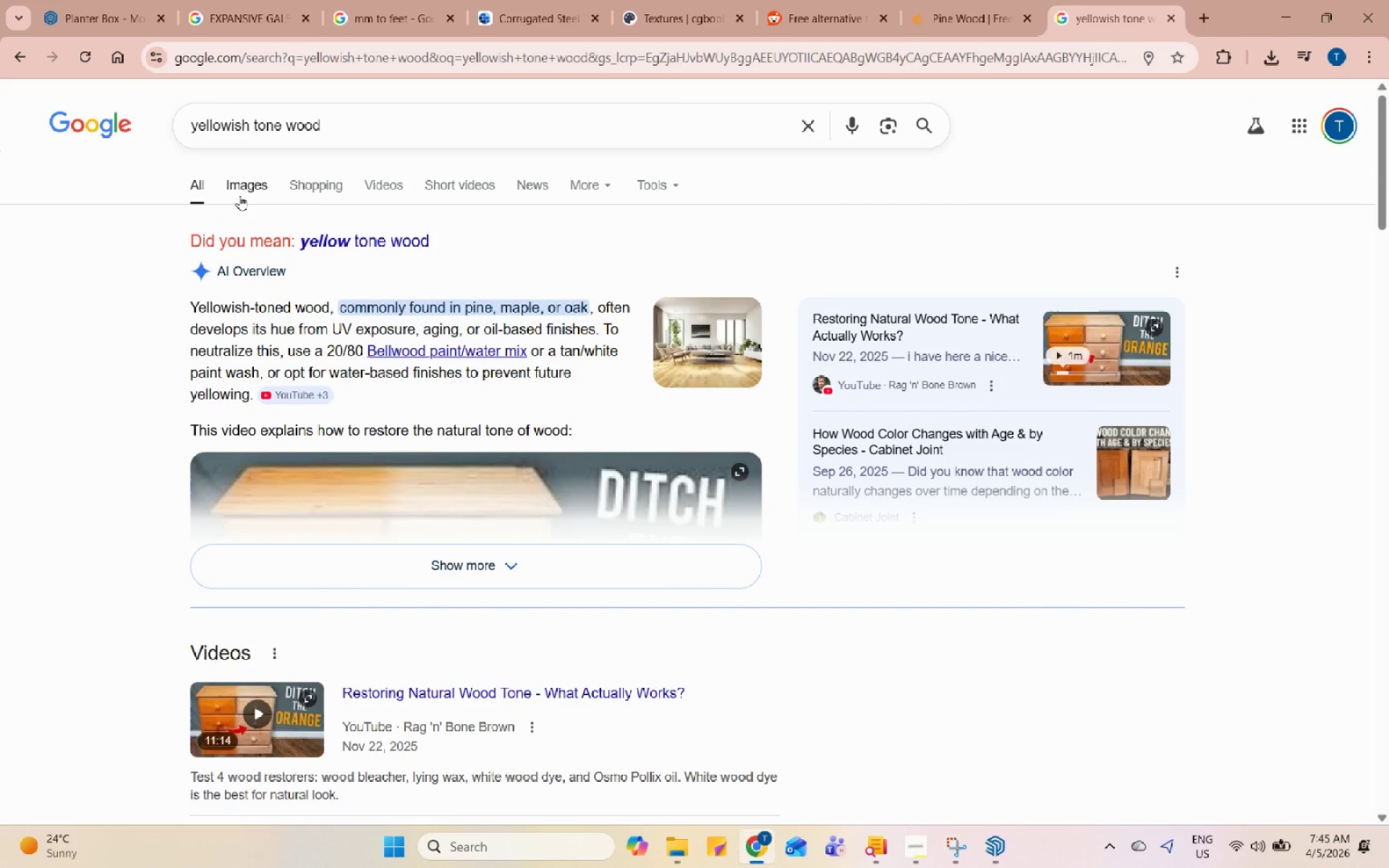 
left_click([239, 195])
 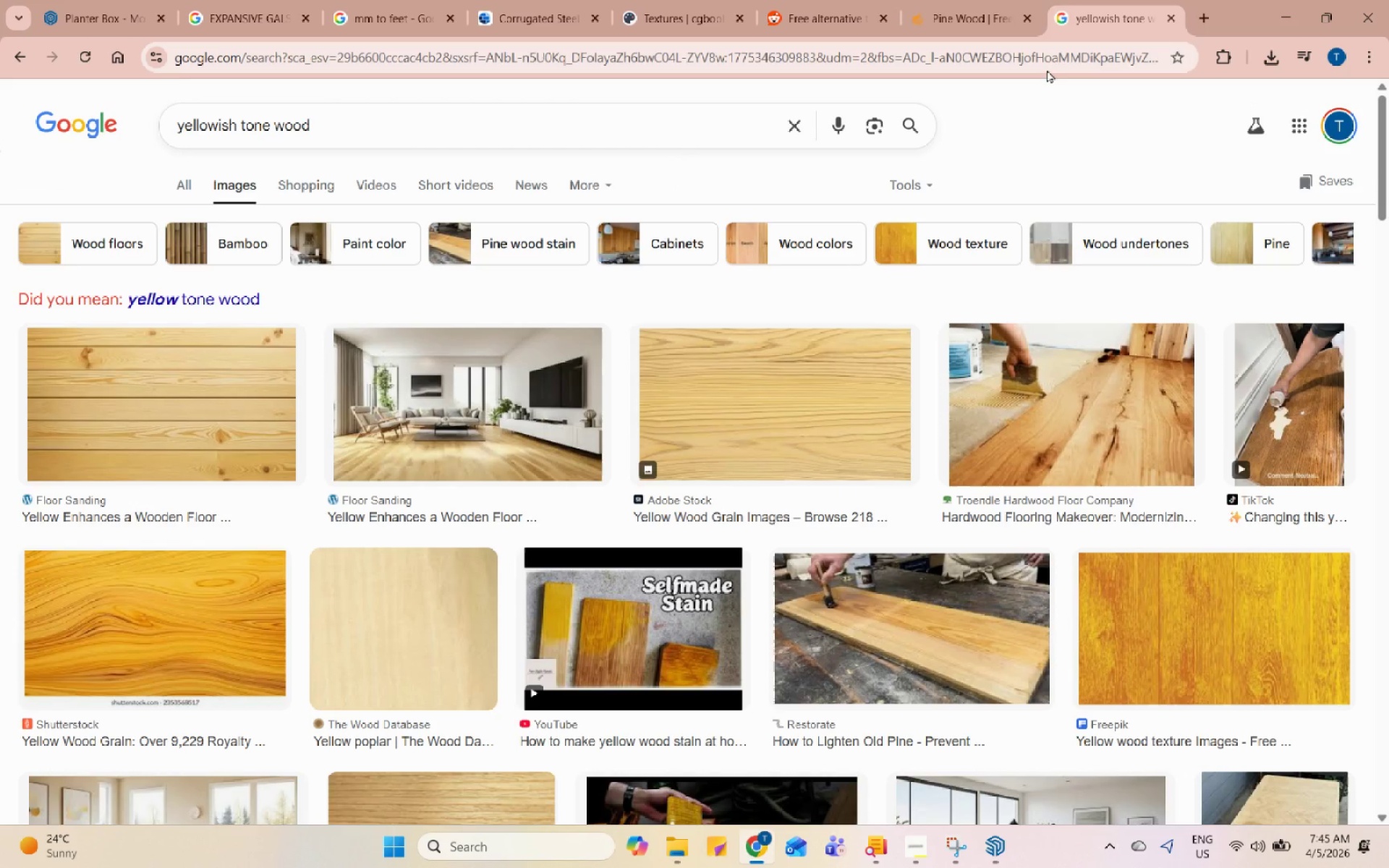 
left_click([1270, 9])
 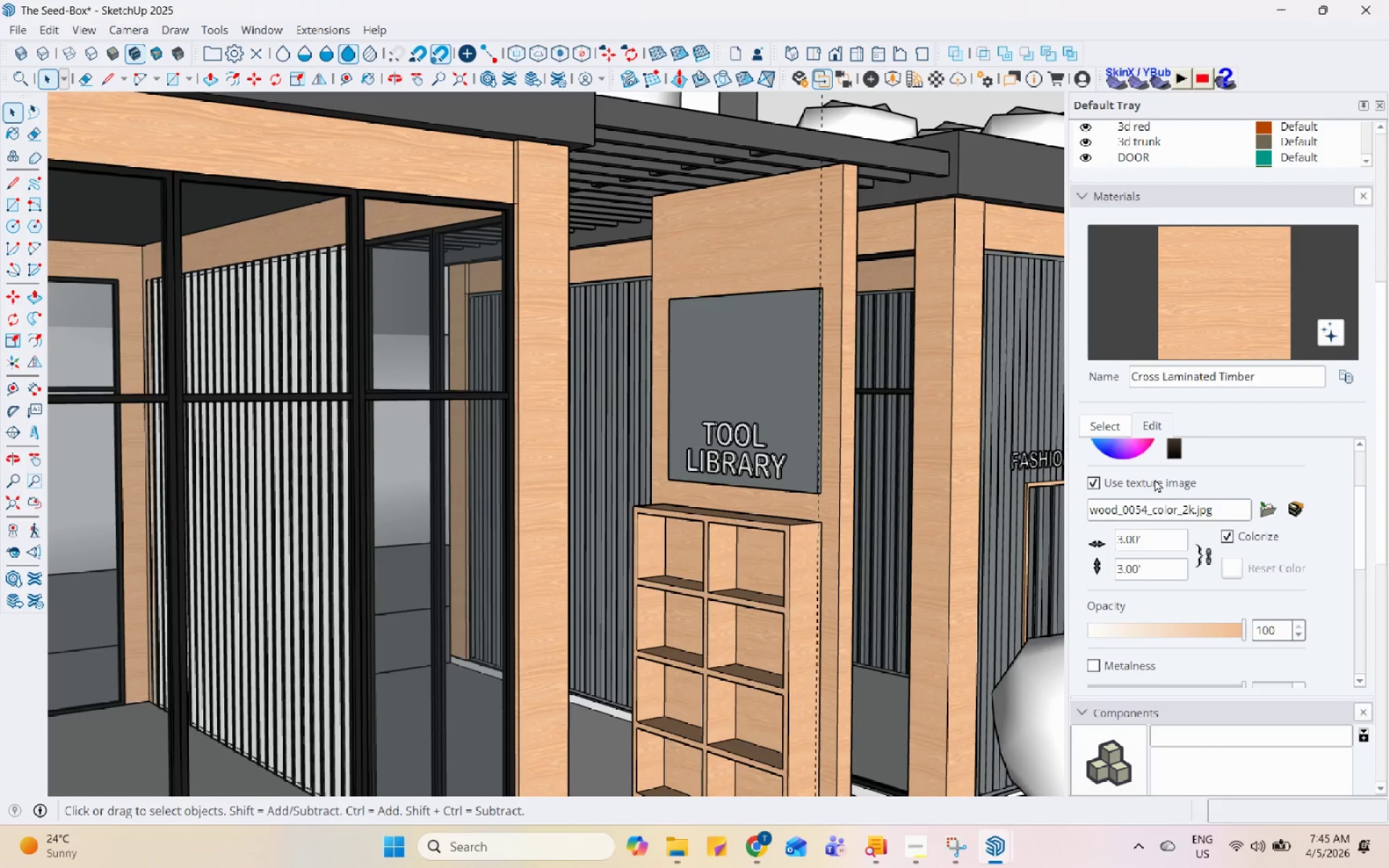 
scroll: coordinate [1169, 491], scroll_direction: up, amount: 2.0
 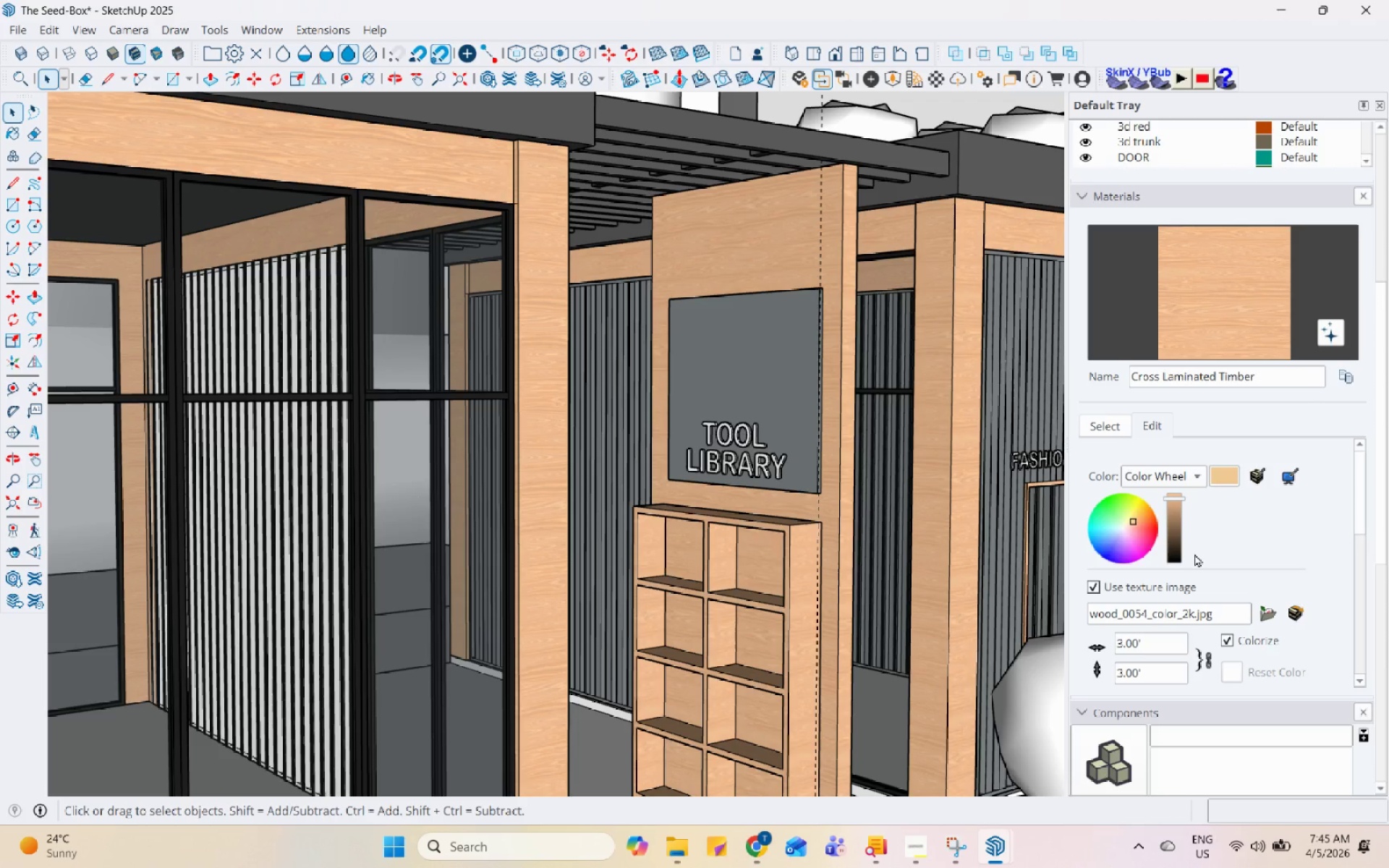 
wait(6.45)
 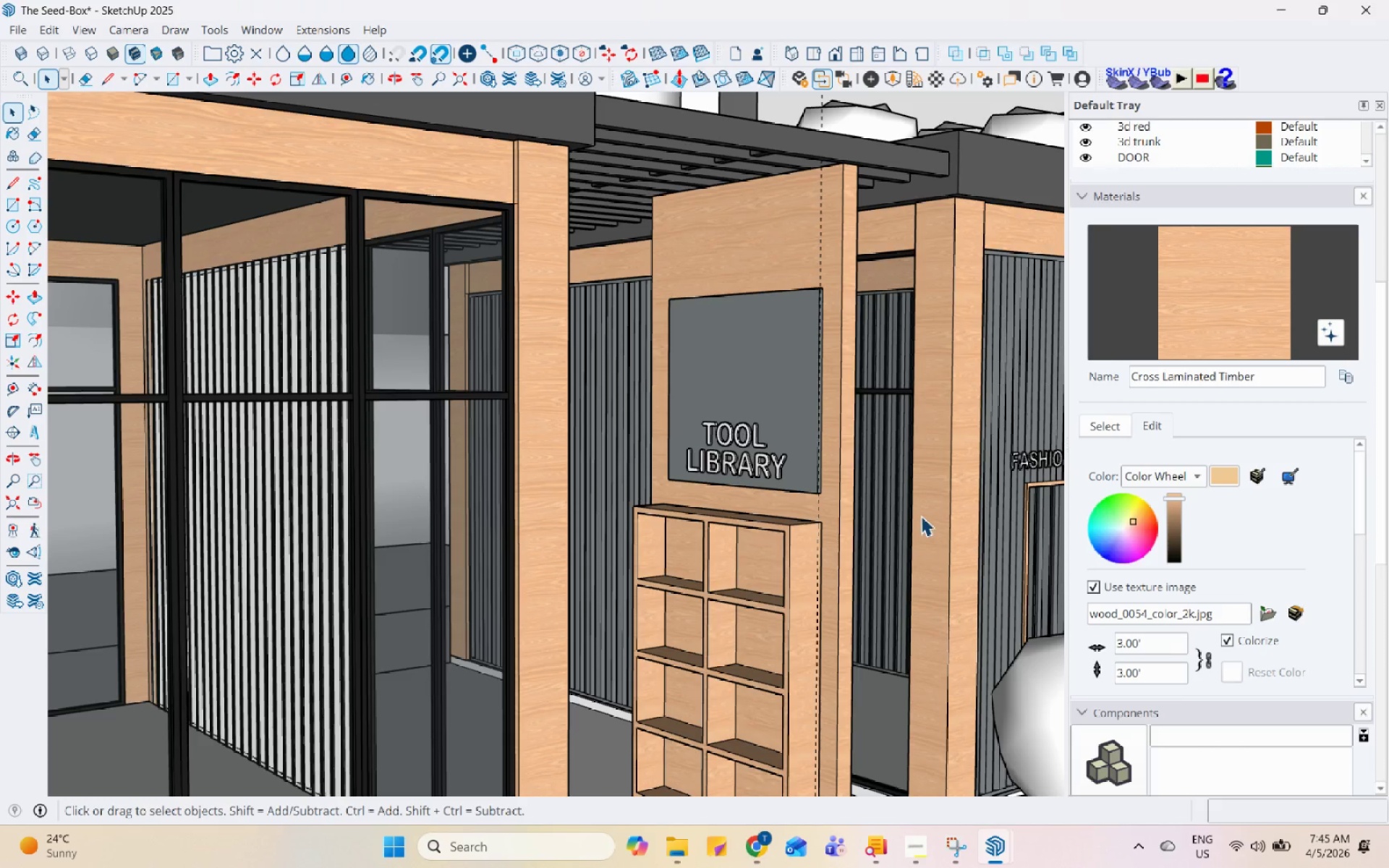 
left_click([1195, 474])
 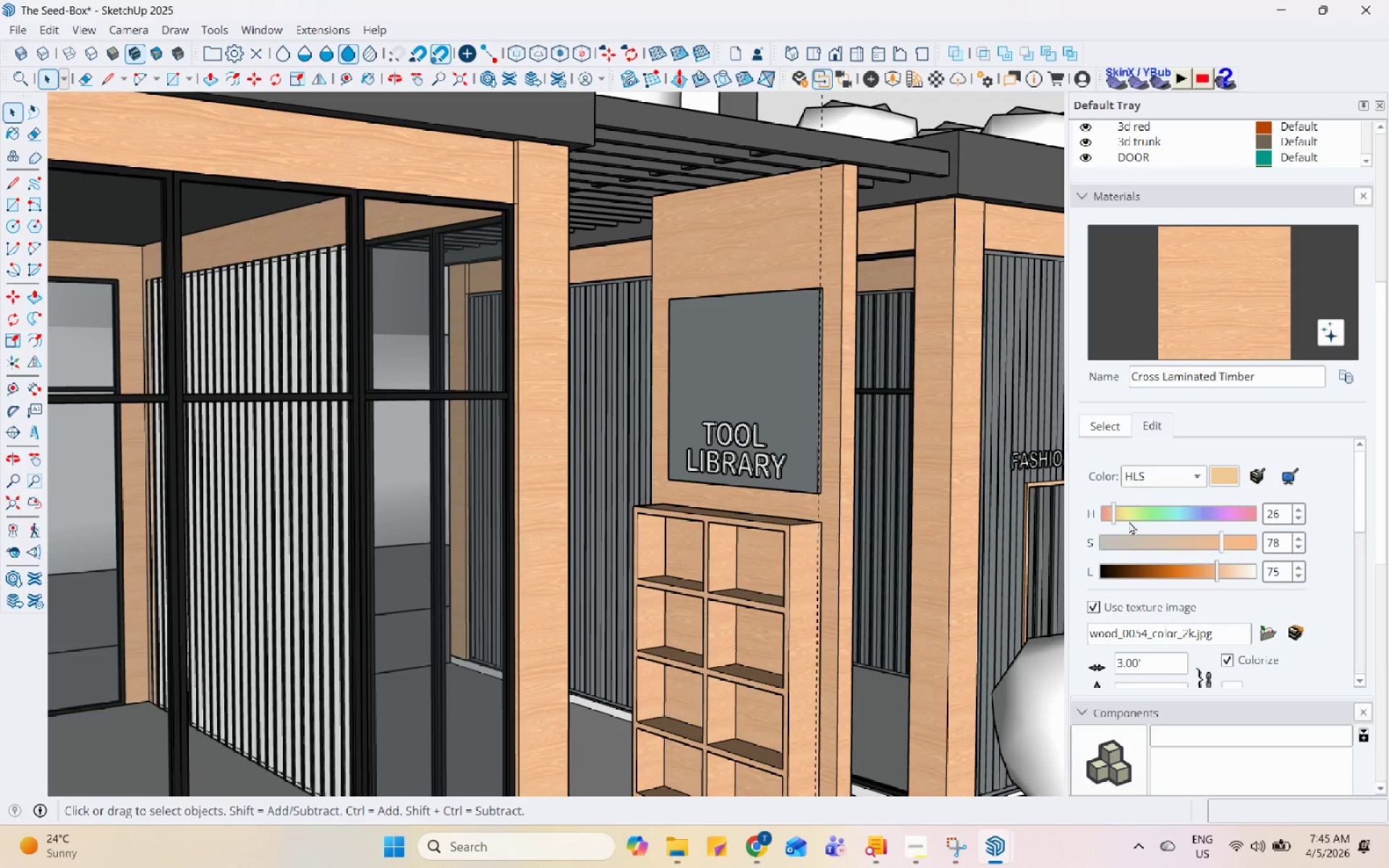 
double_click([1121, 510])
 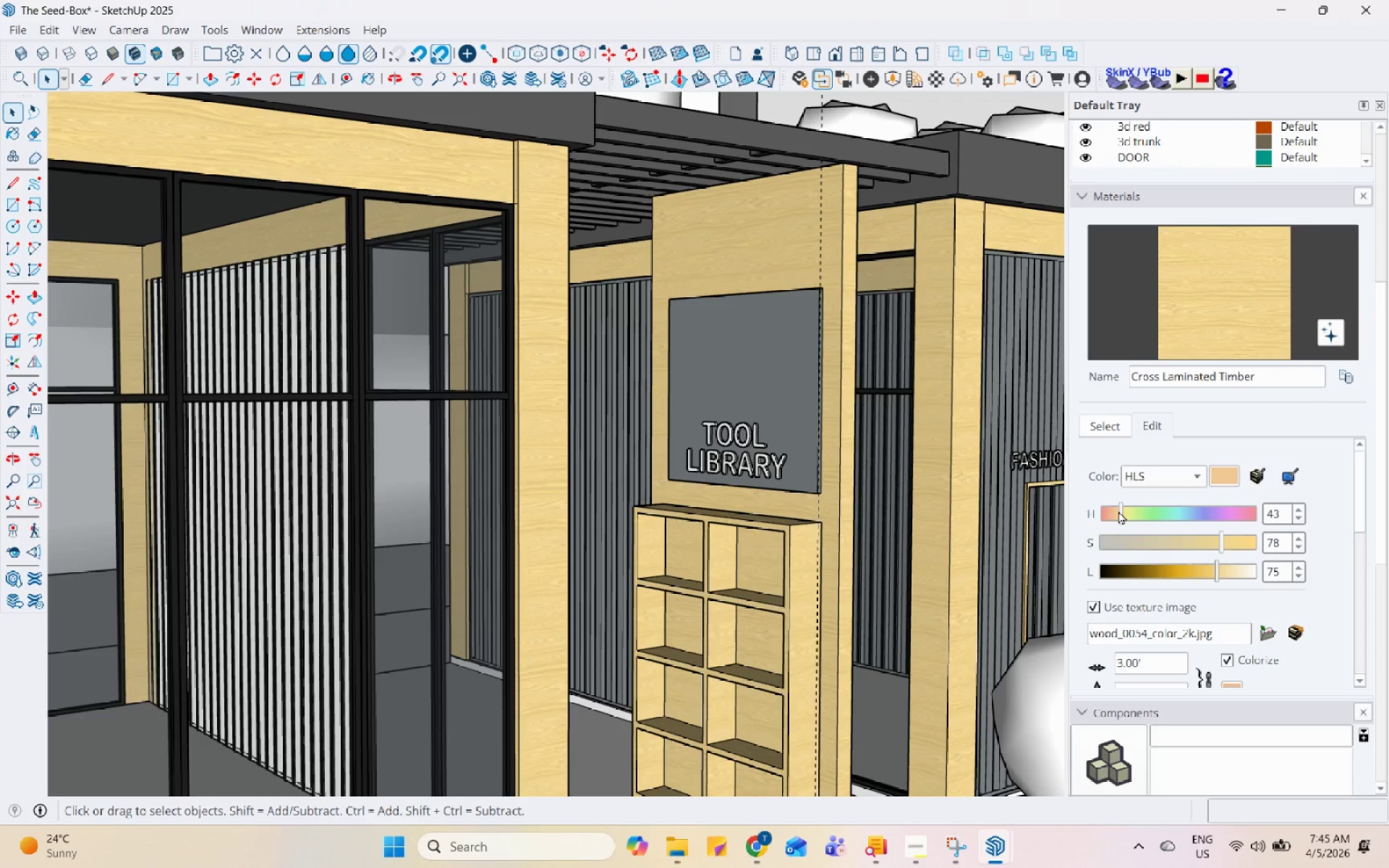 
left_click([1118, 511])
 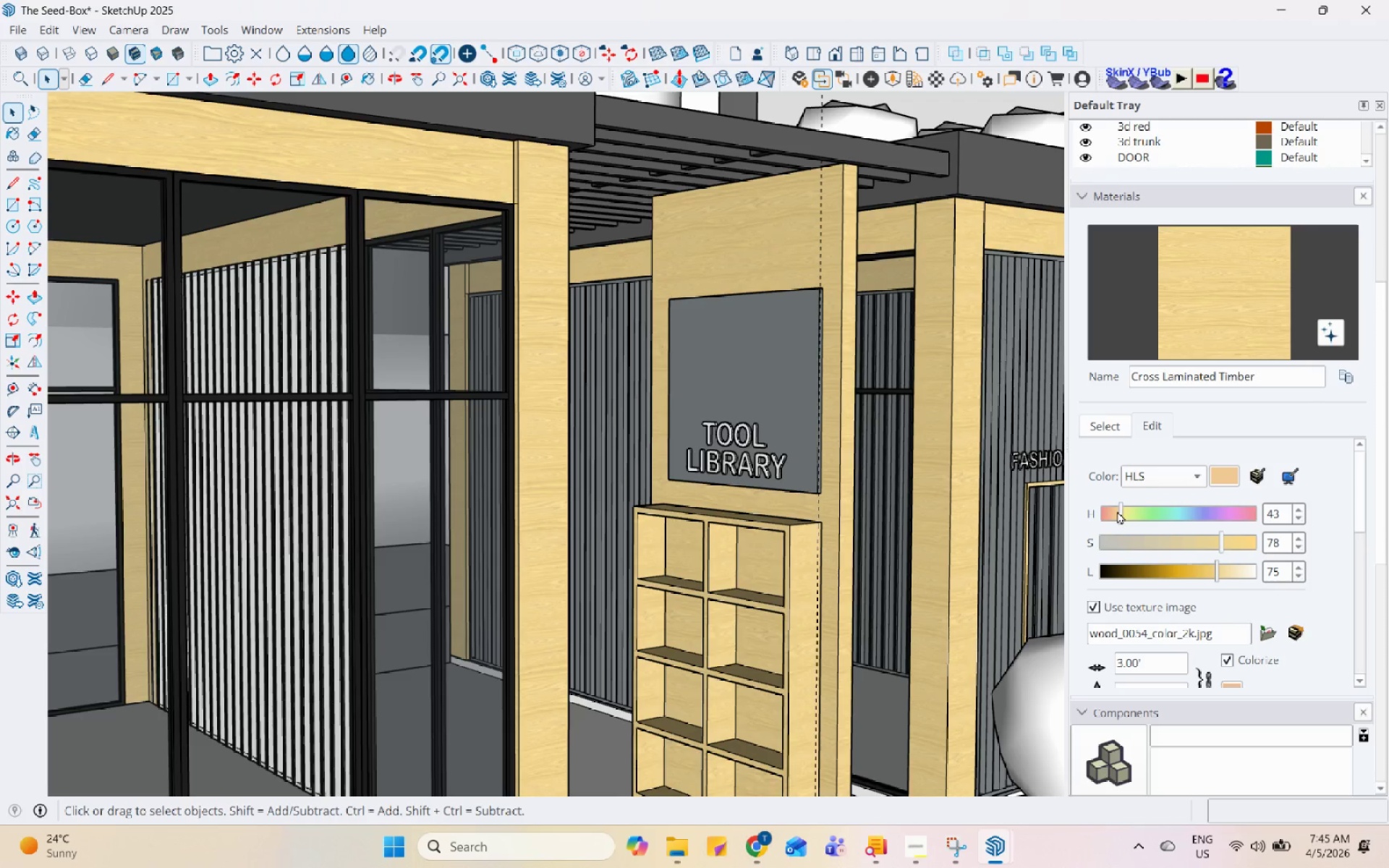 
left_click([1116, 511])
 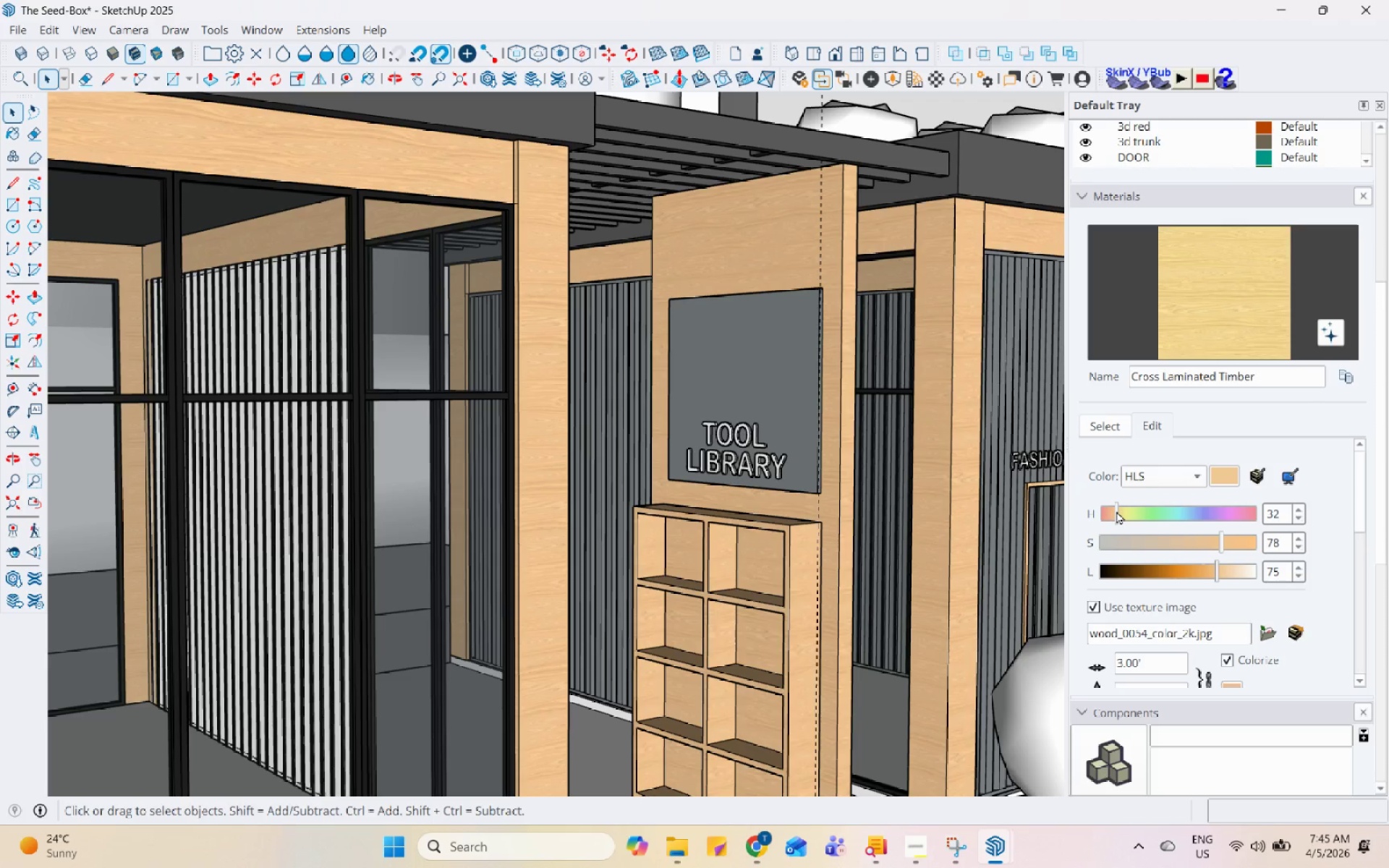 
left_click([1116, 511])
 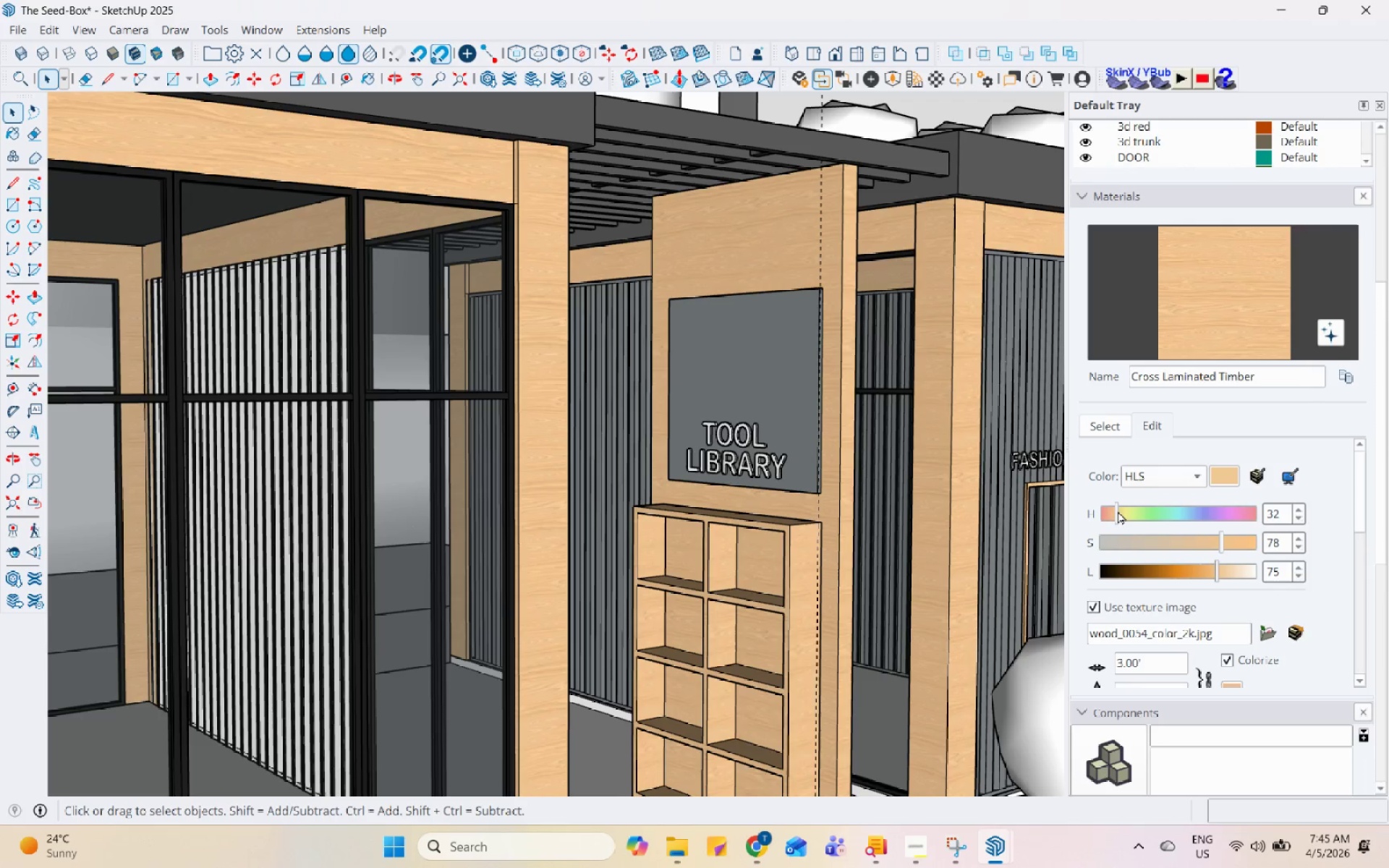 
double_click([1118, 511])
 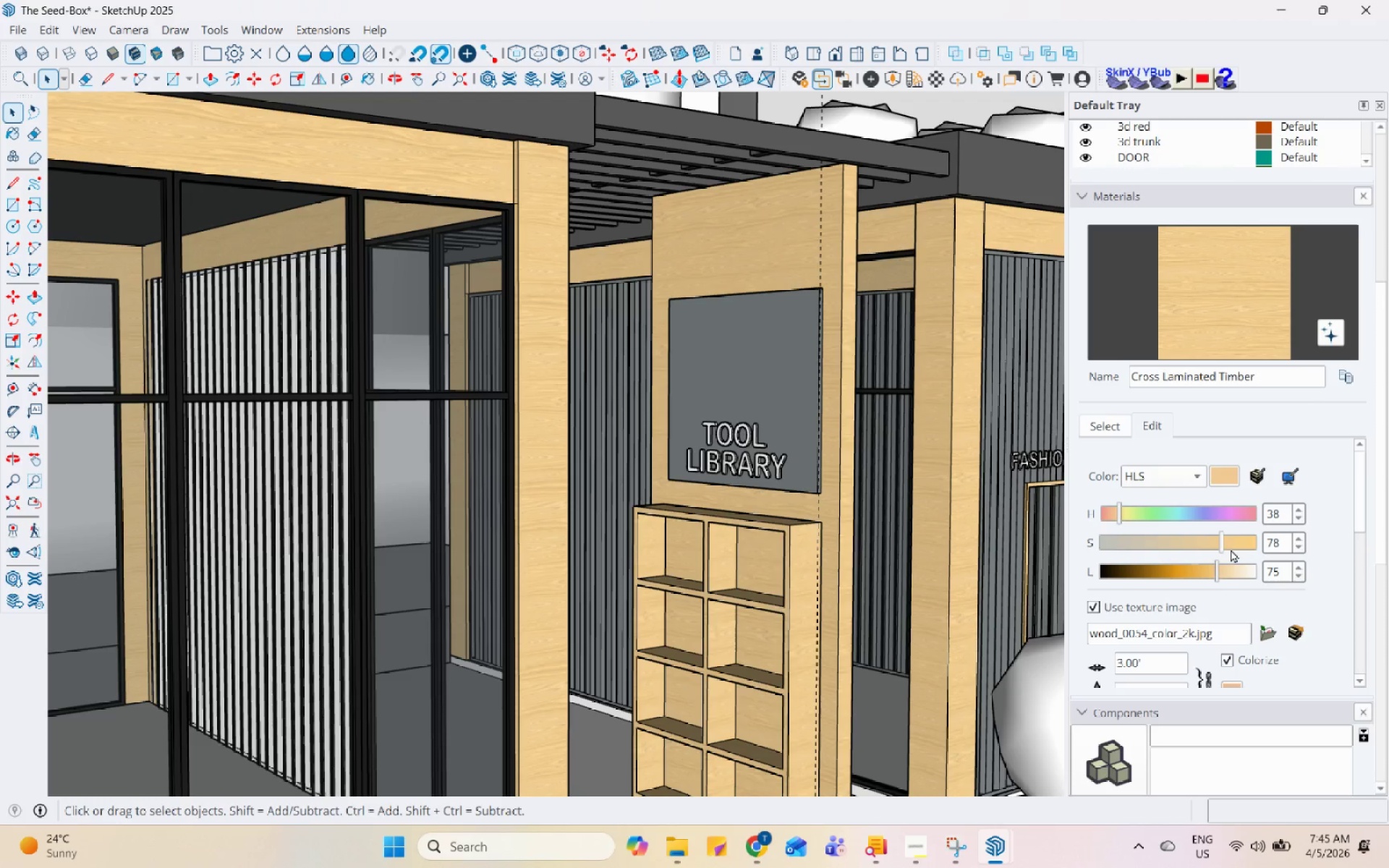 
left_click([1210, 565])
 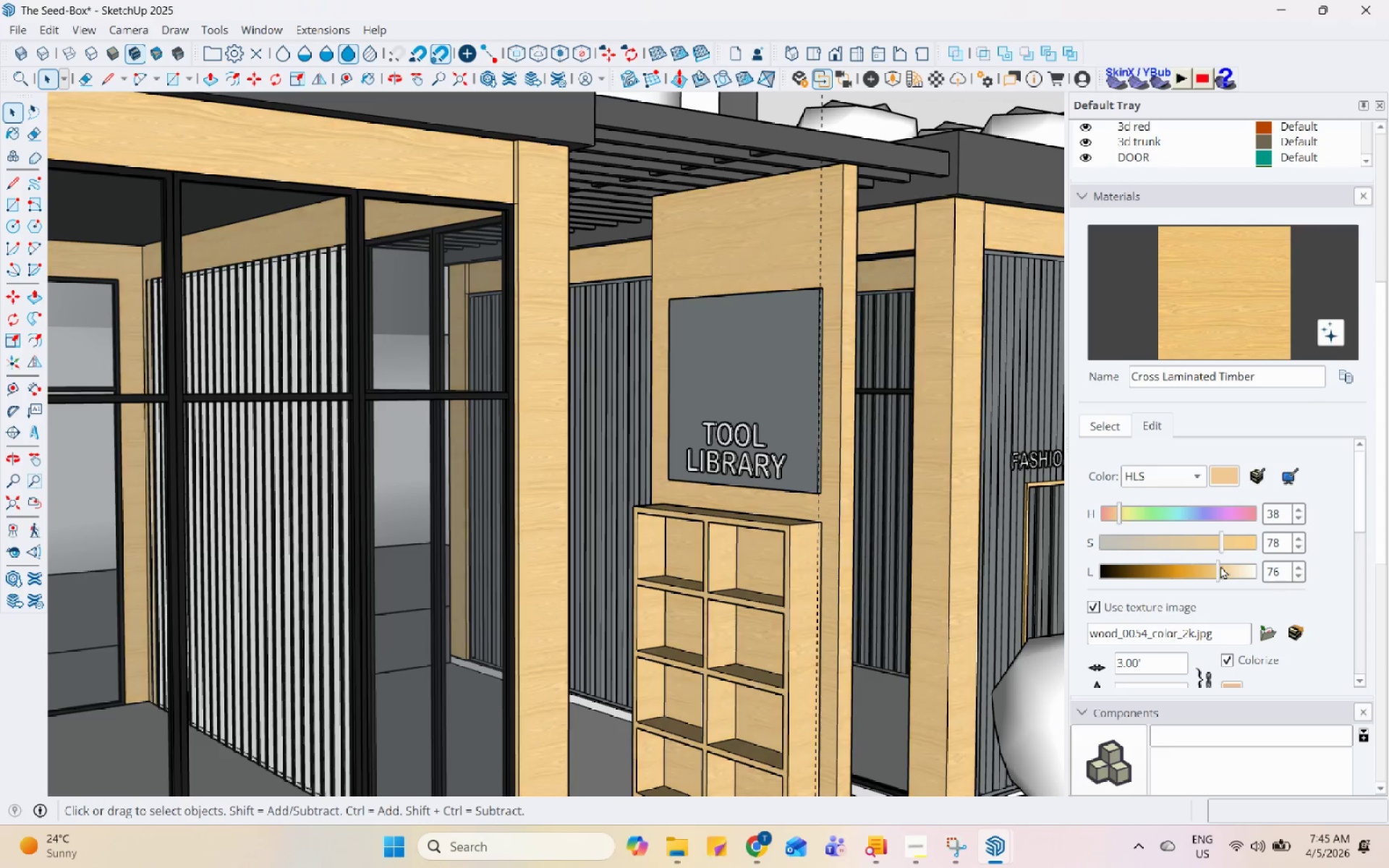 
double_click([1224, 566])
 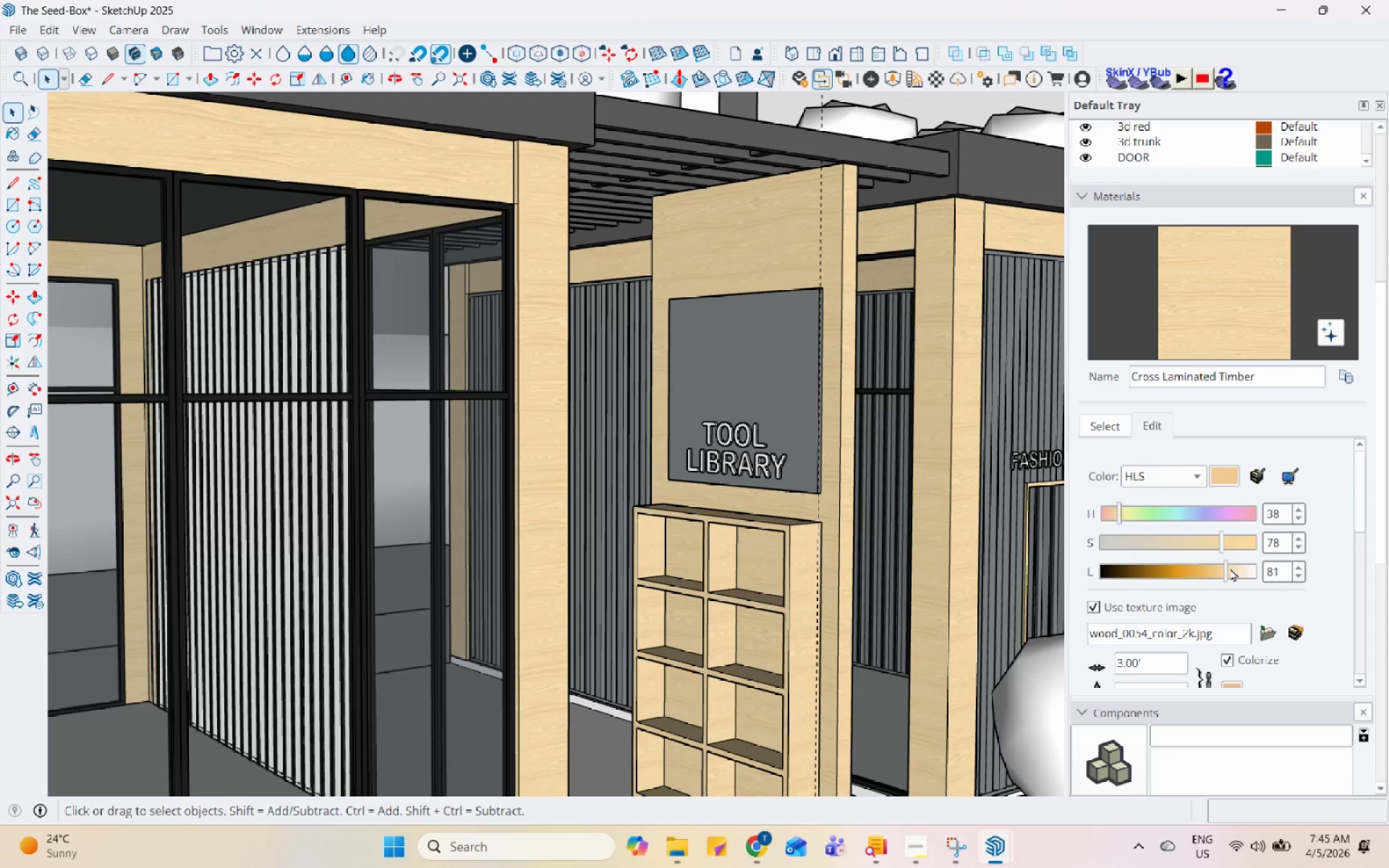 
left_click([1230, 568])
 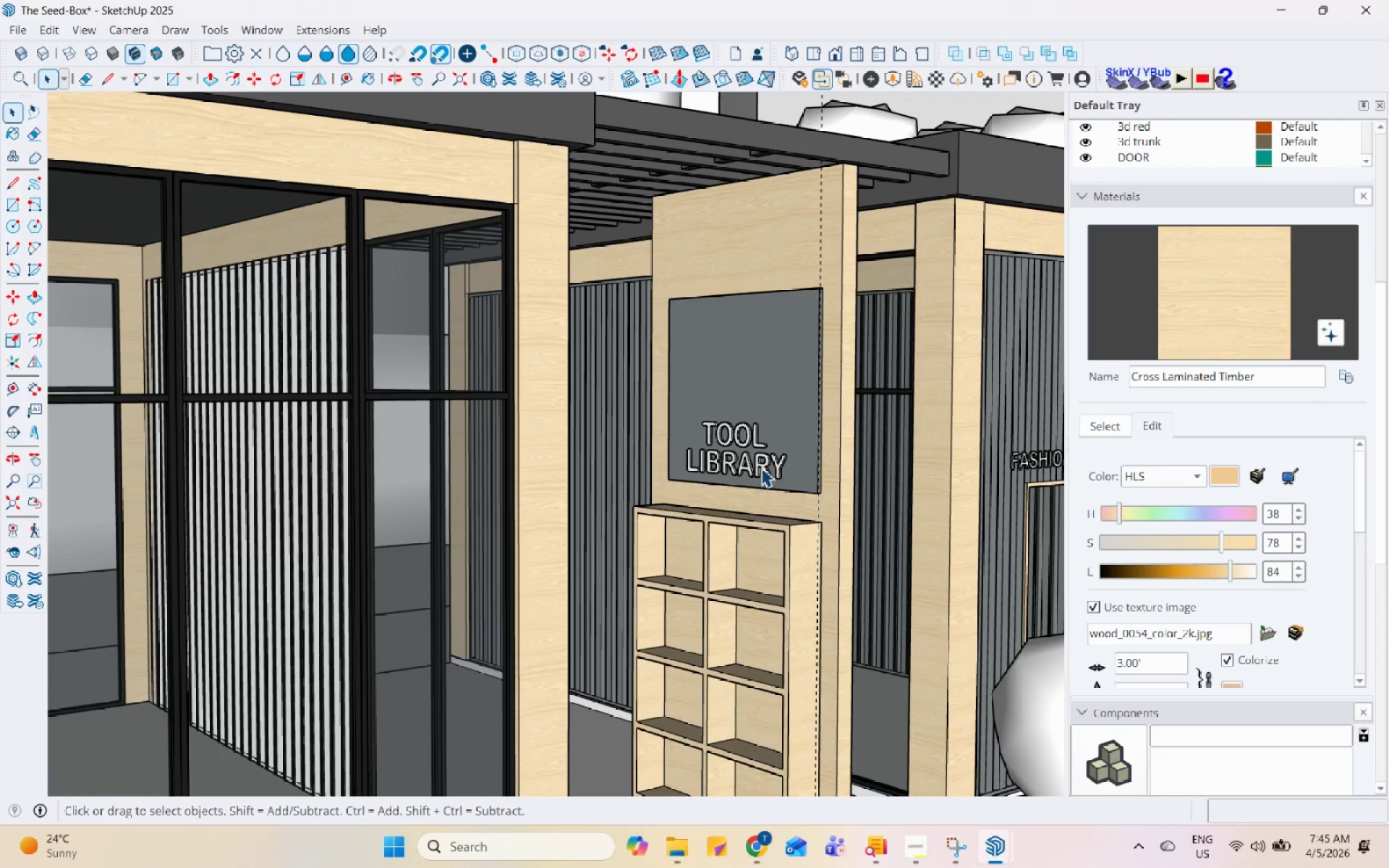 
scroll: coordinate [727, 455], scroll_direction: down, amount: 13.0
 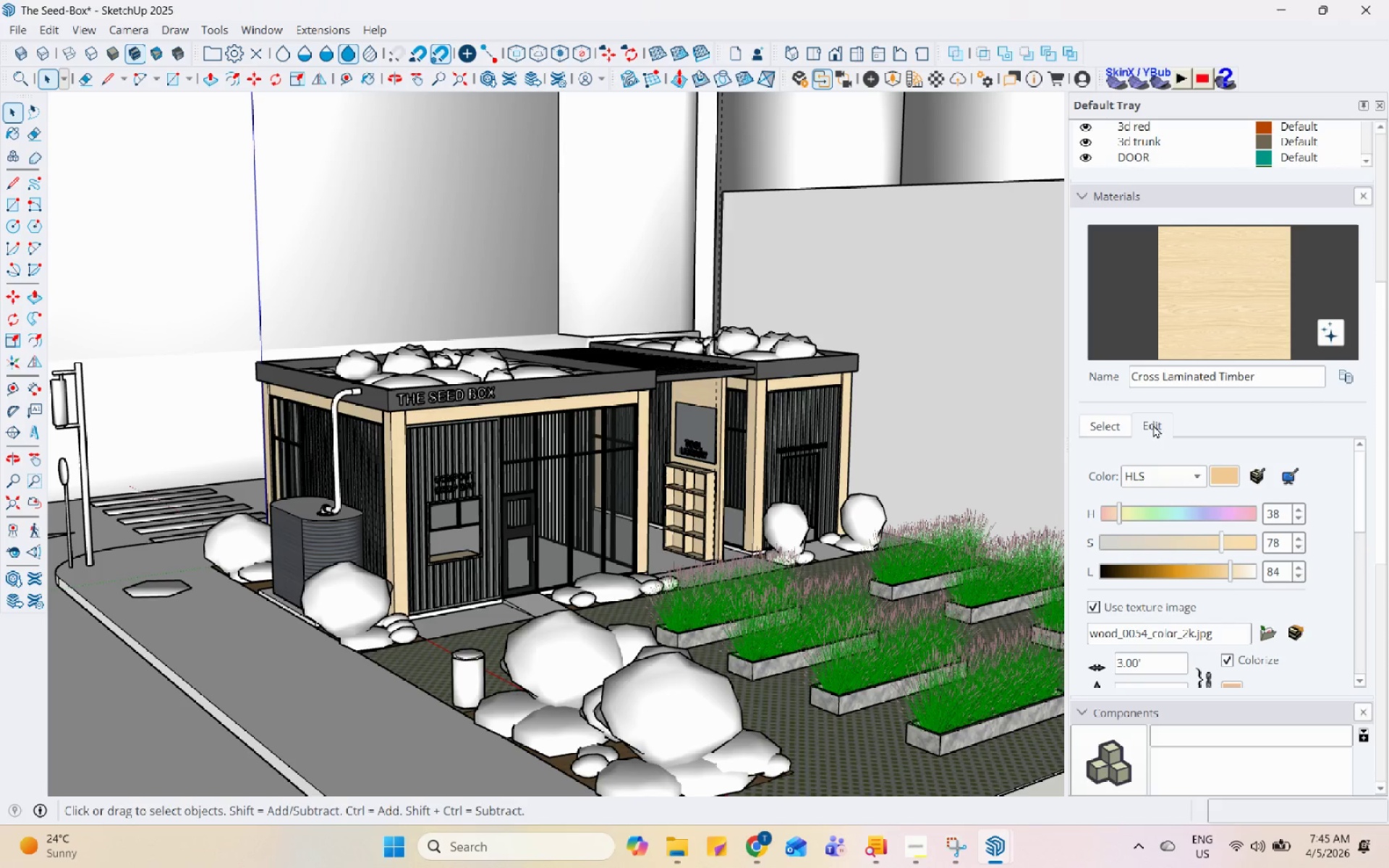 
left_click([1095, 418])
 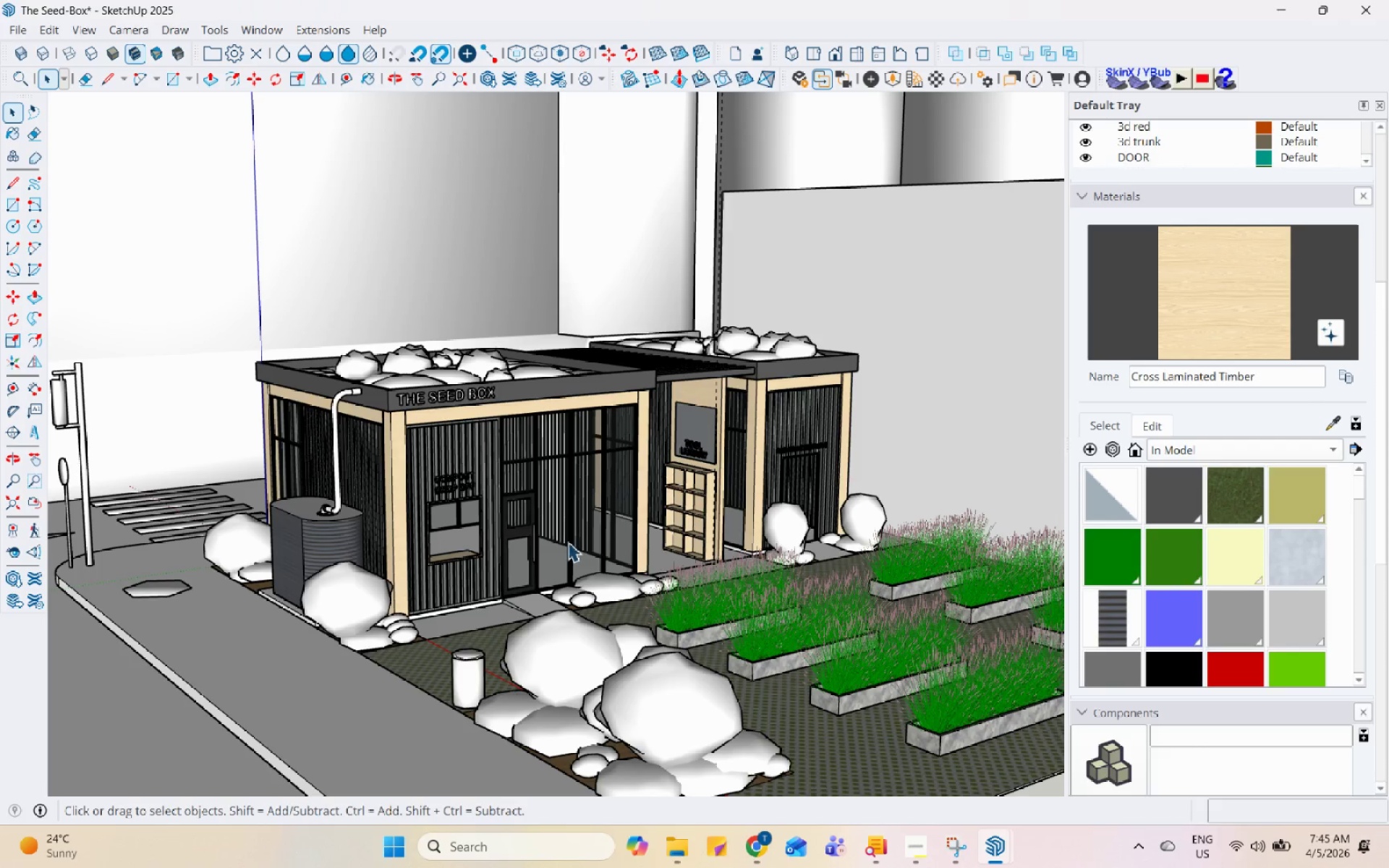 
key(Escape)
 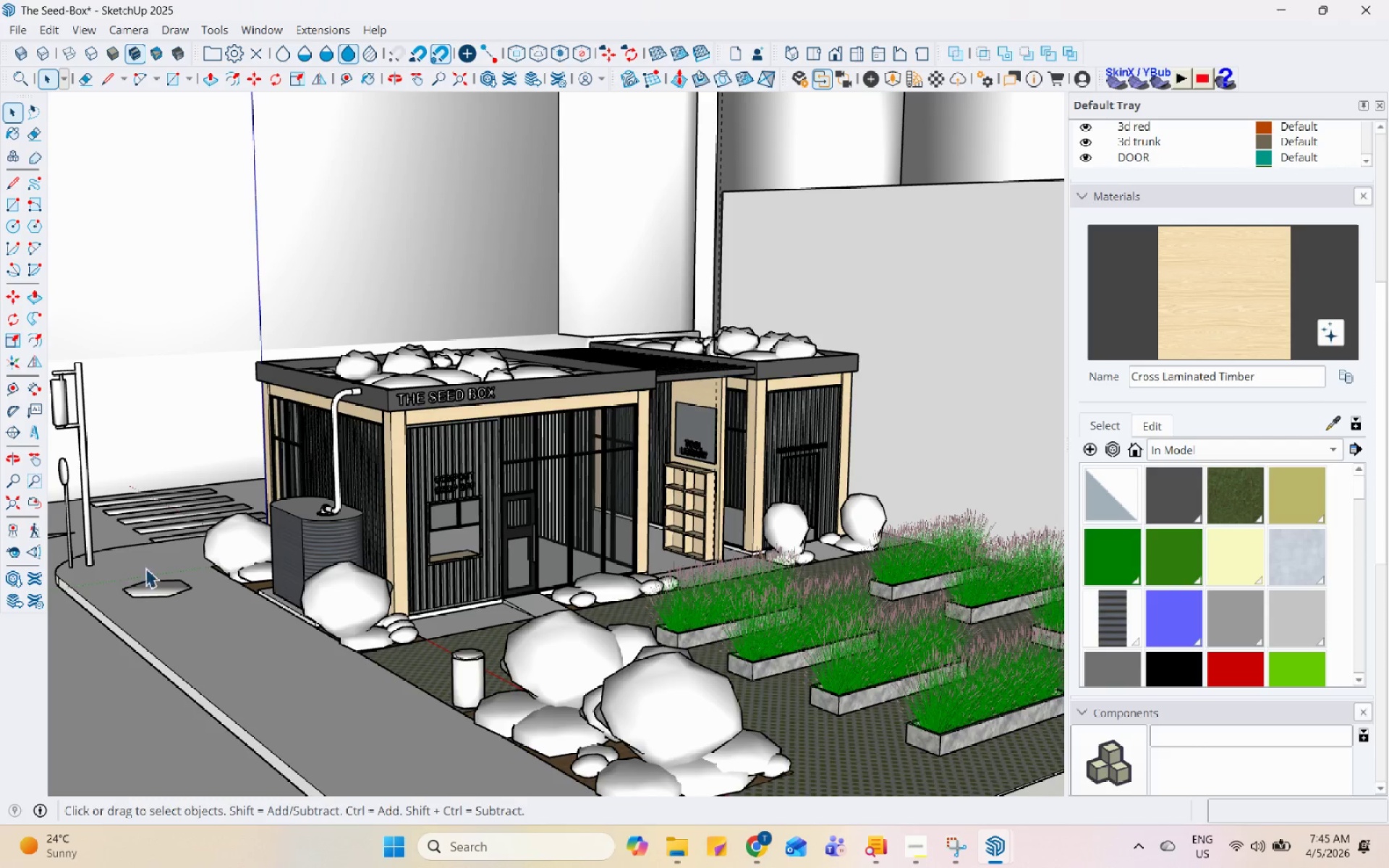 
scroll: coordinate [729, 680], scroll_direction: up, amount: 7.0
 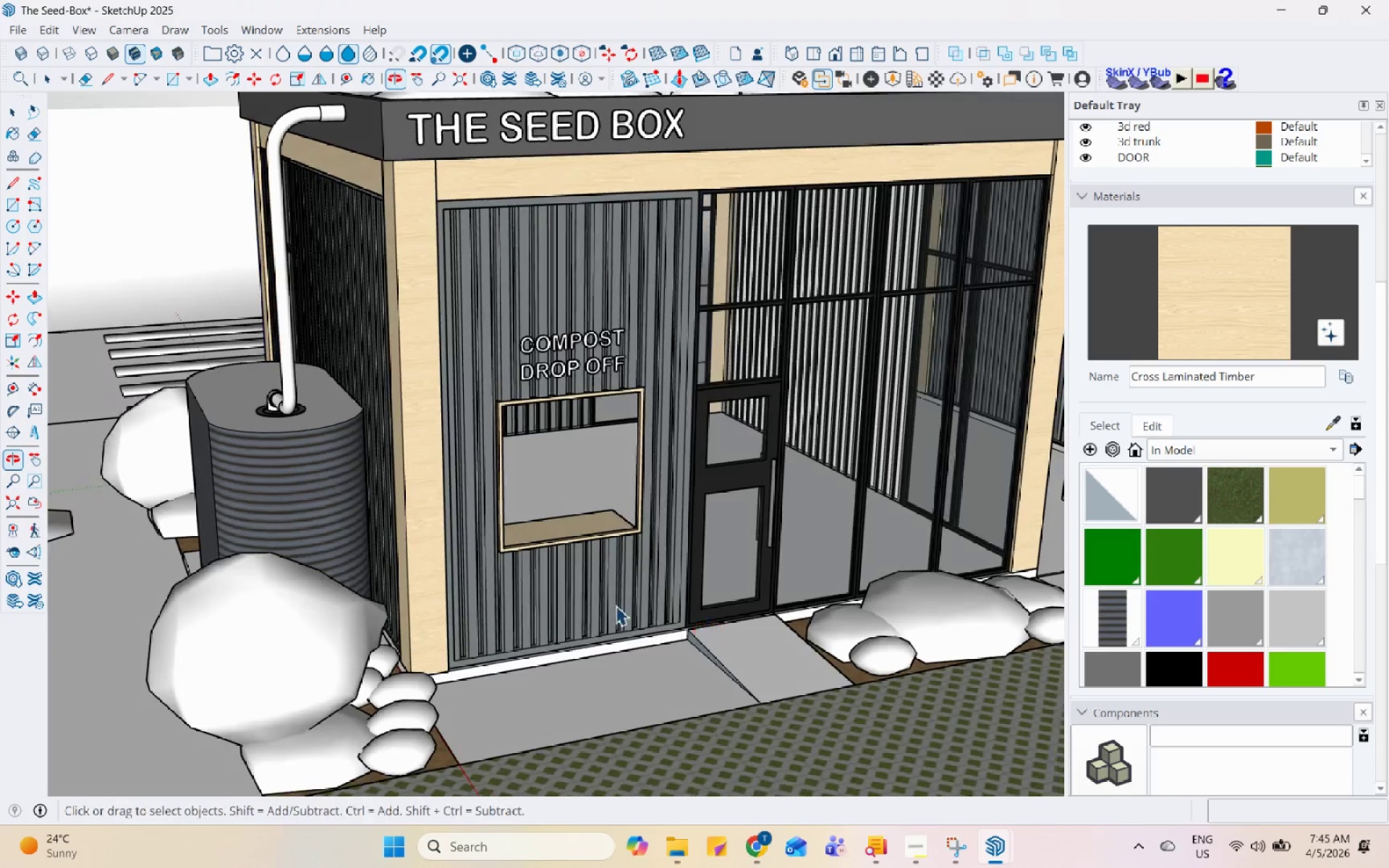 
scroll: coordinate [501, 520], scroll_direction: down, amount: 7.0
 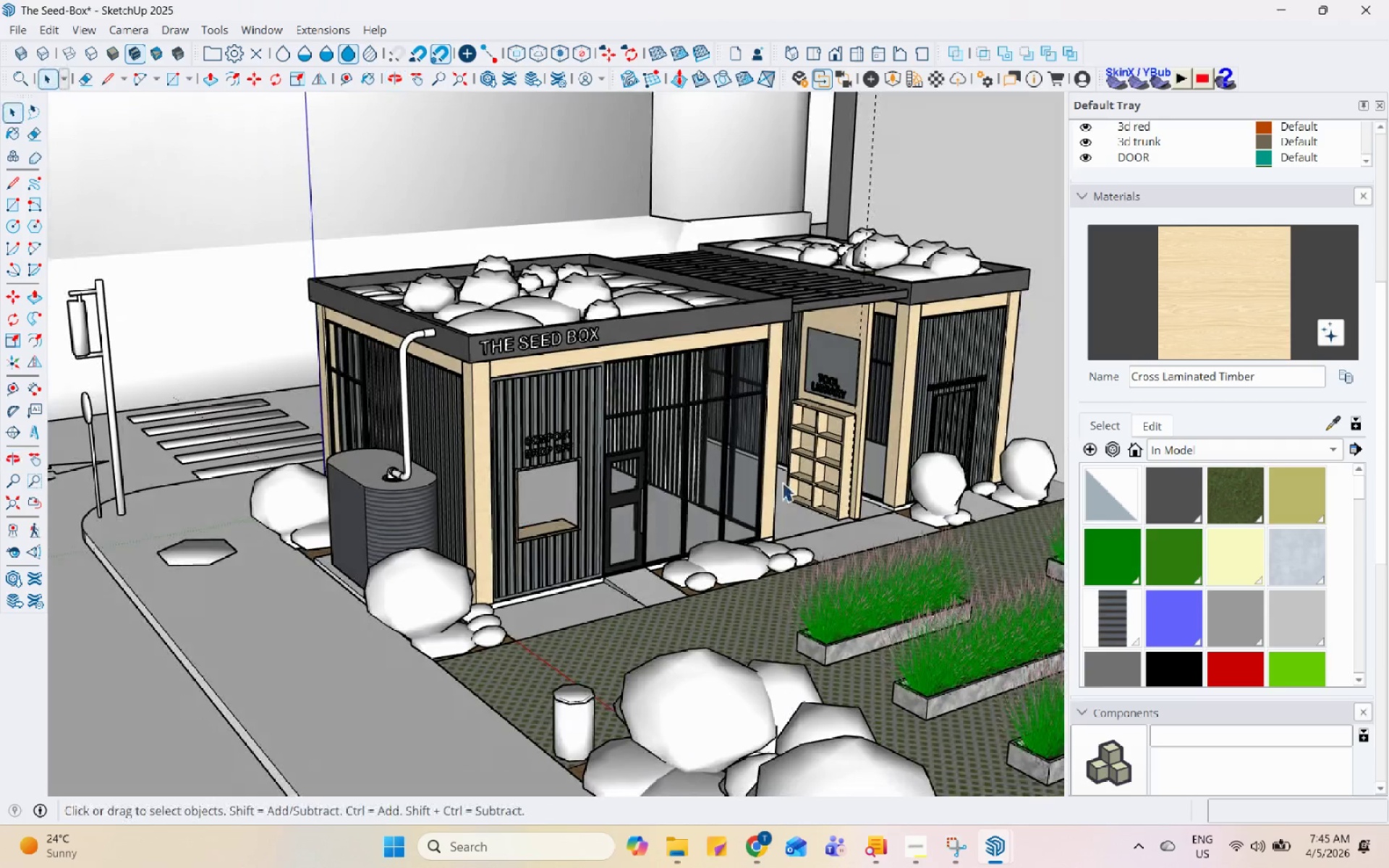 
scroll: coordinate [869, 507], scroll_direction: up, amount: 18.0
 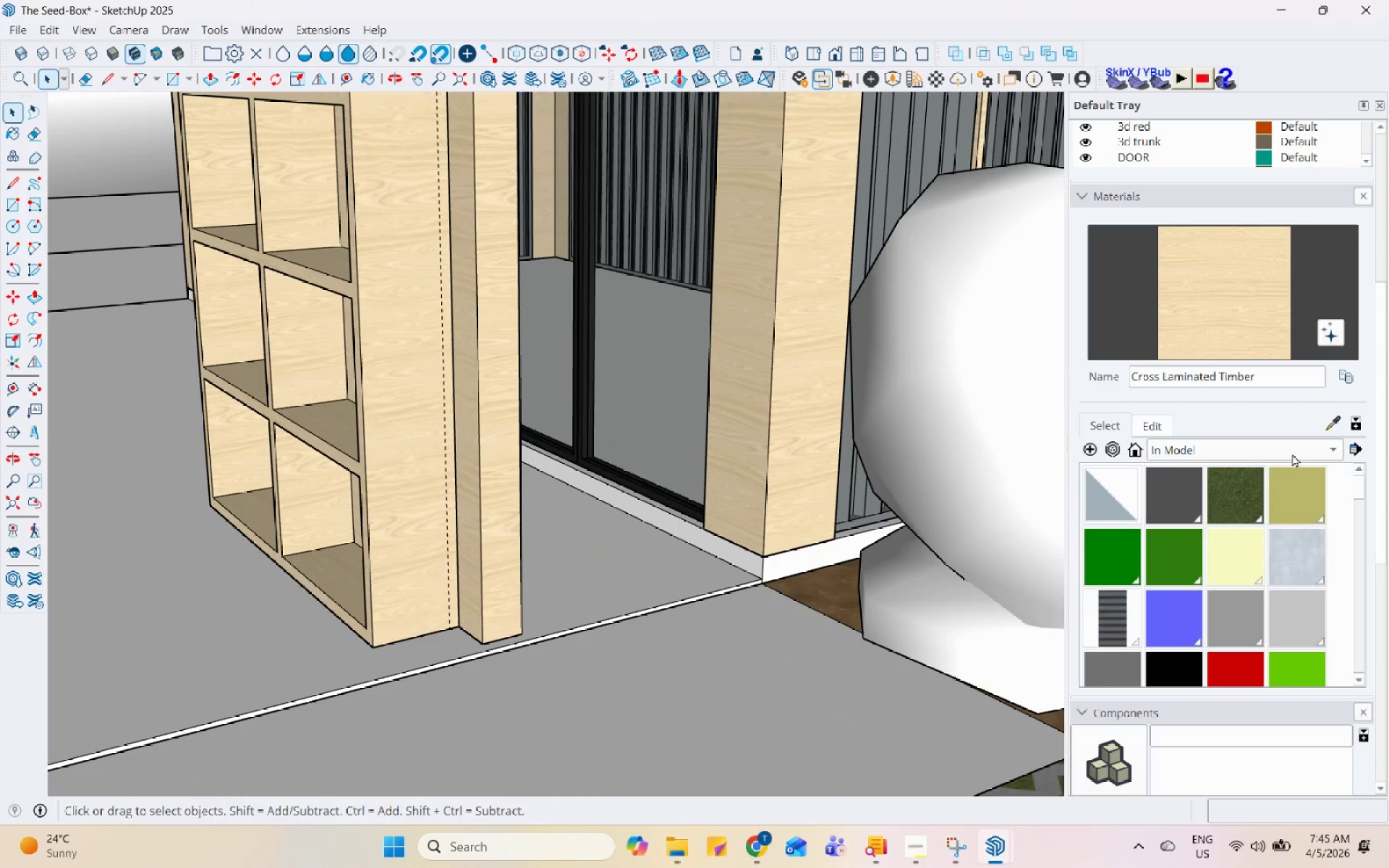 
scroll: coordinate [723, 562], scroll_direction: down, amount: 14.0
 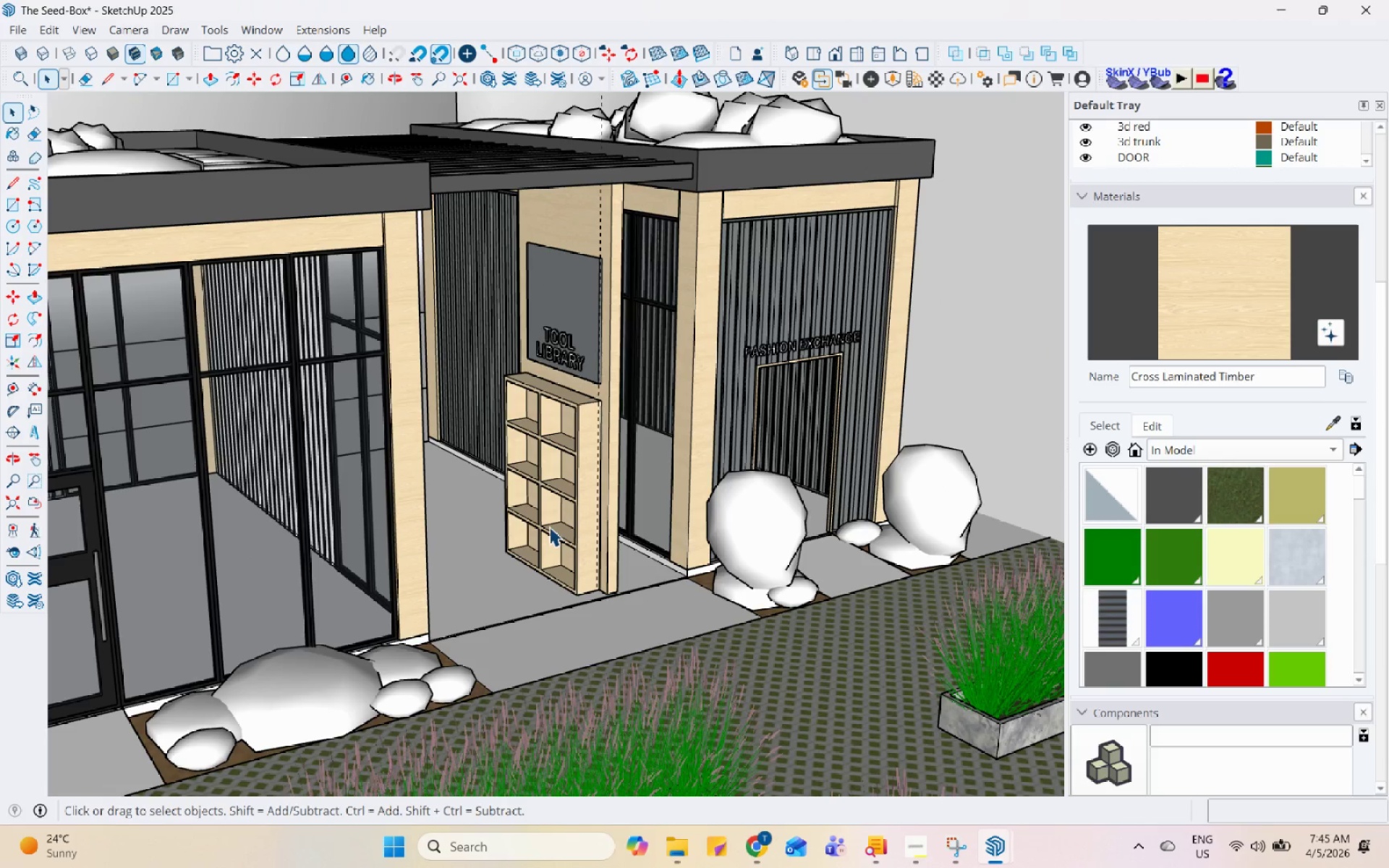 
key(Control+S)
 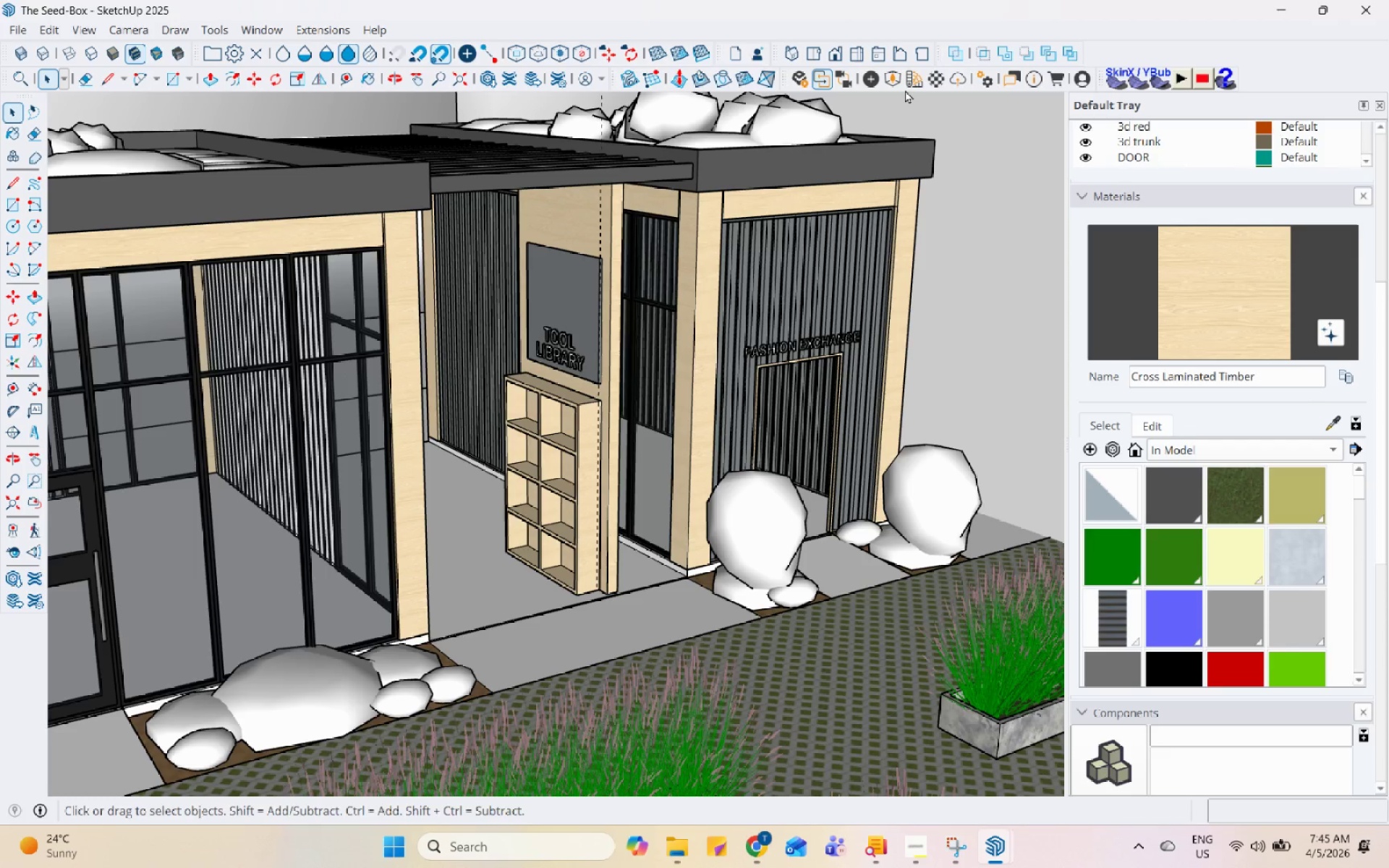 
wait(6.28)
 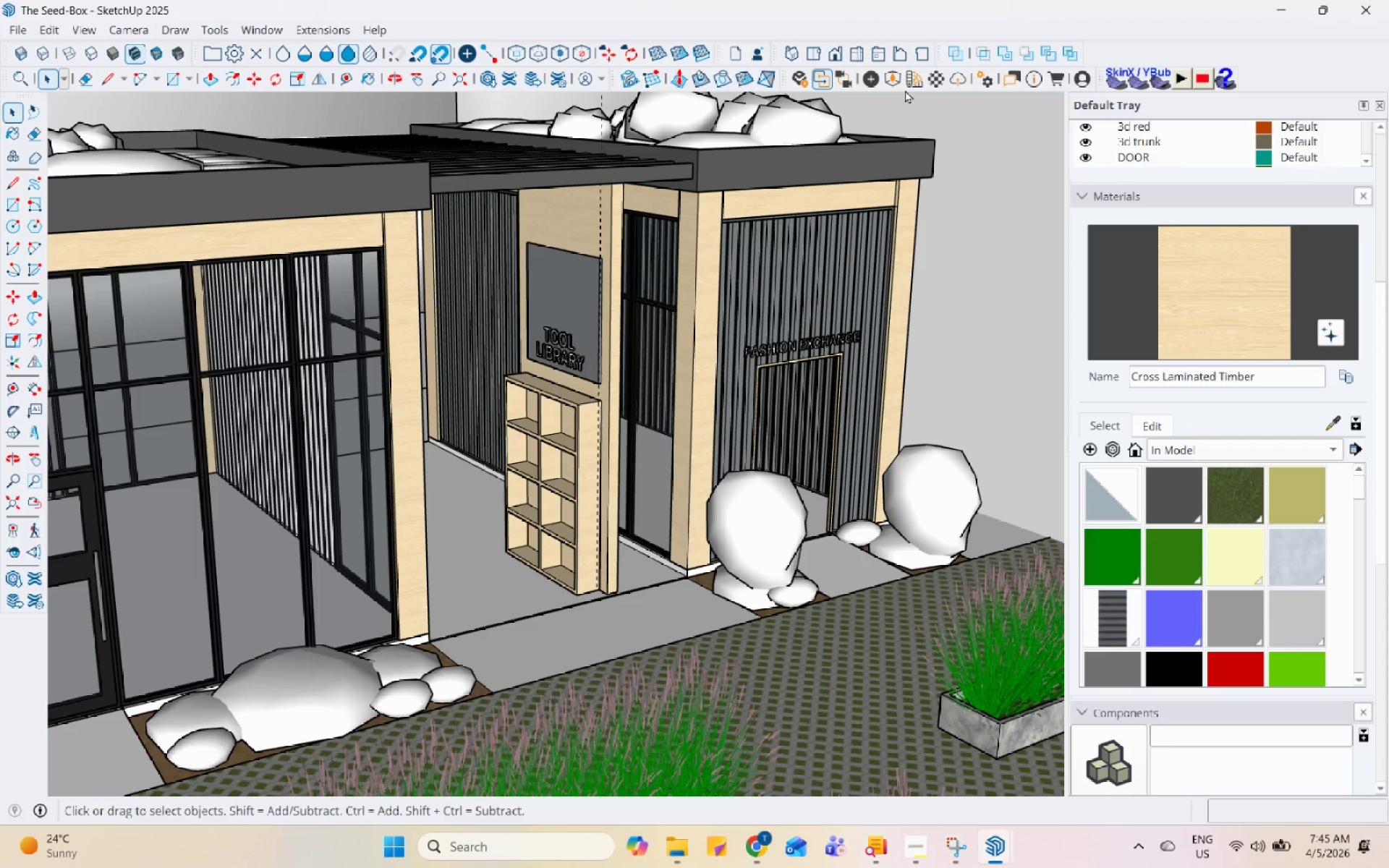 
left_click([916, 82])
 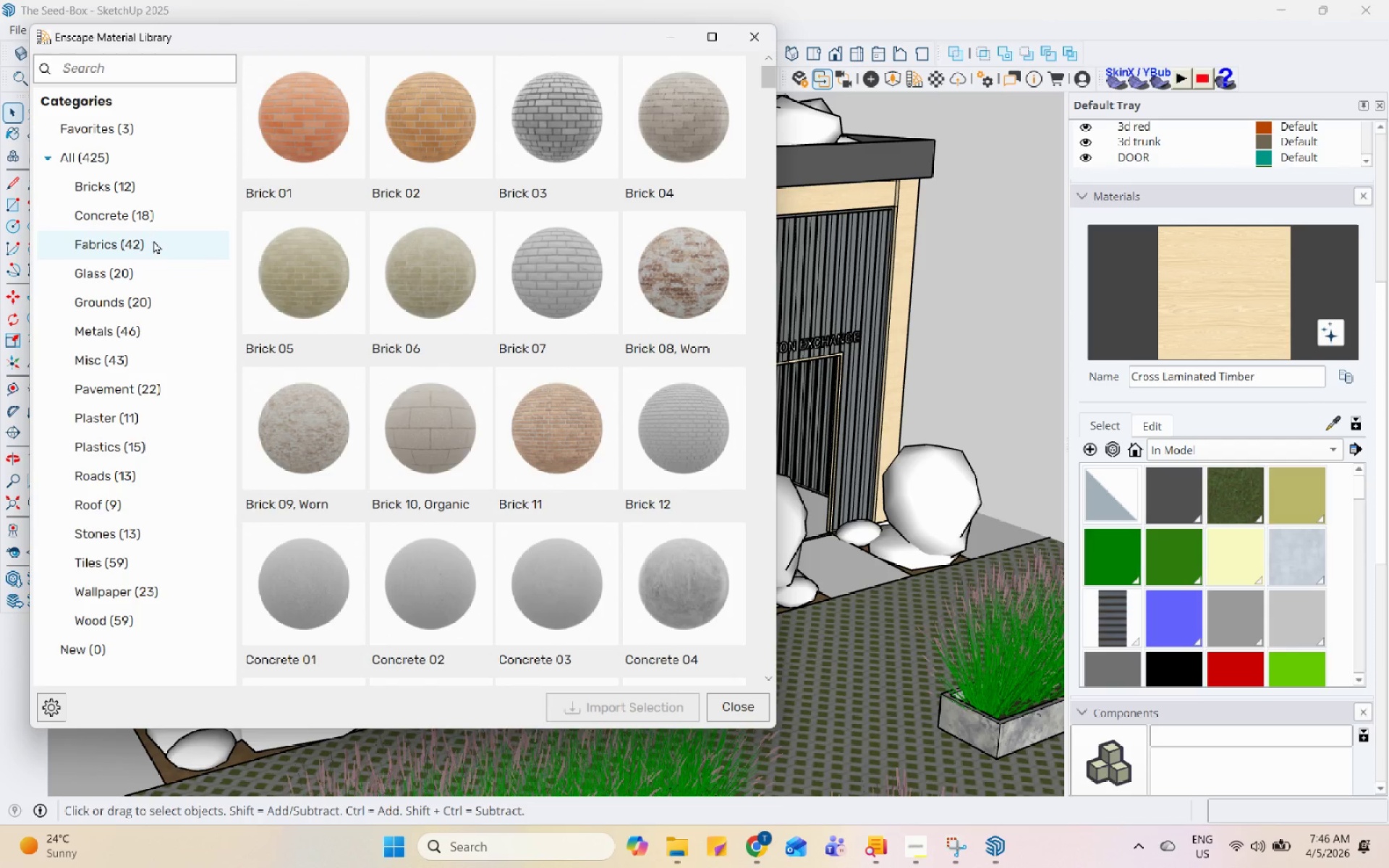 
left_click([148, 226])
 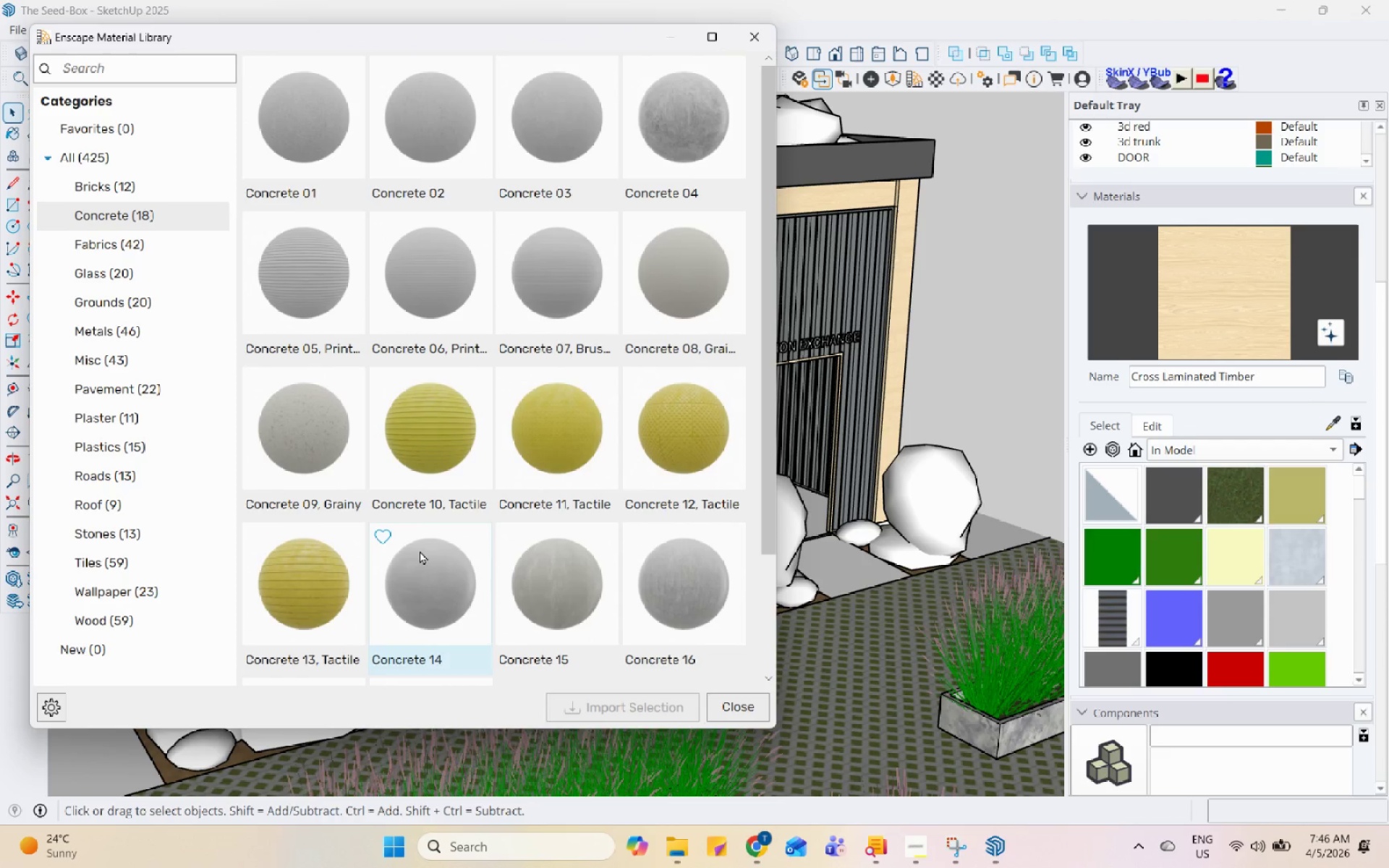 
scroll: coordinate [420, 550], scroll_direction: up, amount: 3.0
 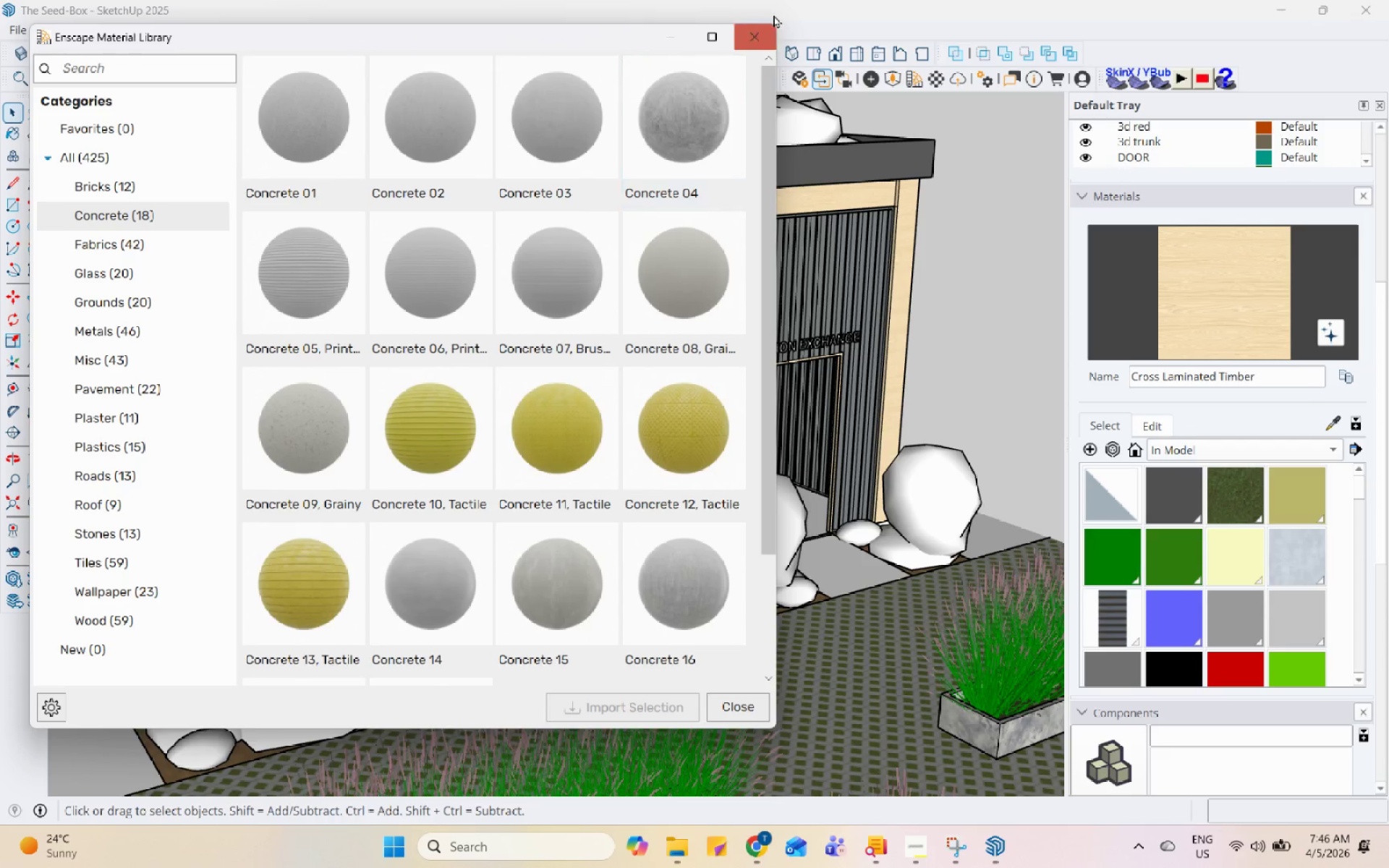 
left_click([755, 38])
 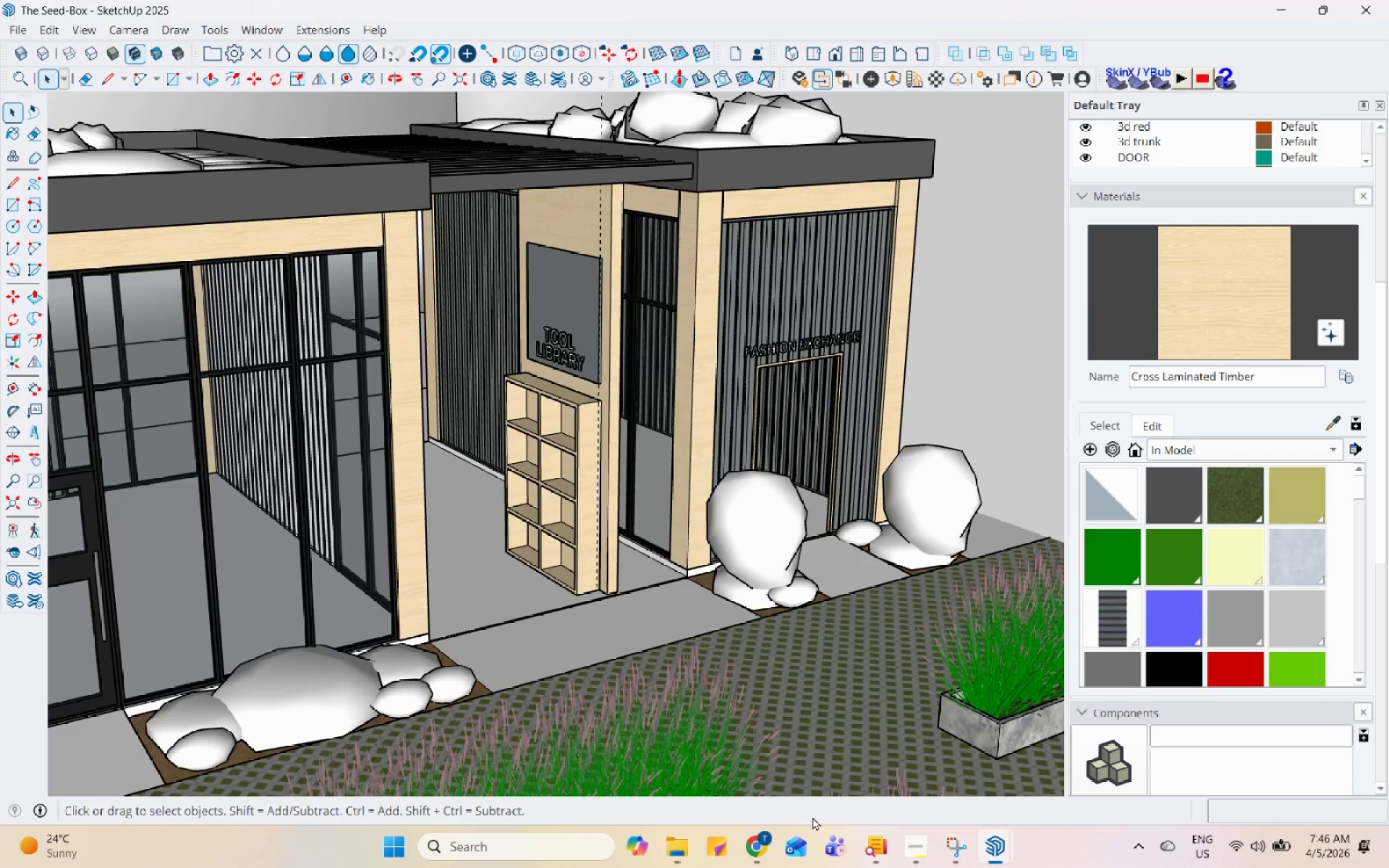 
left_click([766, 843])
 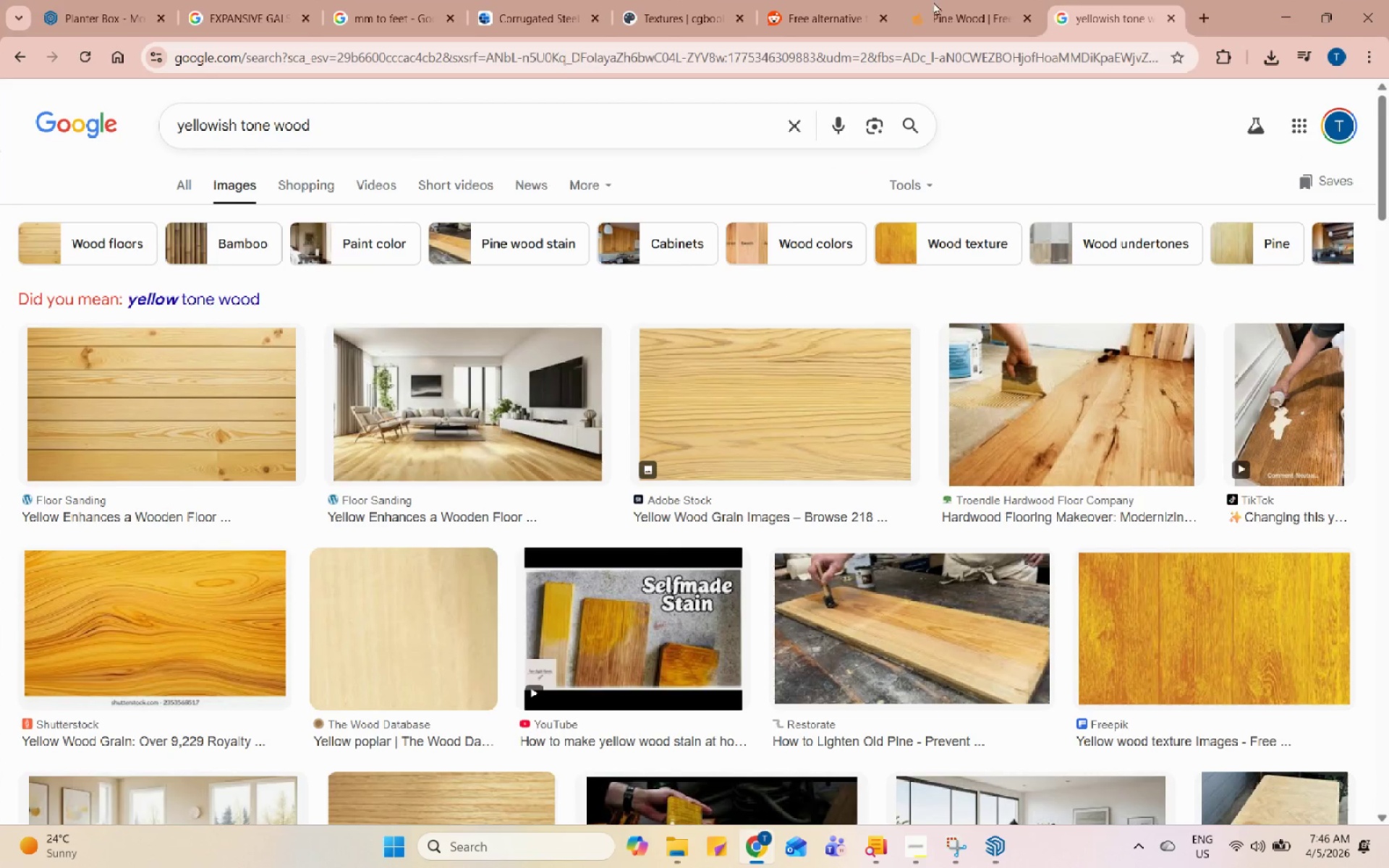 
left_click([946, 0])
 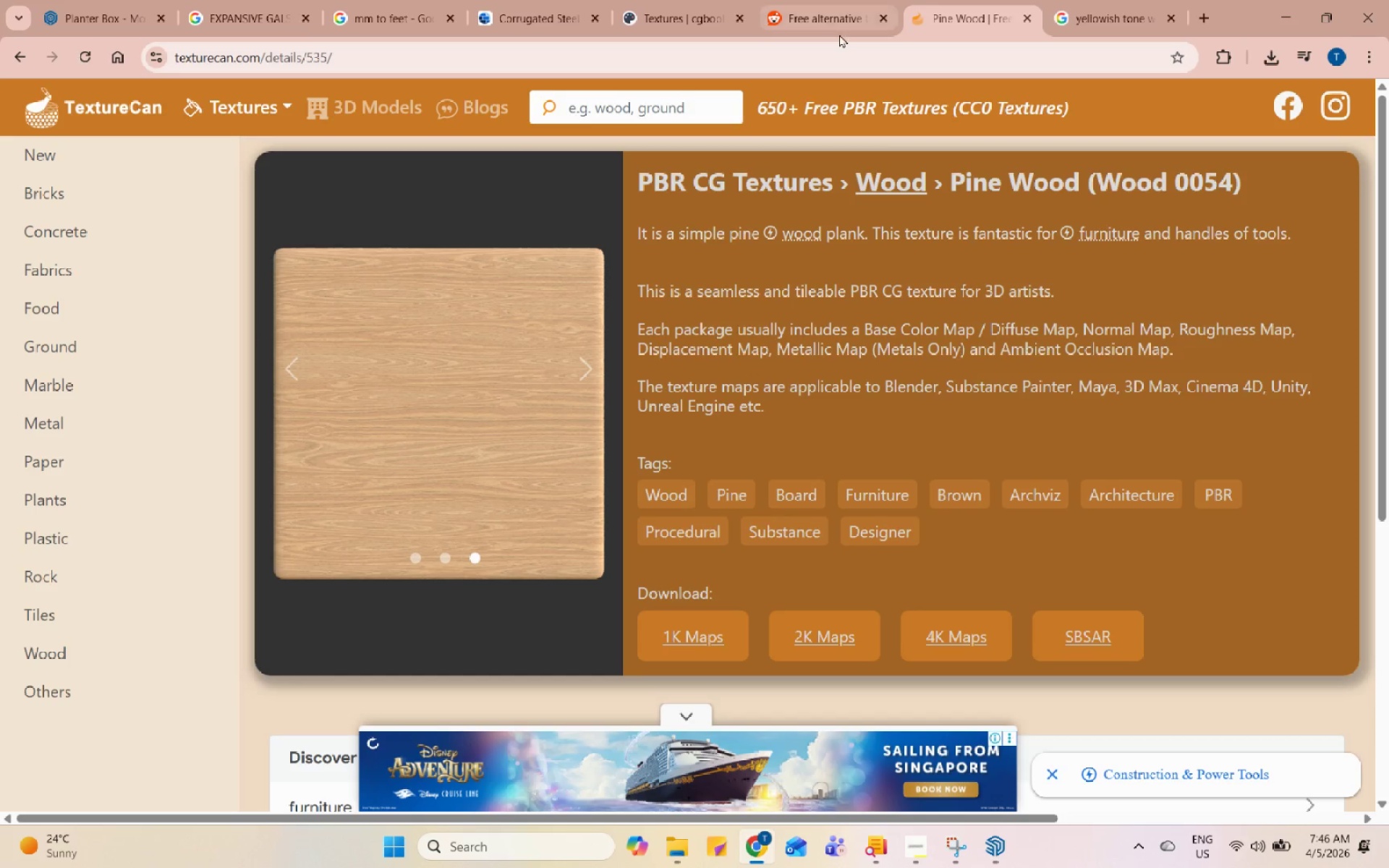 
left_click([849, 0])
 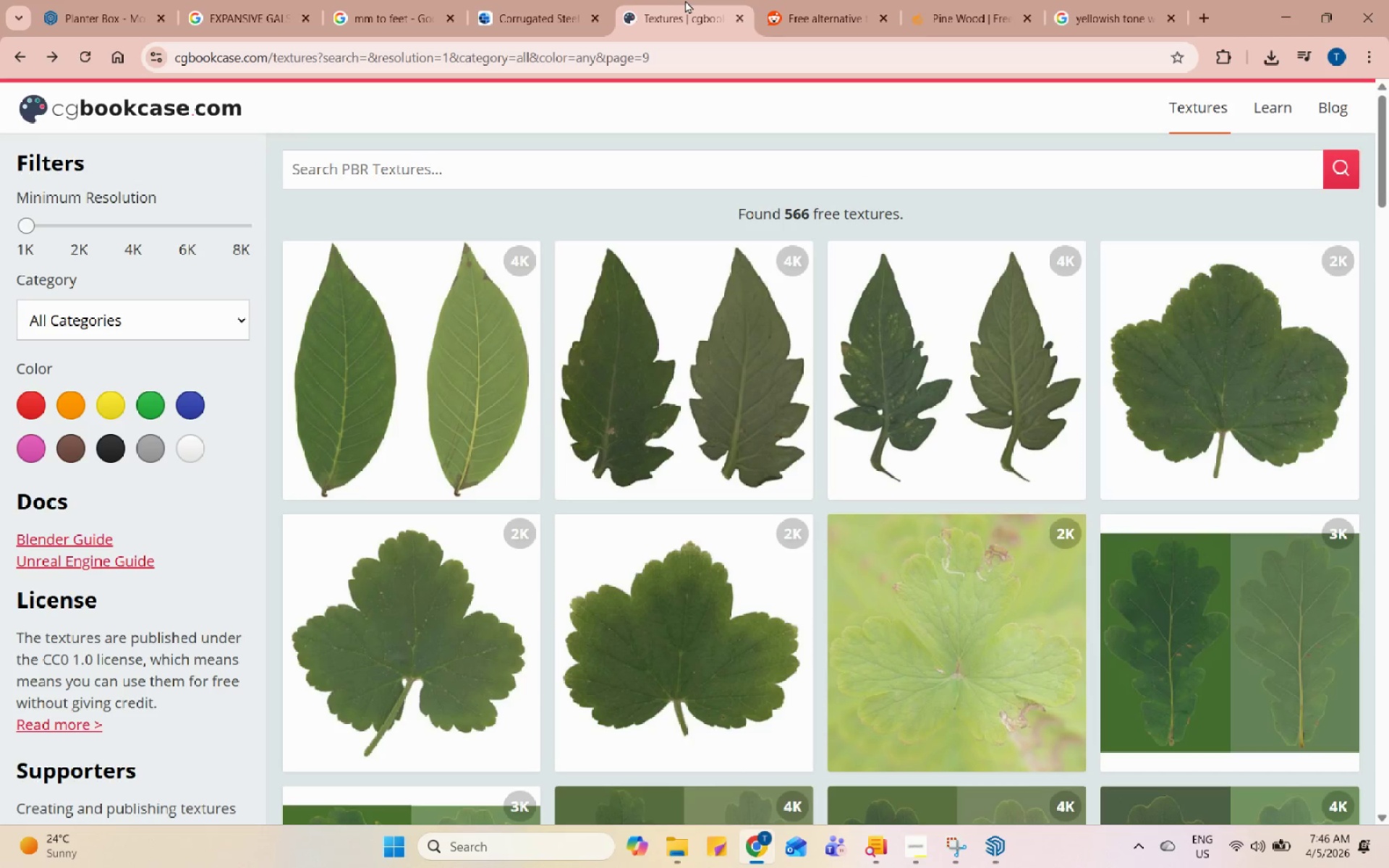 
scroll: coordinate [708, 667], scroll_direction: down, amount: 36.0
 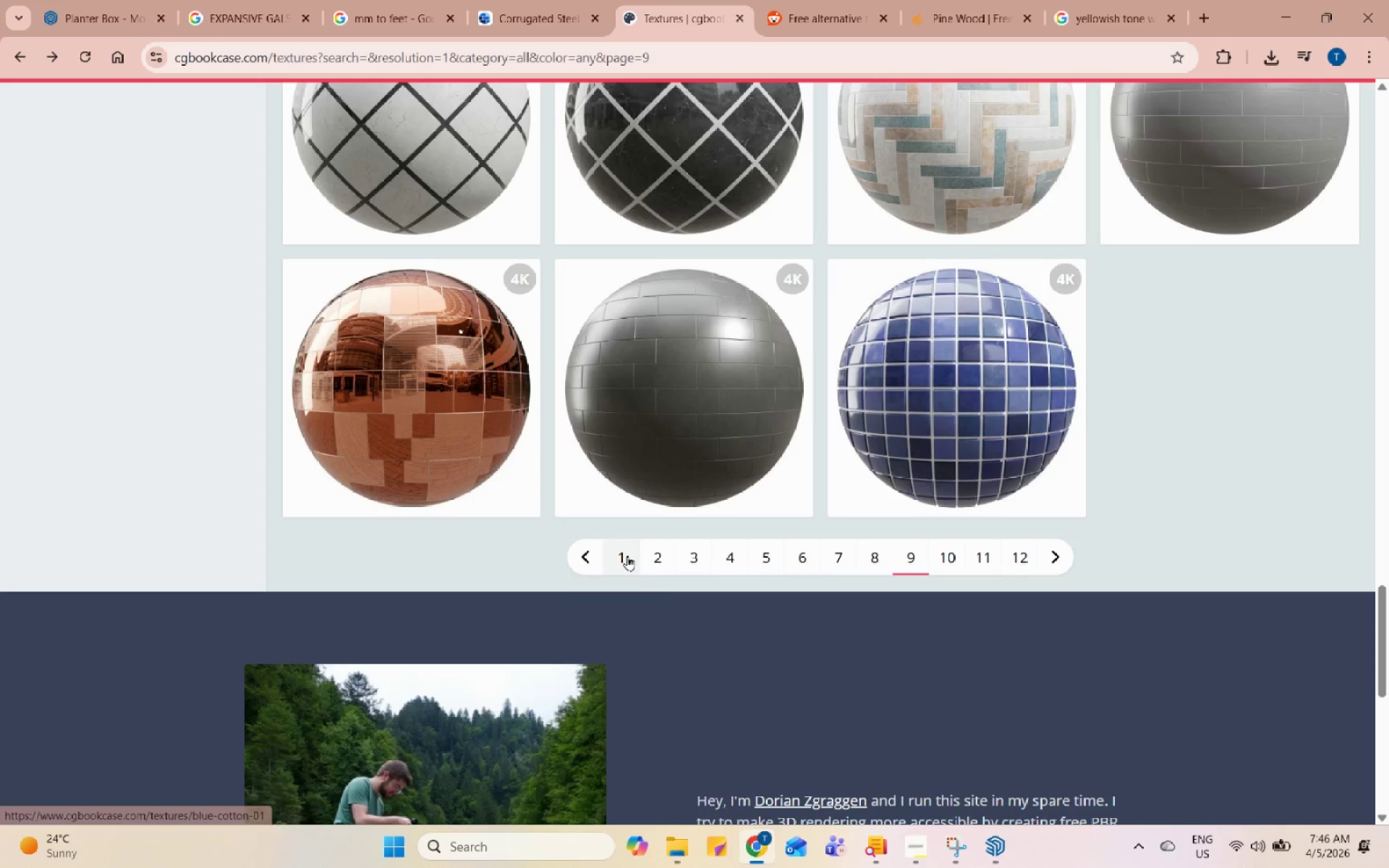 
left_click([627, 556])
 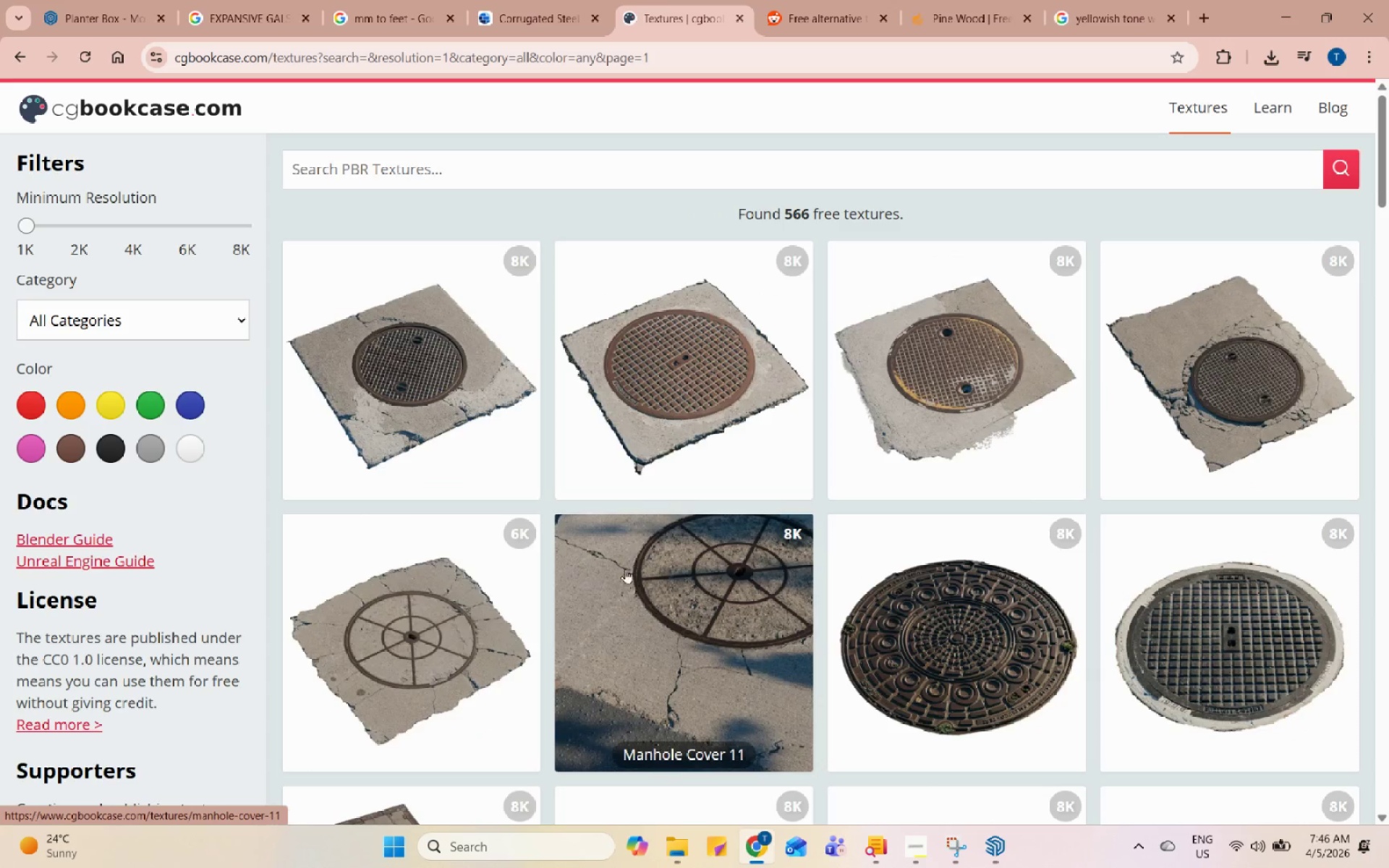 
scroll: coordinate [623, 309], scroll_direction: down, amount: 37.0
 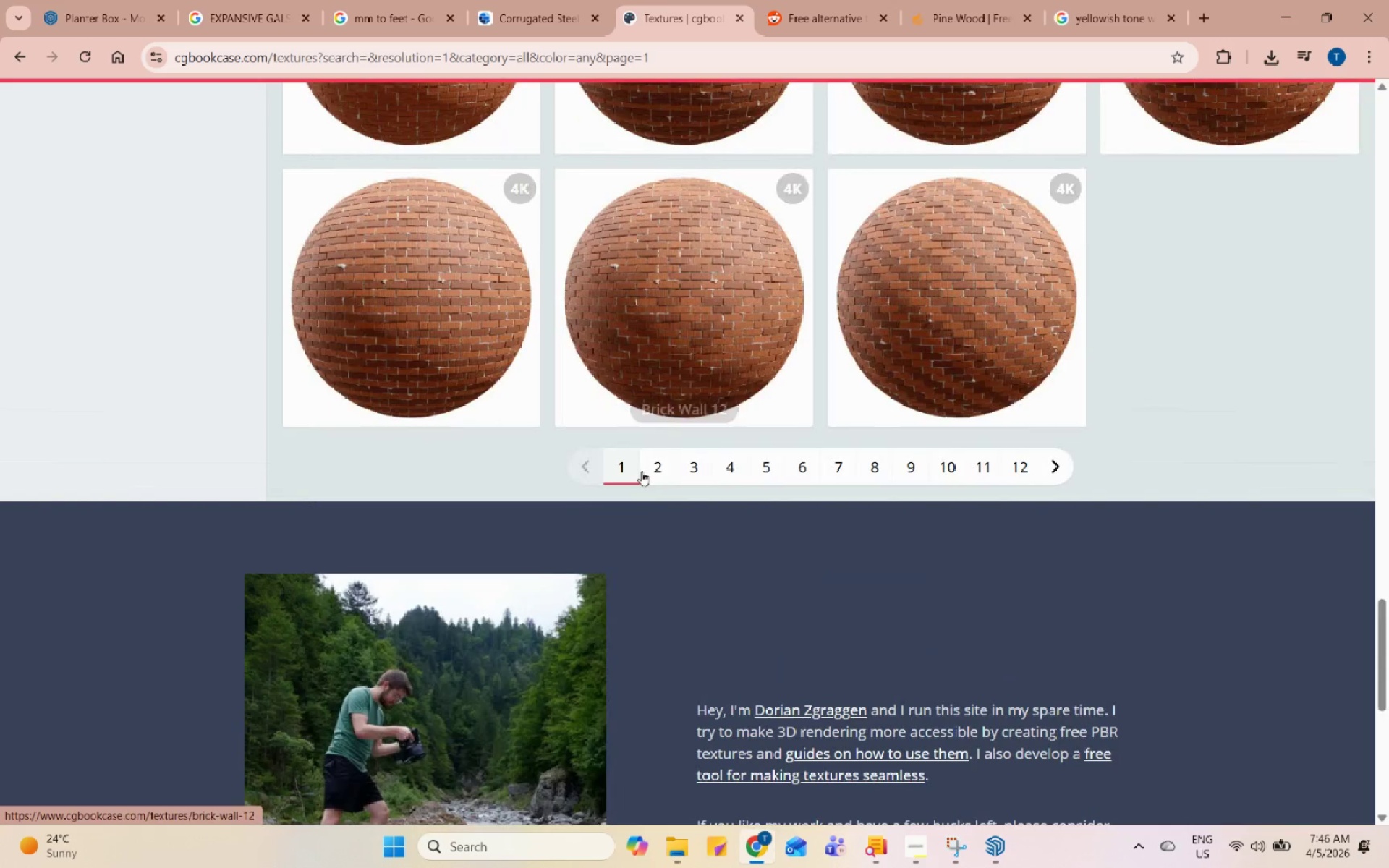 
left_click([652, 474])
 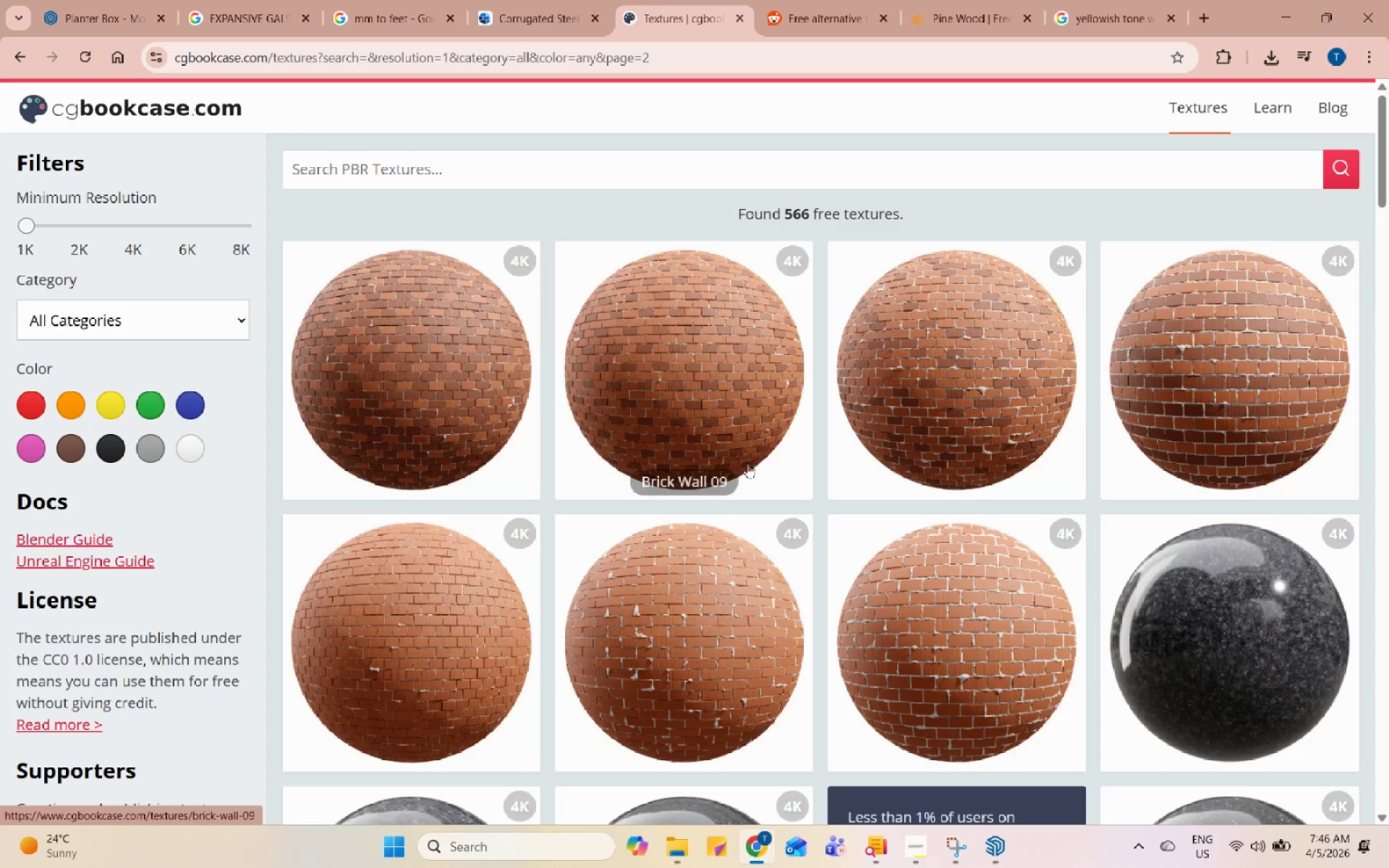 
scroll: coordinate [763, 478], scroll_direction: down, amount: 40.0
 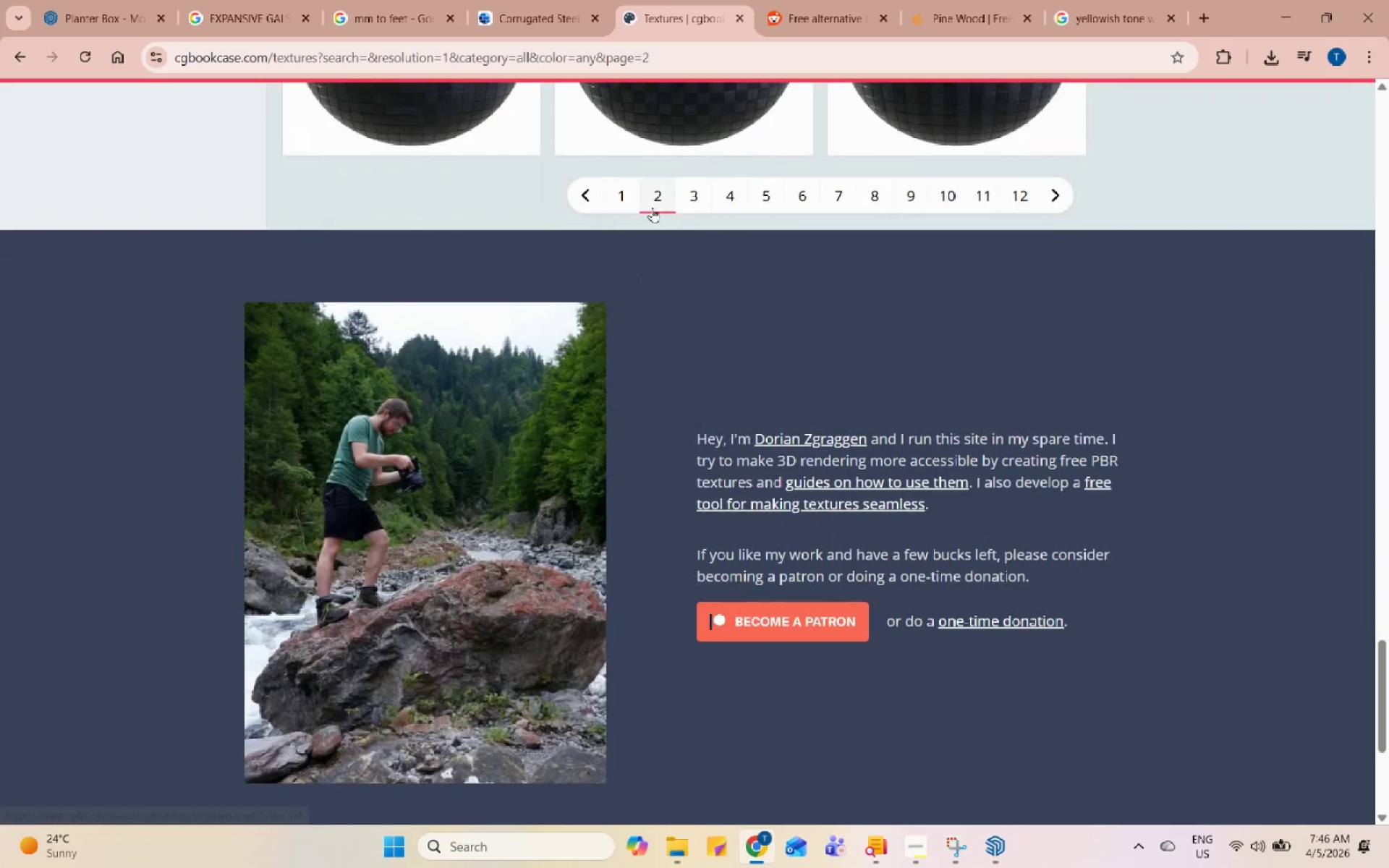 
left_click([699, 203])
 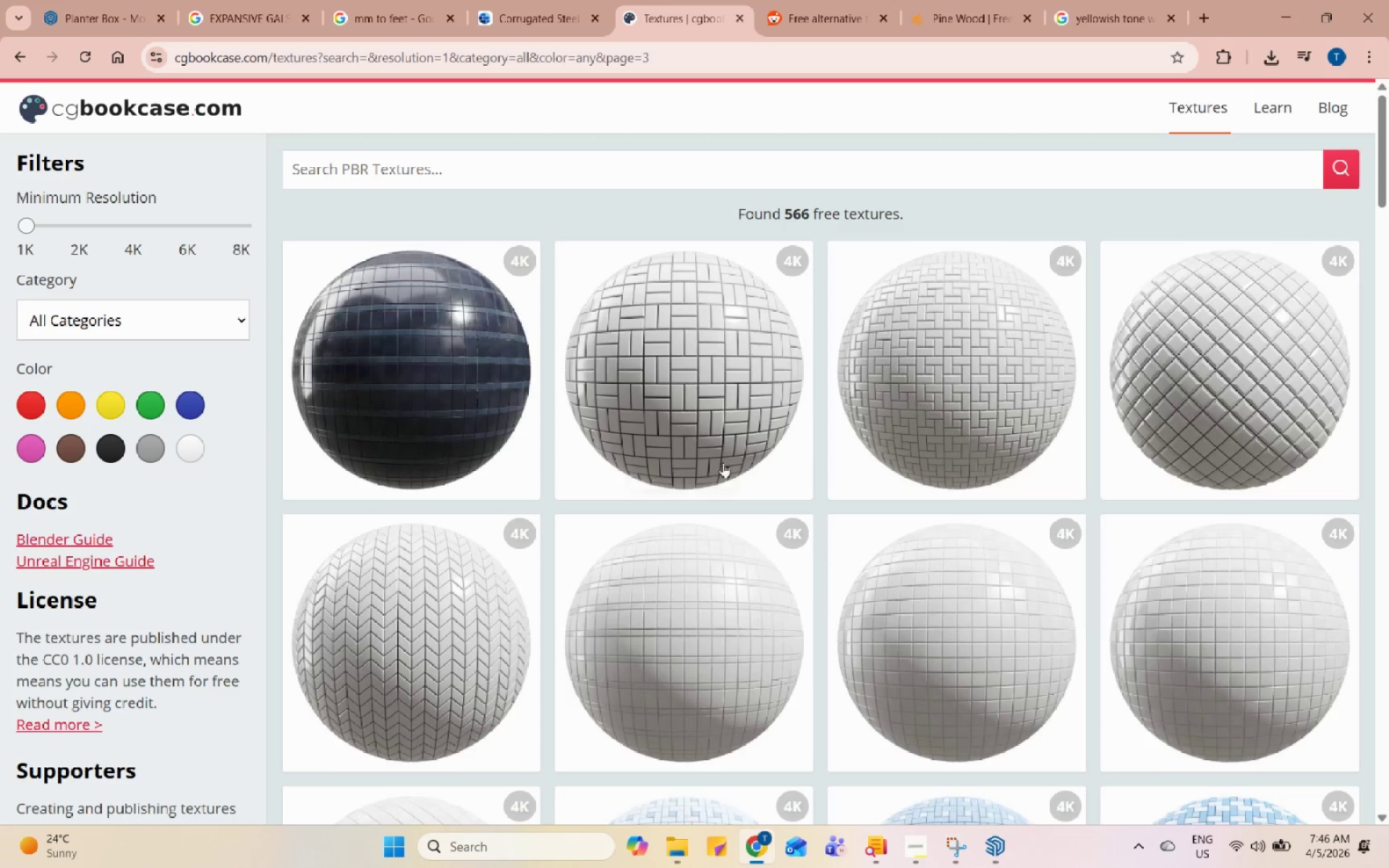 
scroll: coordinate [744, 537], scroll_direction: down, amount: 38.0
 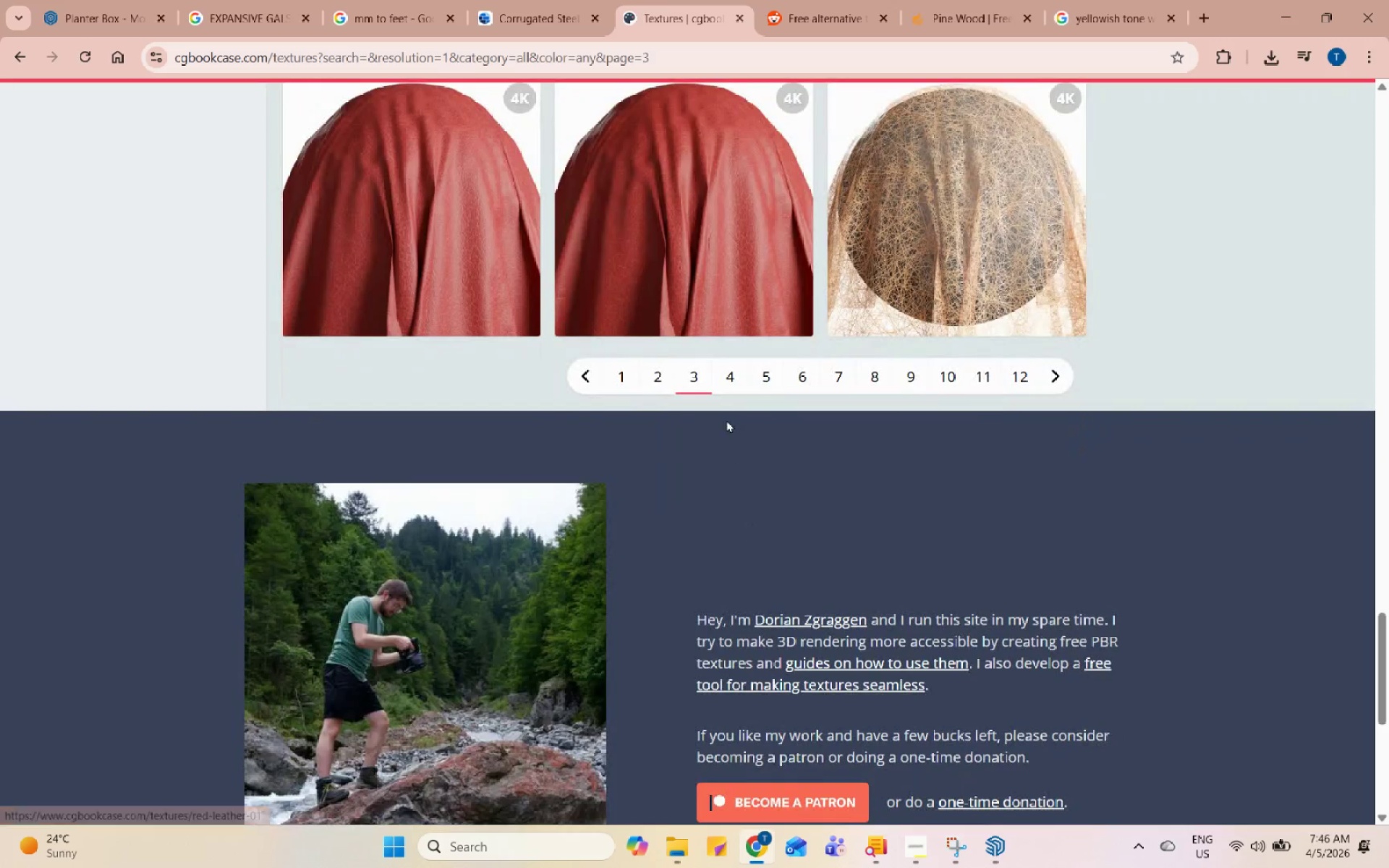 
left_click([734, 380])
 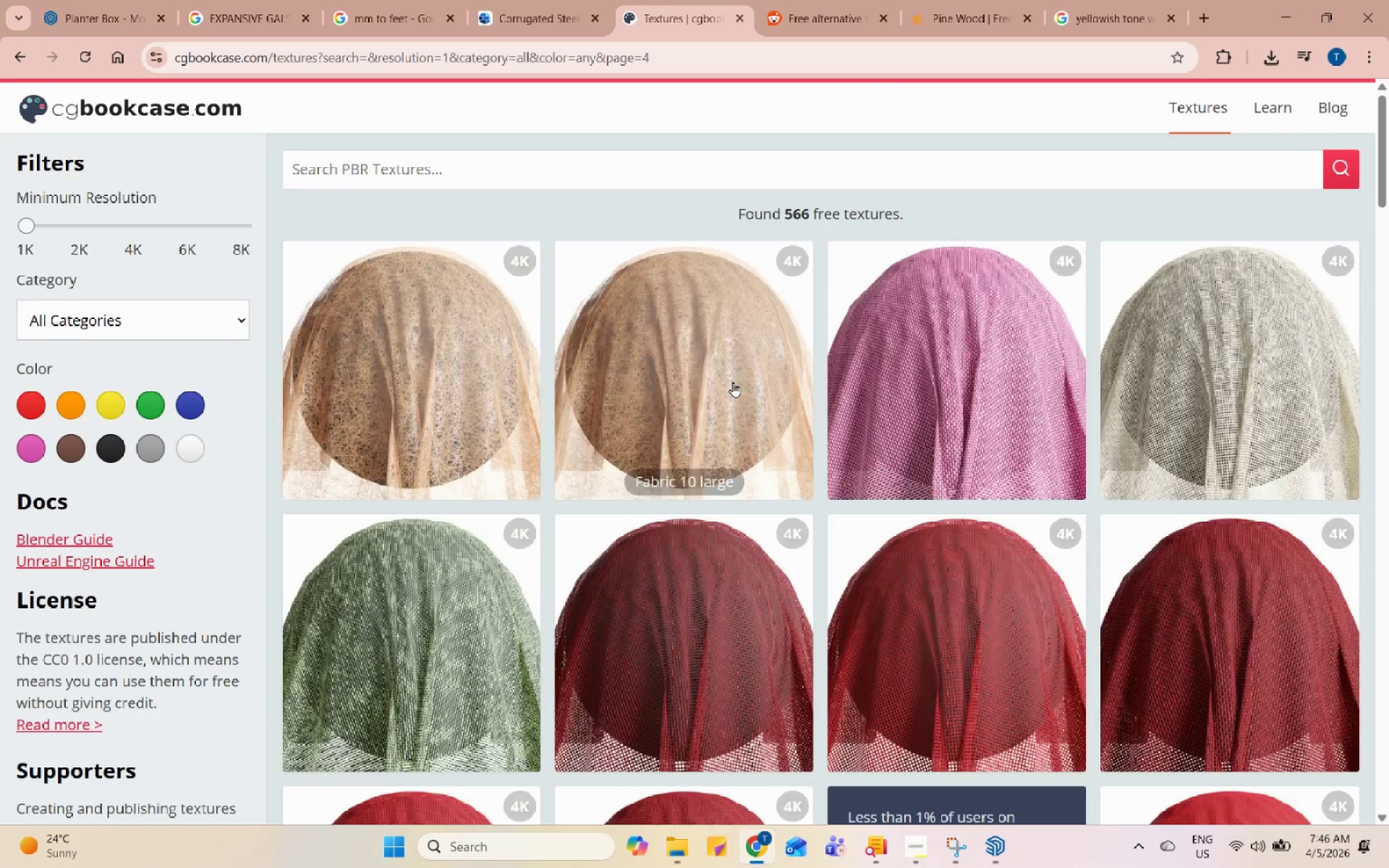 
scroll: coordinate [728, 417], scroll_direction: down, amount: 15.0
 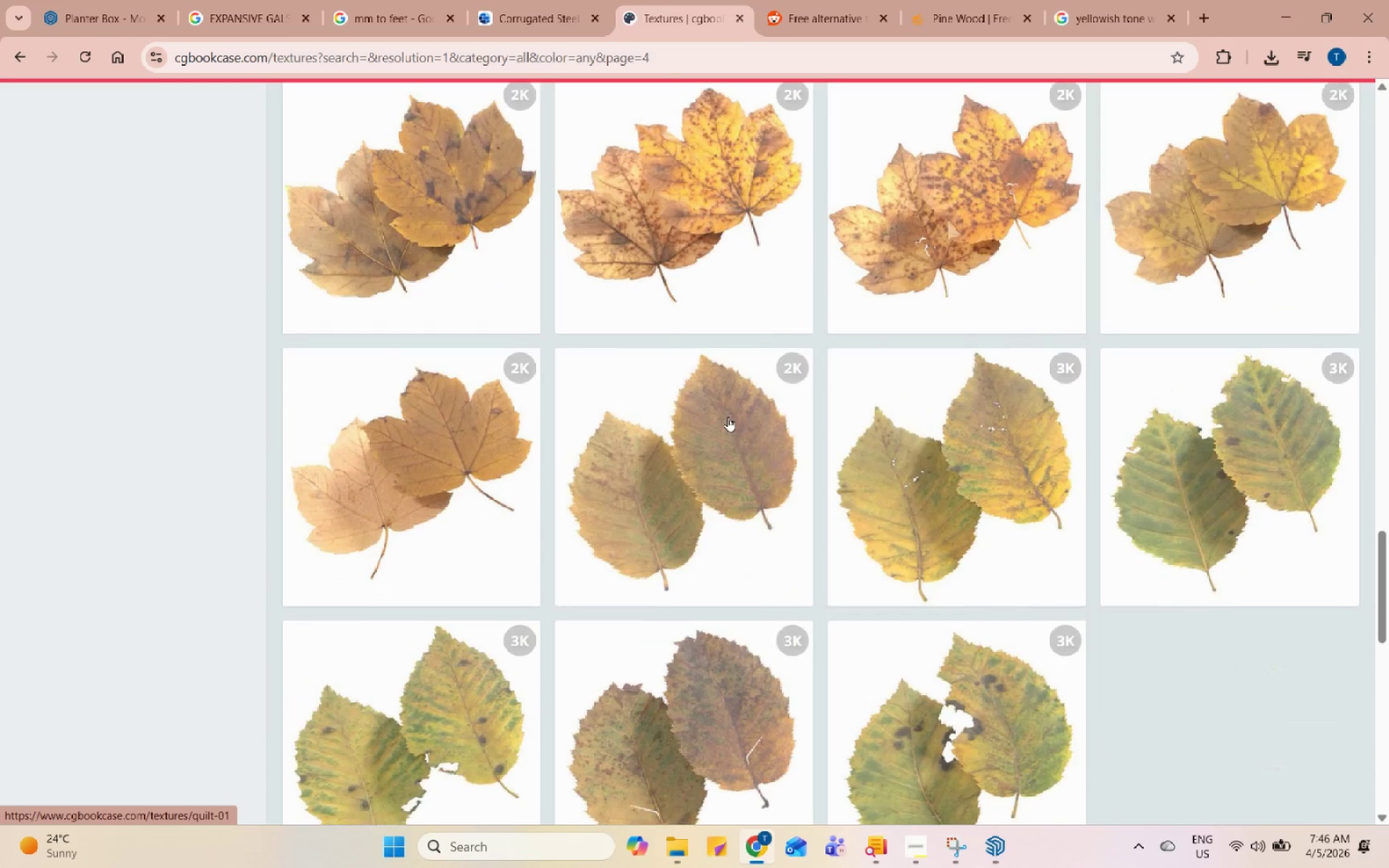 
left_click([769, 459])
 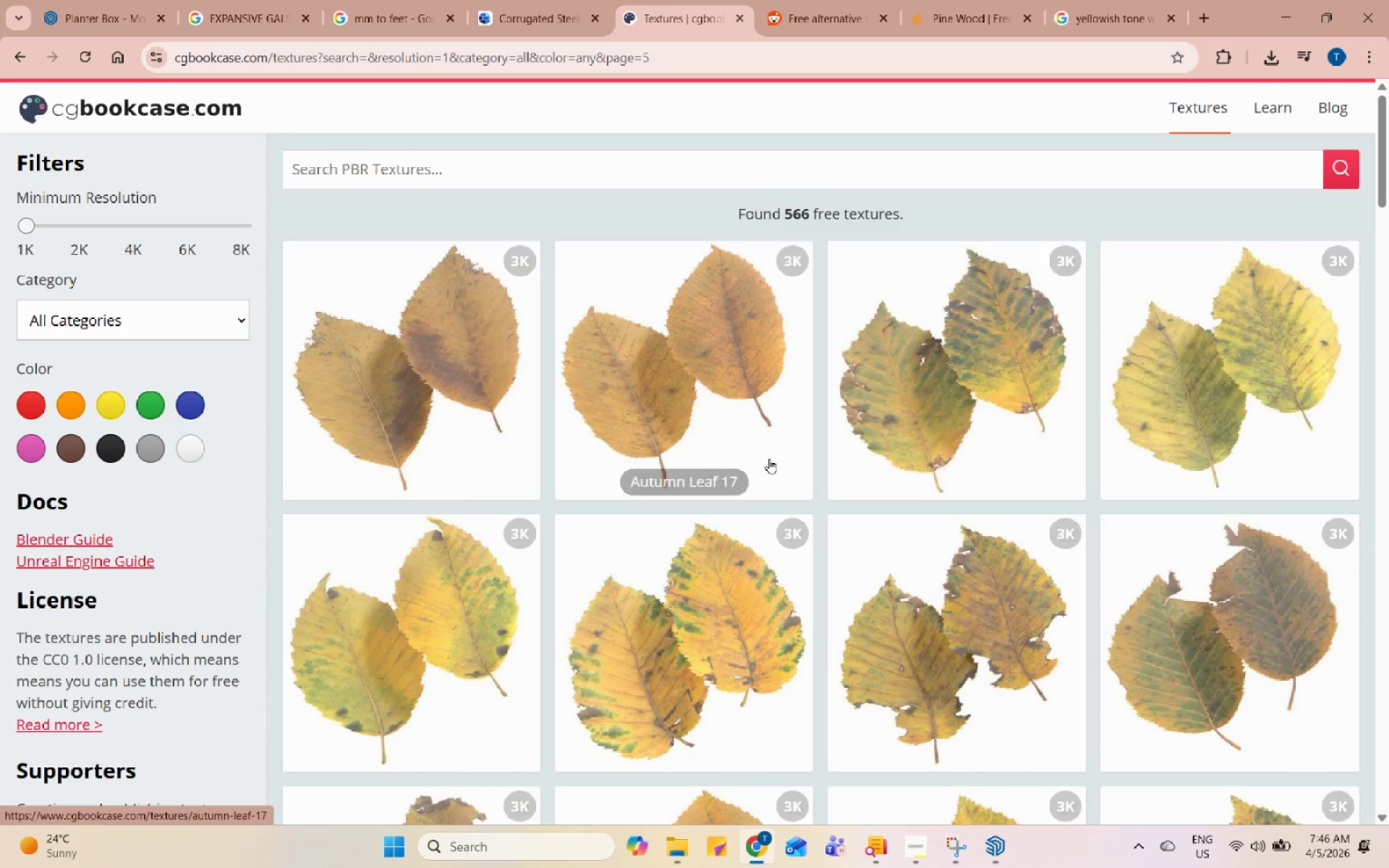 
scroll: coordinate [769, 460], scroll_direction: down, amount: 18.0
 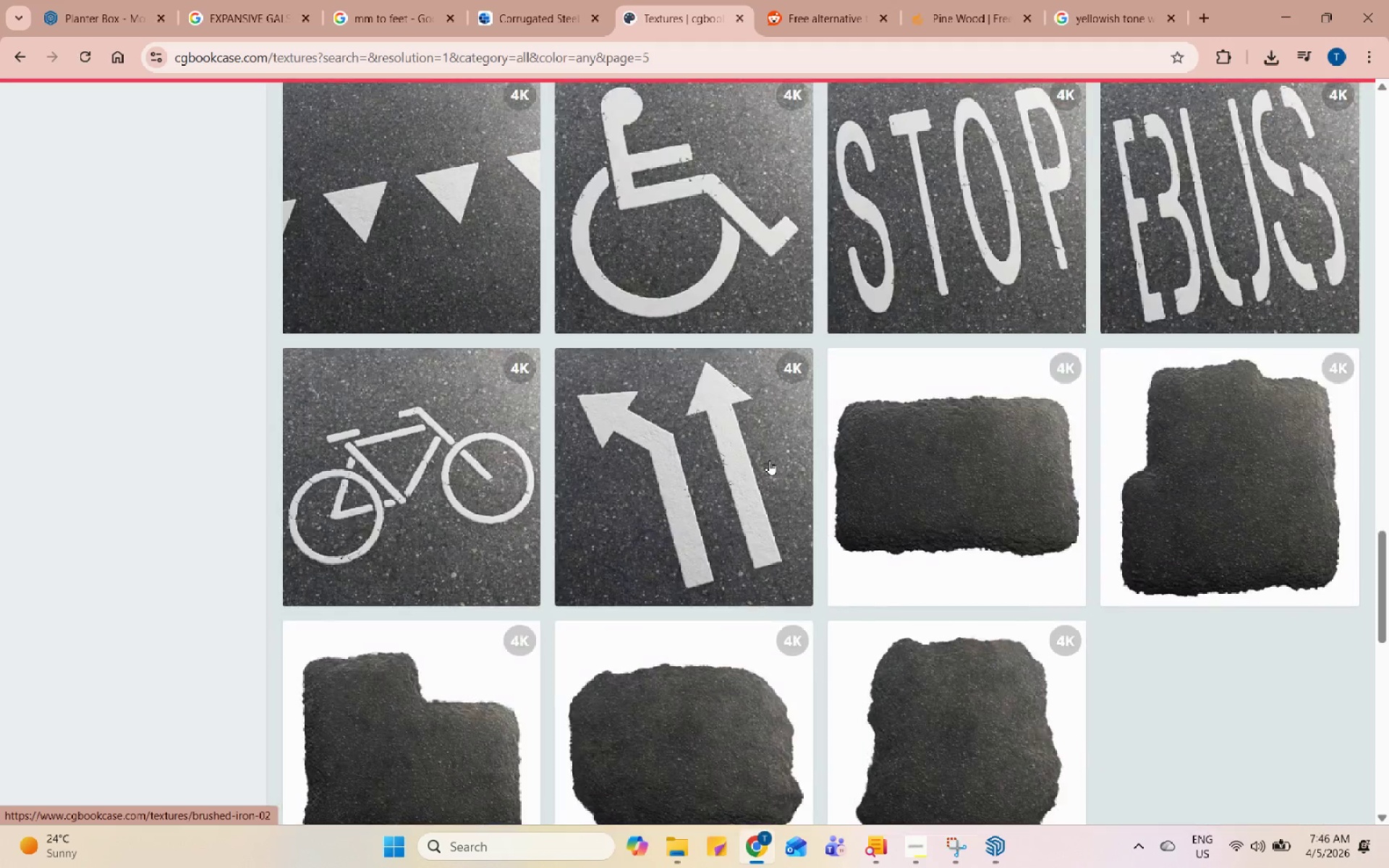 
scroll: coordinate [769, 460], scroll_direction: up, amount: 3.0
 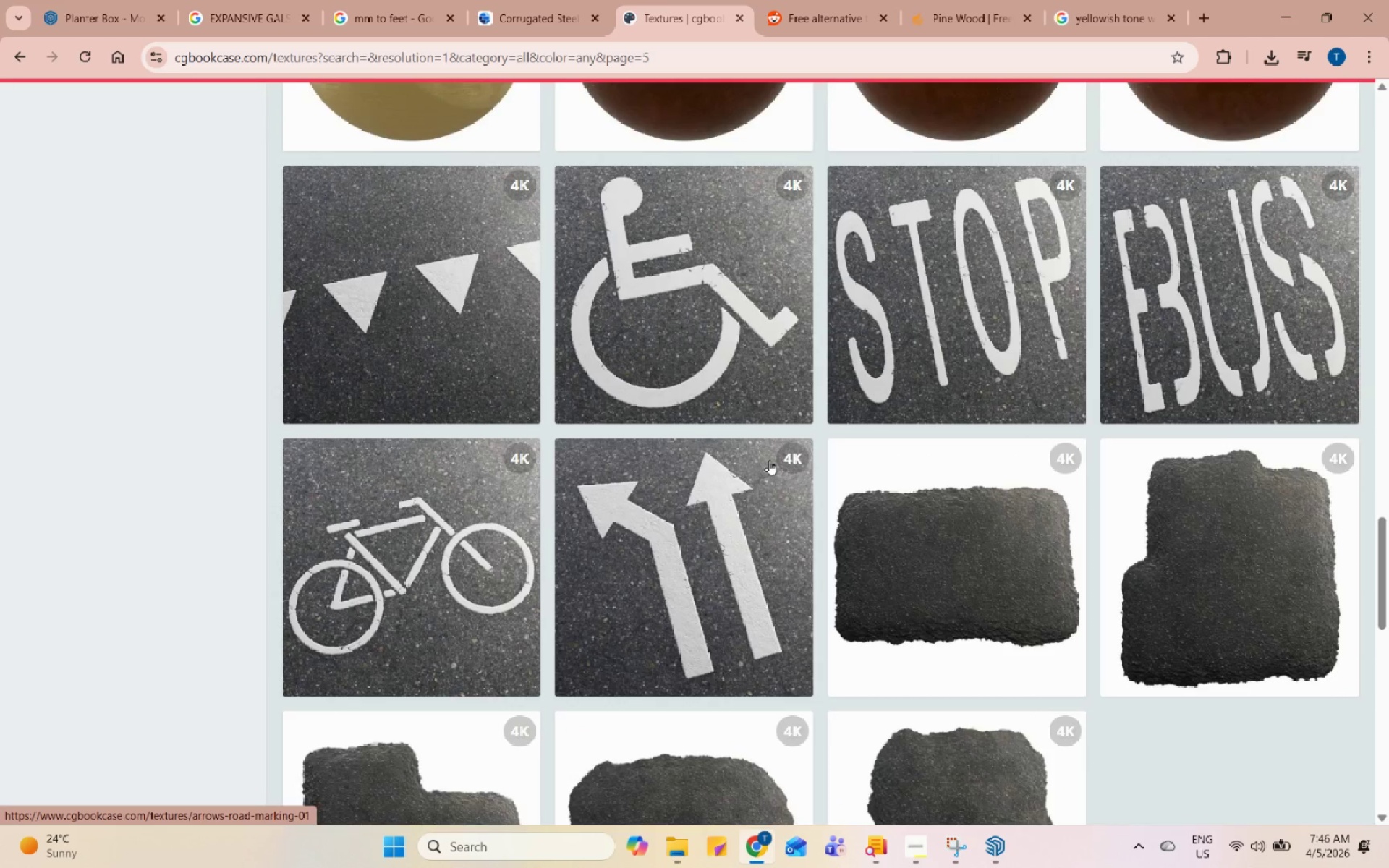 
scroll: coordinate [769, 460], scroll_direction: down, amount: 3.0
 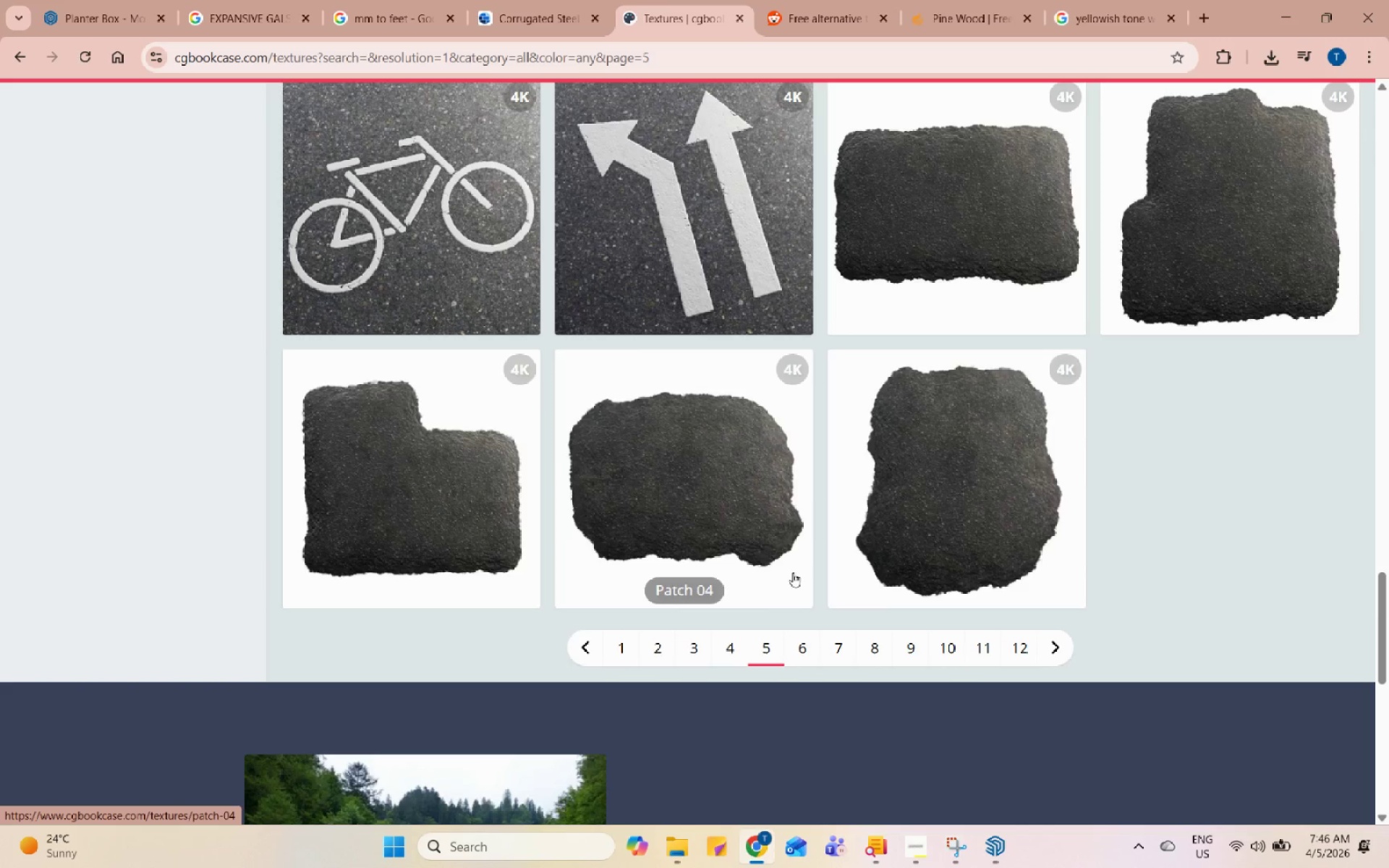 
left_click([808, 640])
 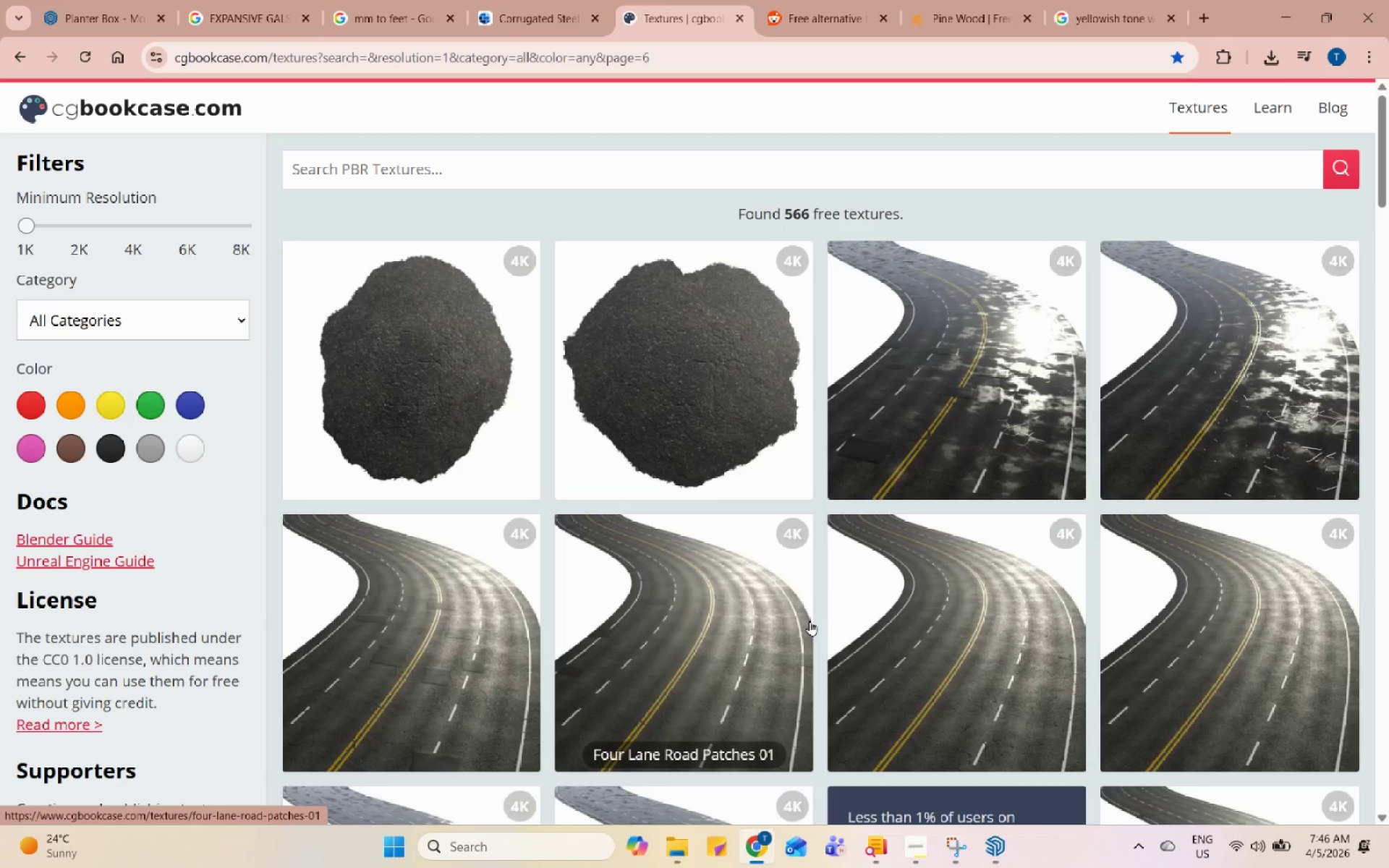 
scroll: coordinate [1039, 472], scroll_direction: down, amount: 35.0
 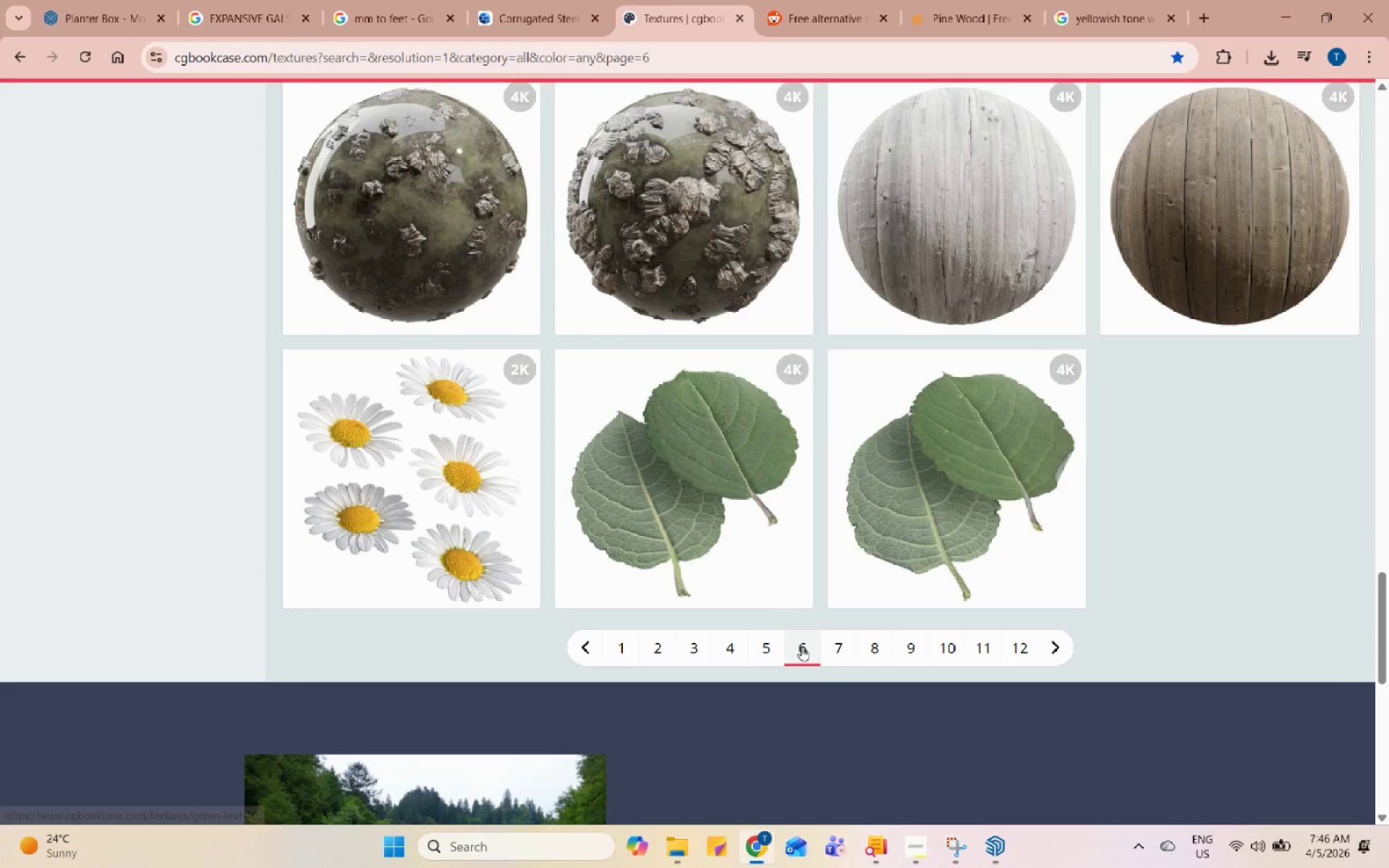 
left_click([832, 637])
 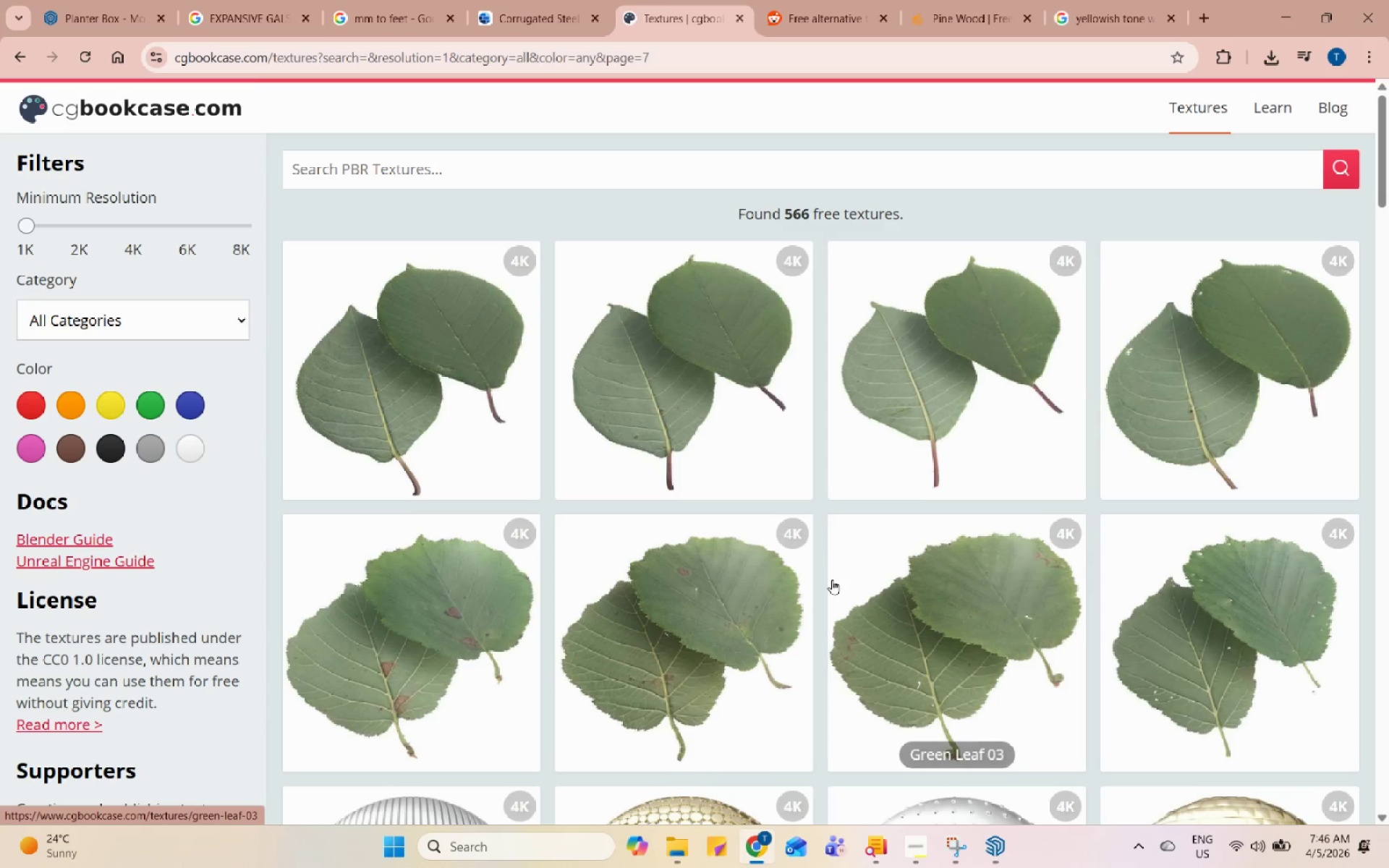 
scroll: coordinate [833, 573], scroll_direction: down, amount: 14.0
 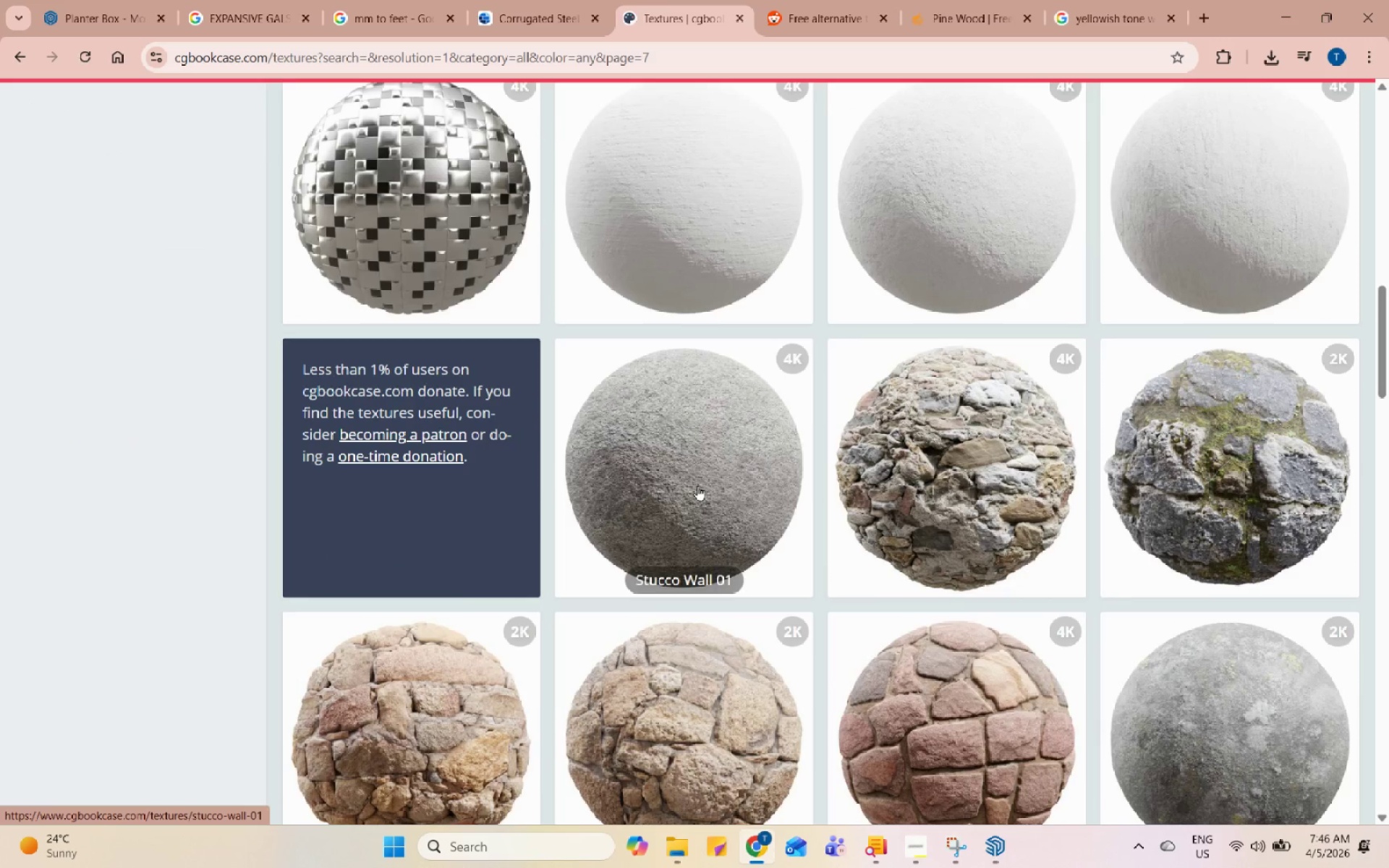 
scroll: coordinate [697, 485], scroll_direction: up, amount: 3.0
 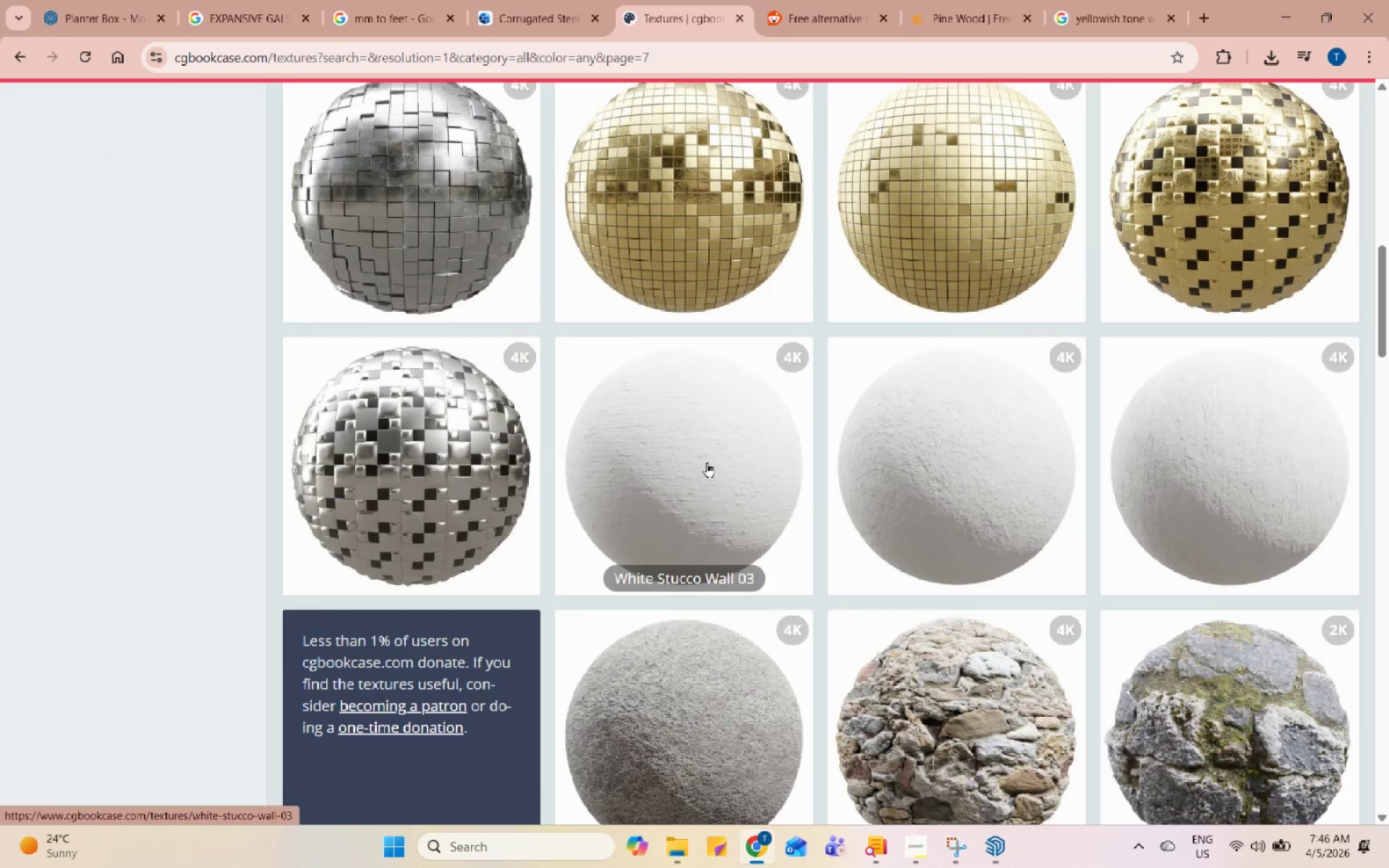 
scroll: coordinate [660, 655], scroll_direction: down, amount: 12.0
 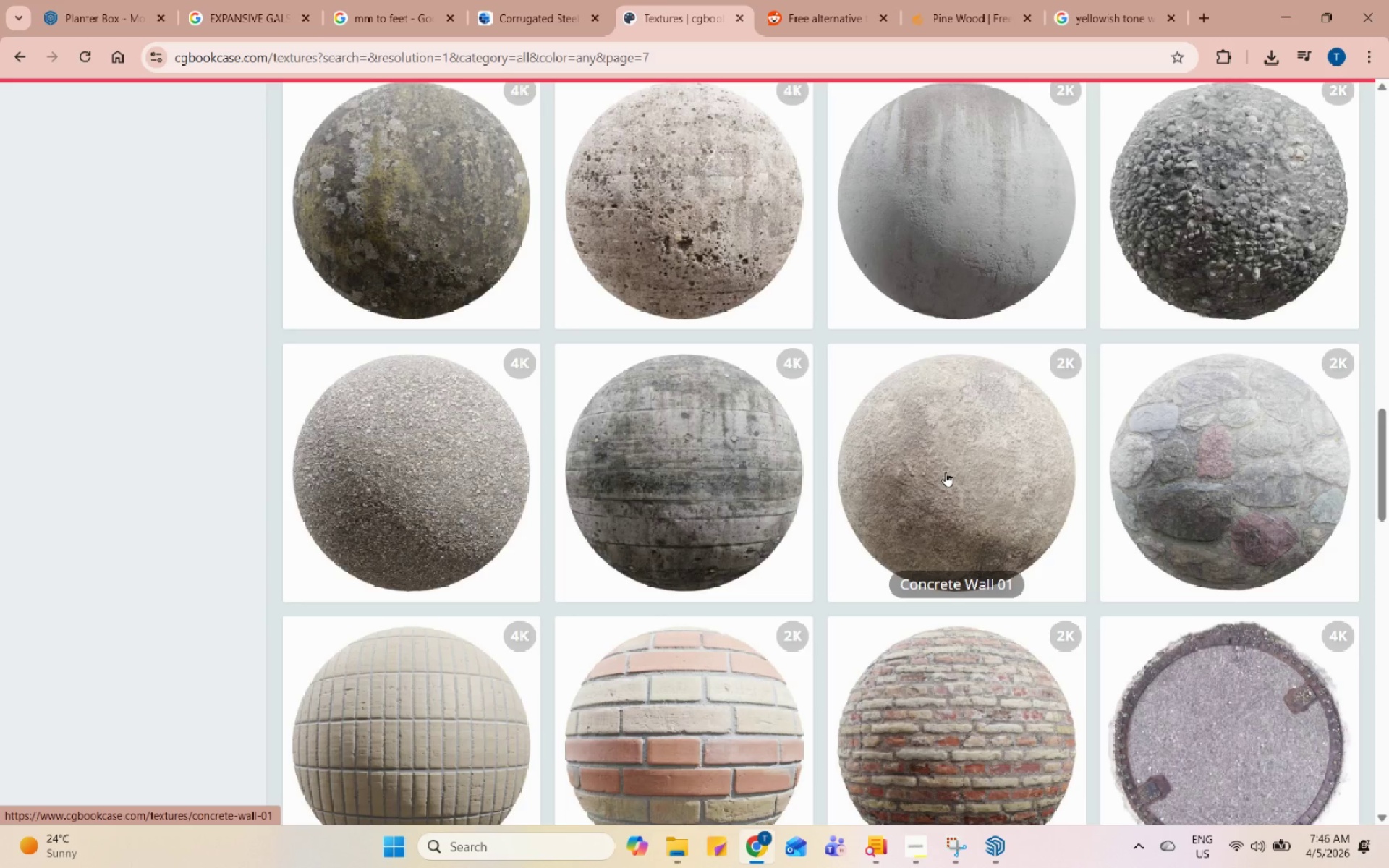 
left_click([946, 472])
 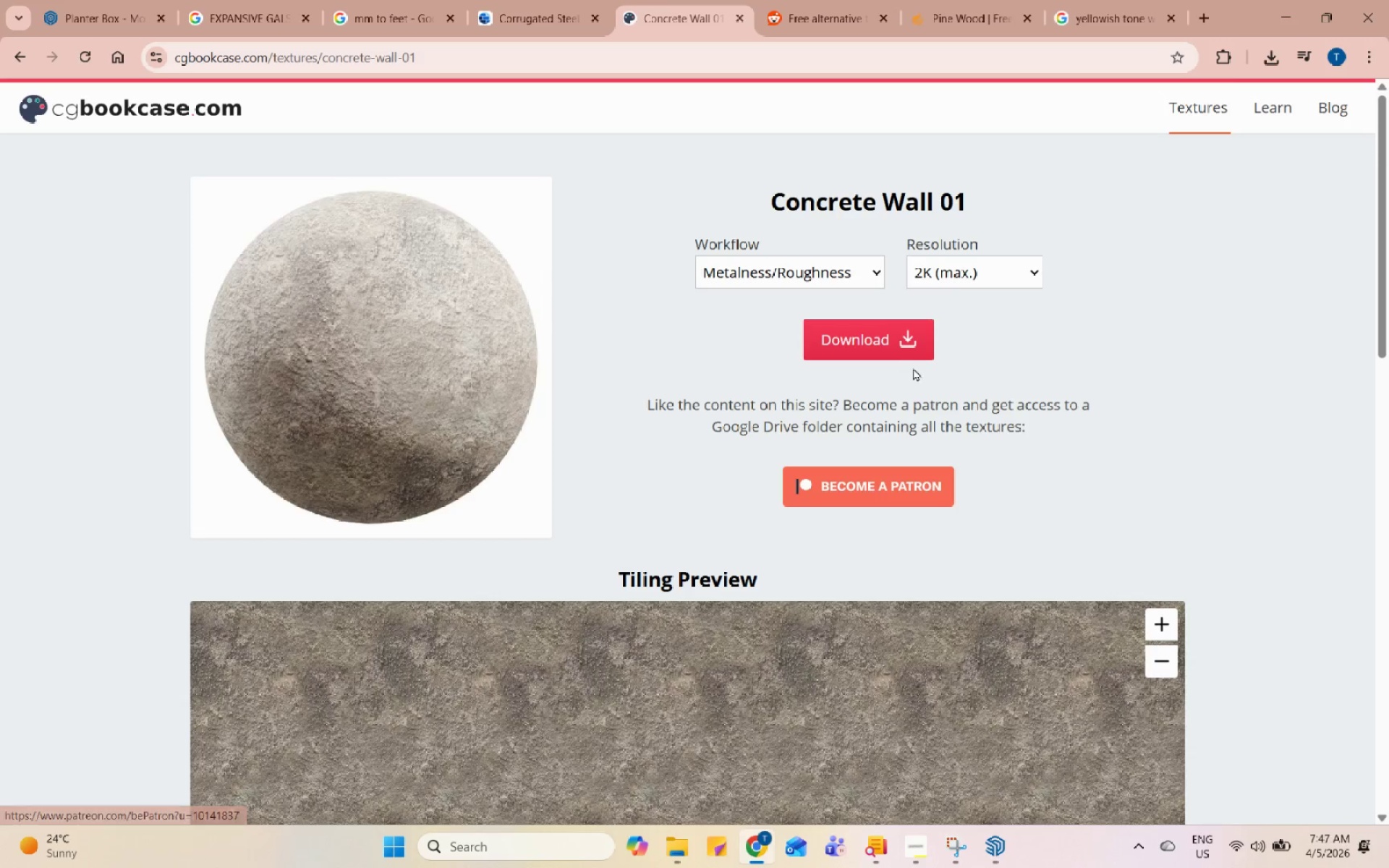 
left_click([917, 352])
 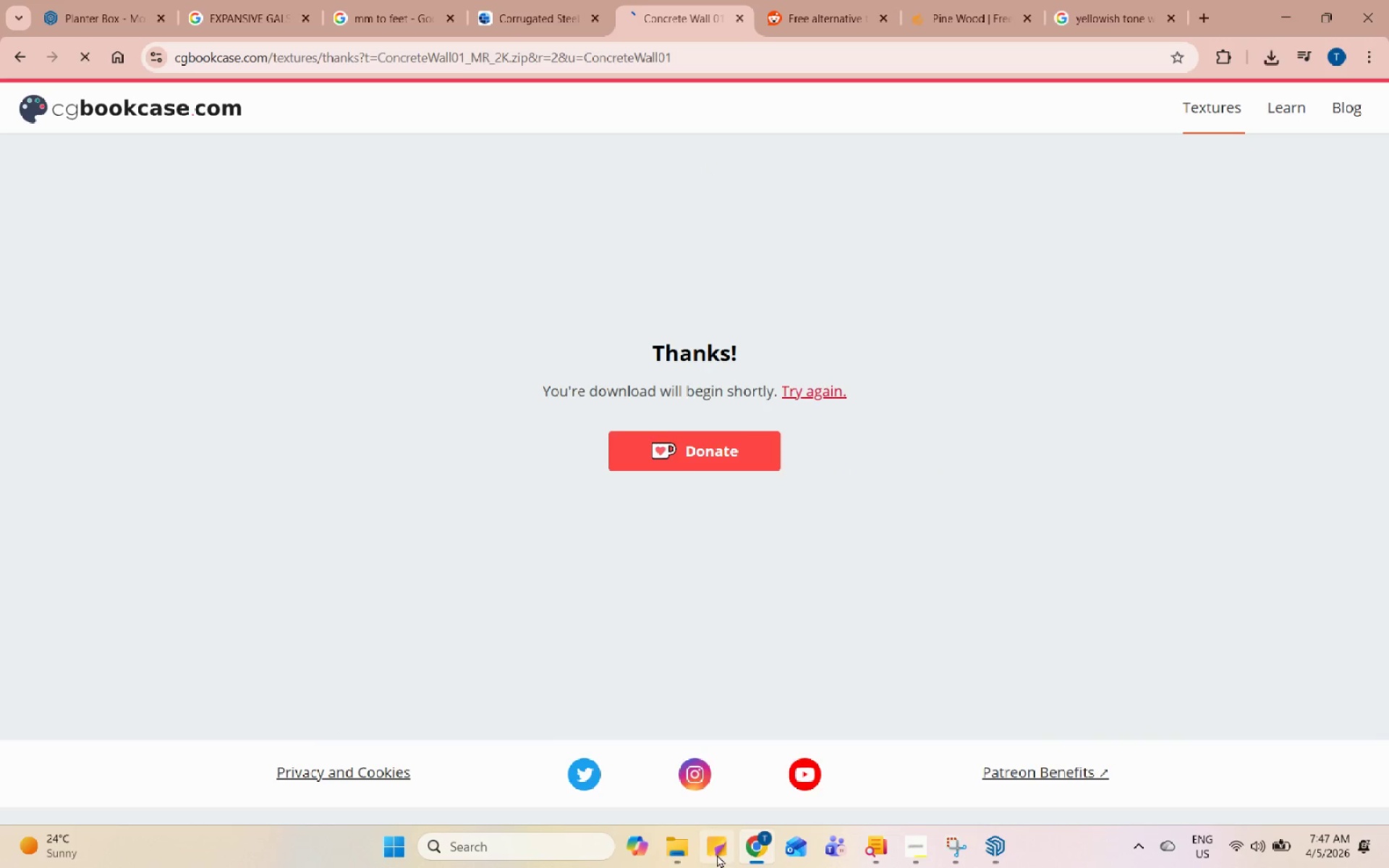 
left_click([680, 860])
 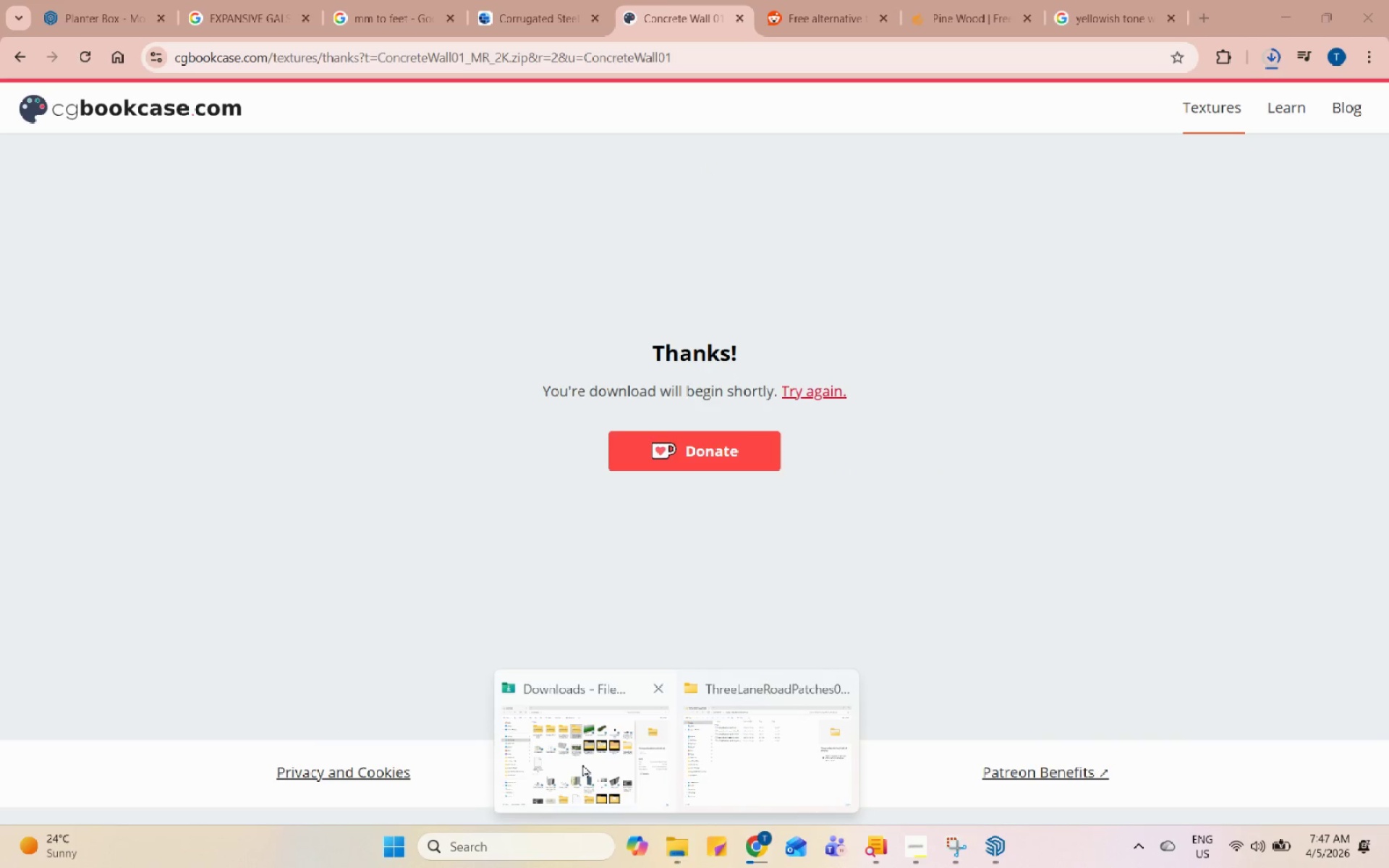 
double_click([545, 732])
 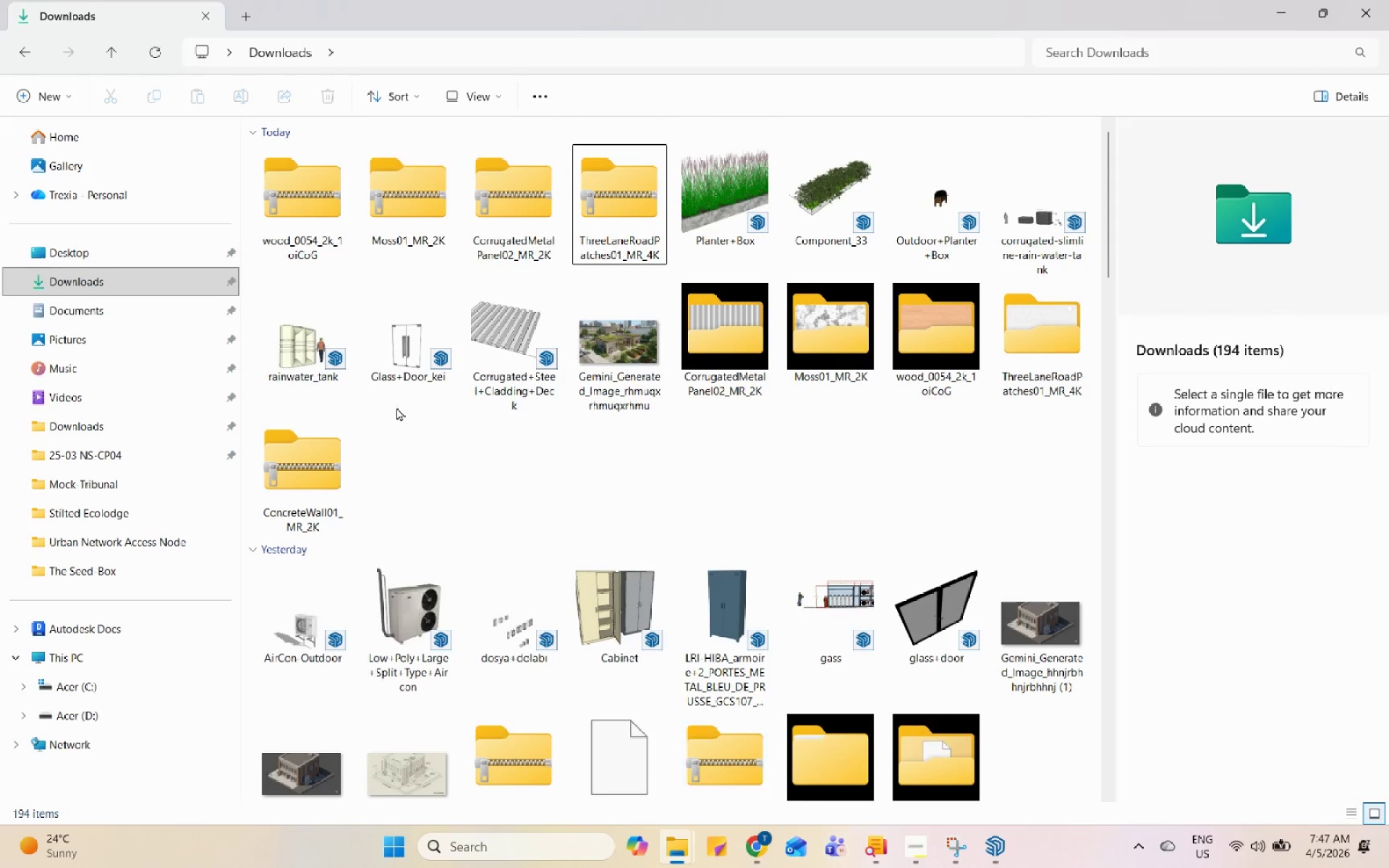 
right_click([265, 482])
 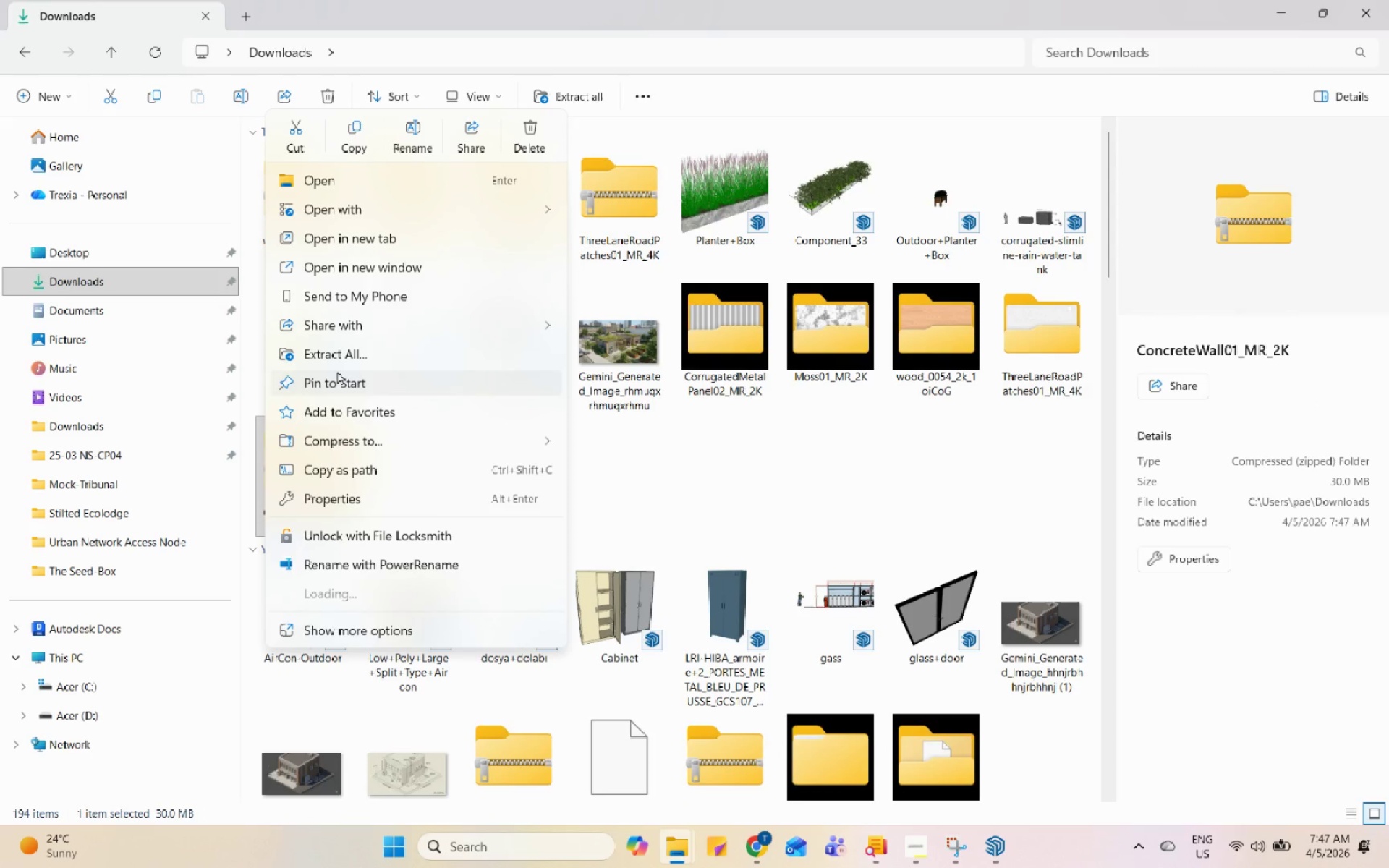 
left_click([349, 345])
 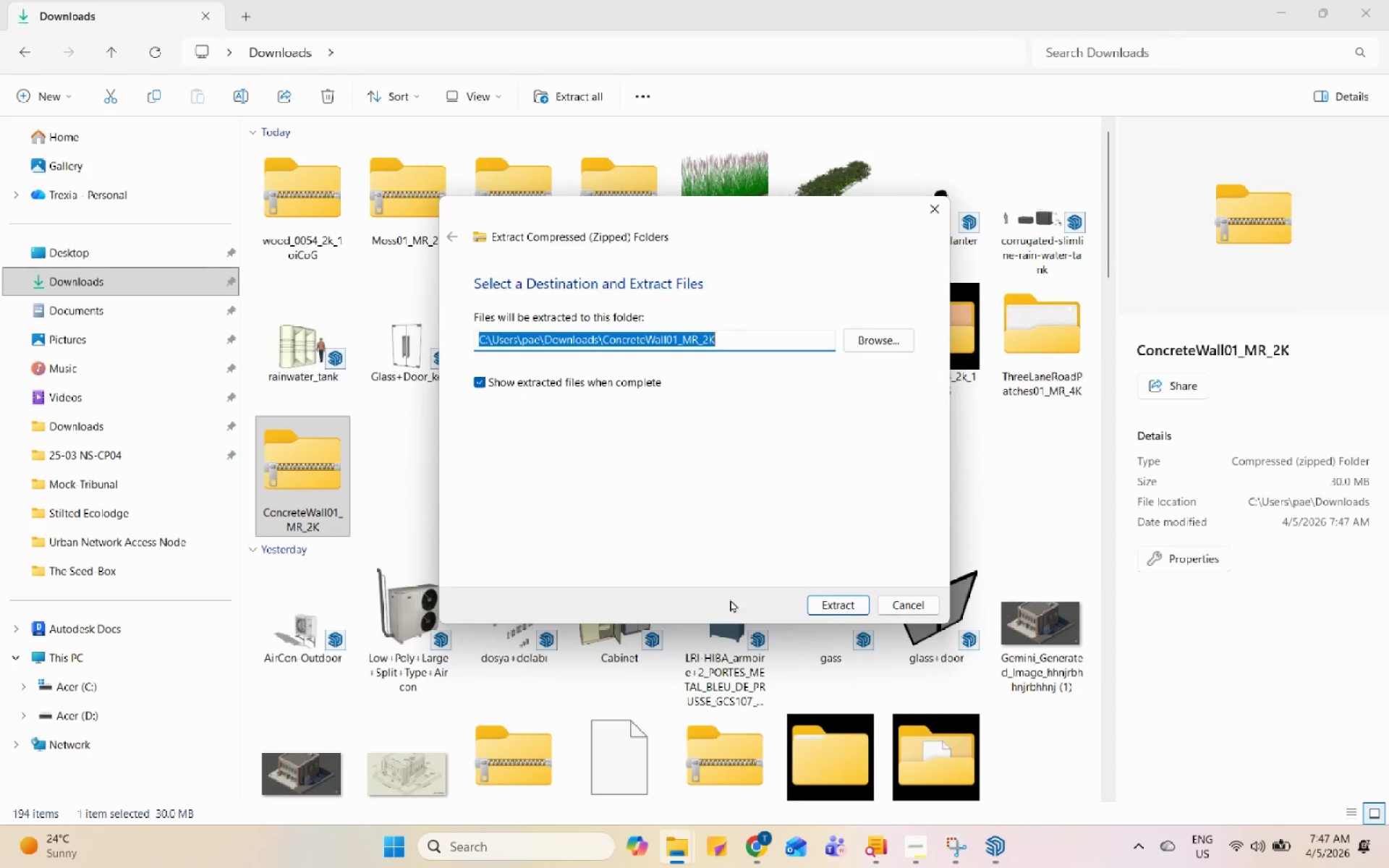 
left_click([839, 613])
 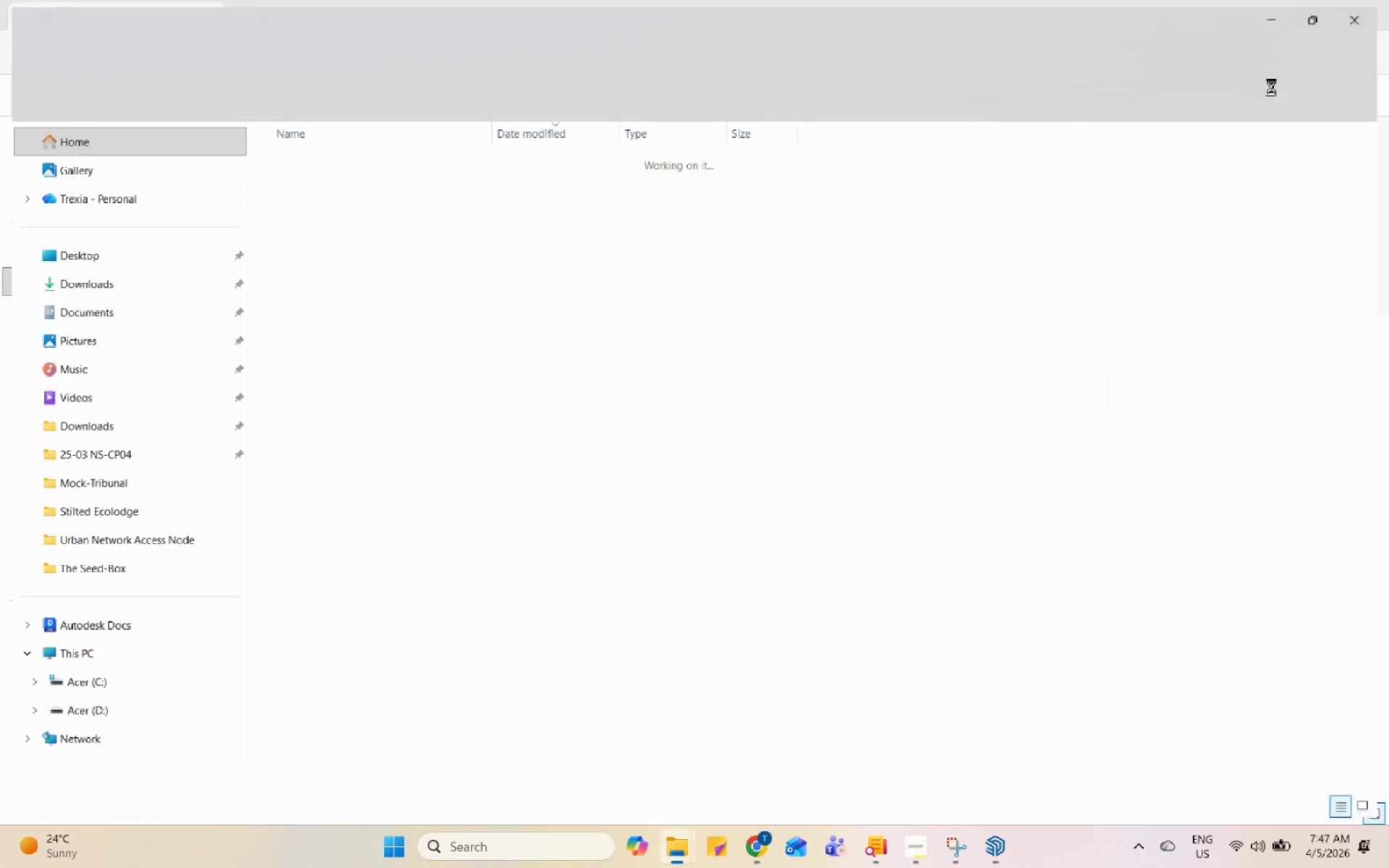 
left_click([1286, 13])
 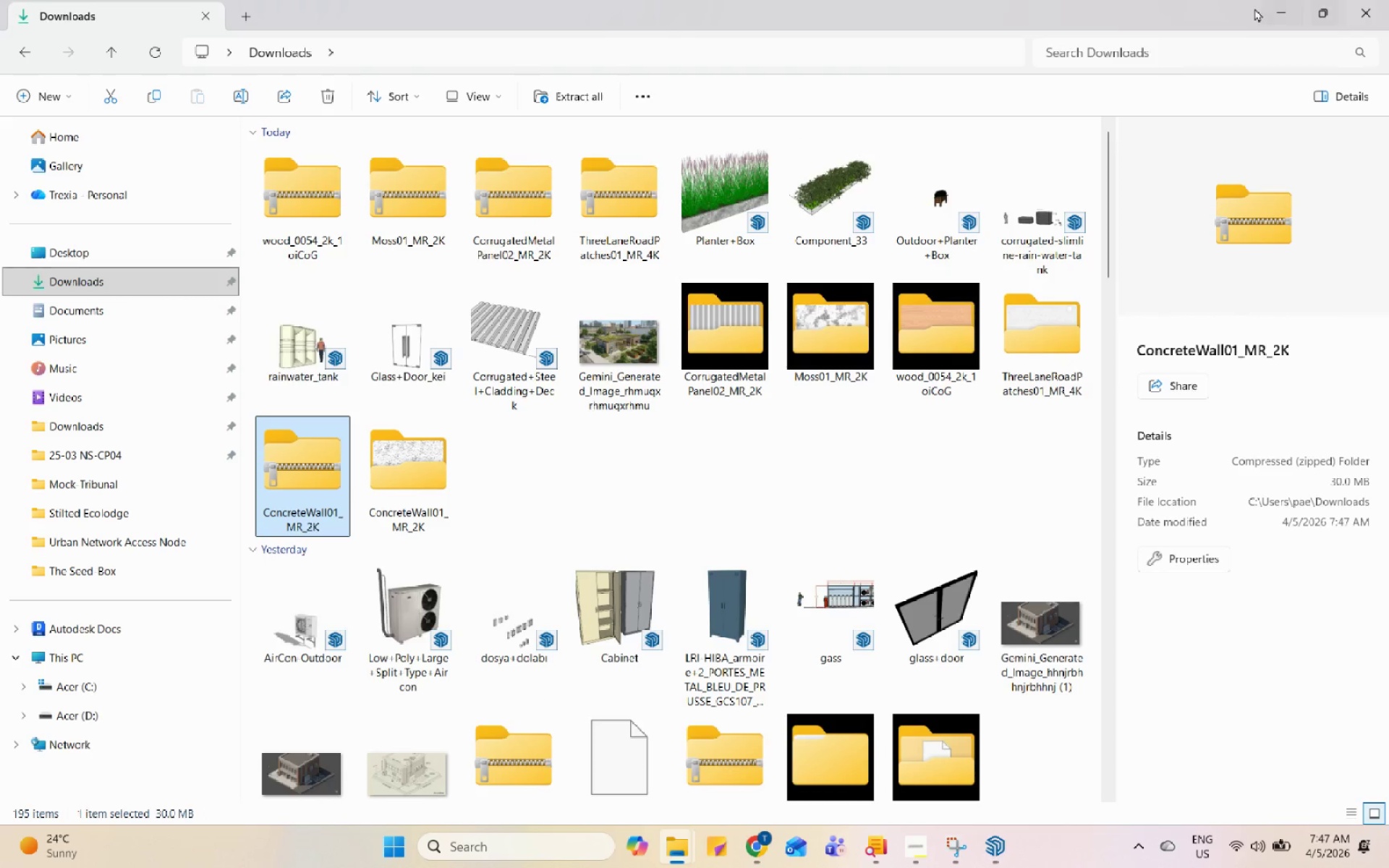 
double_click([1269, 3])
 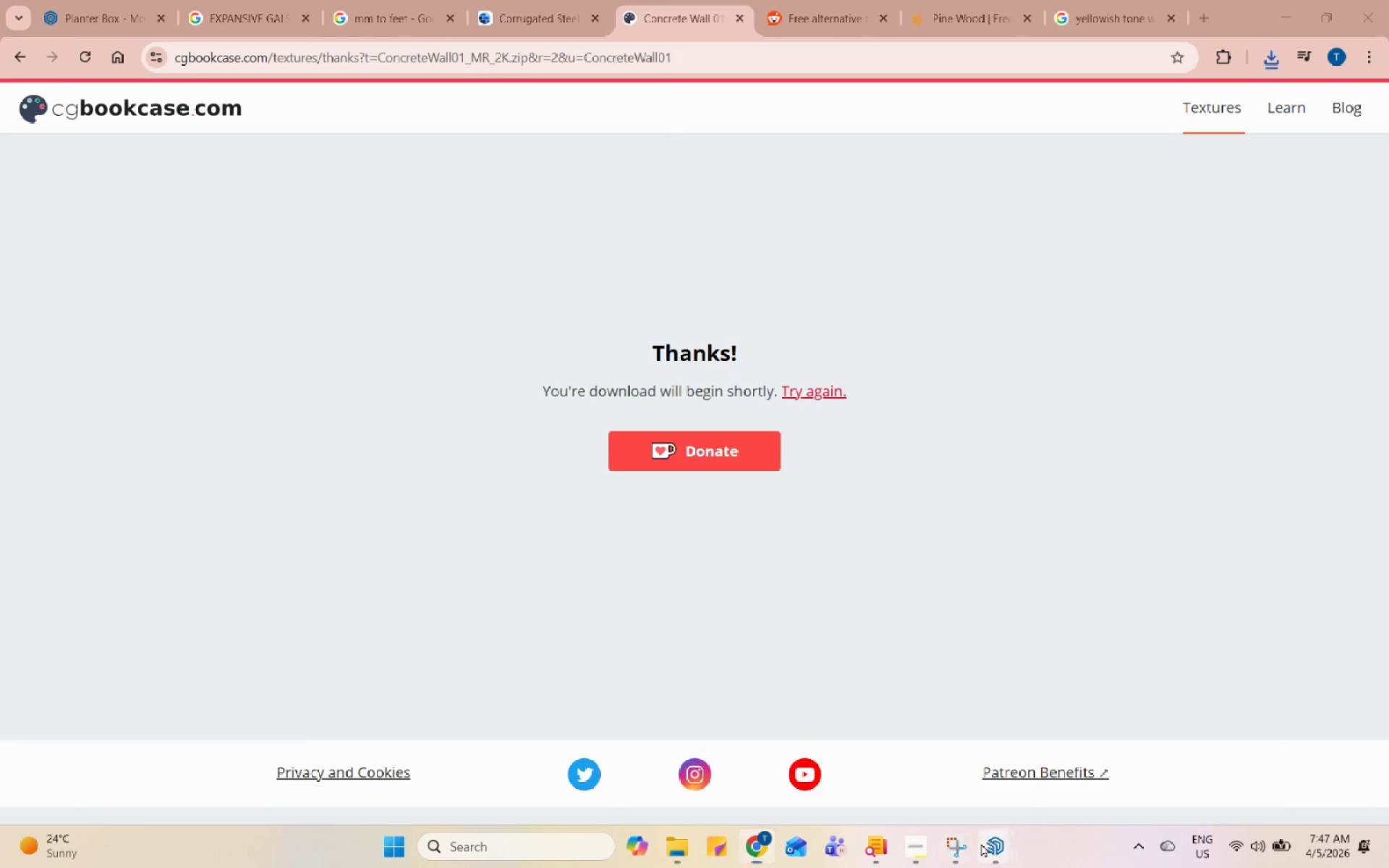 
left_click([933, 773])
 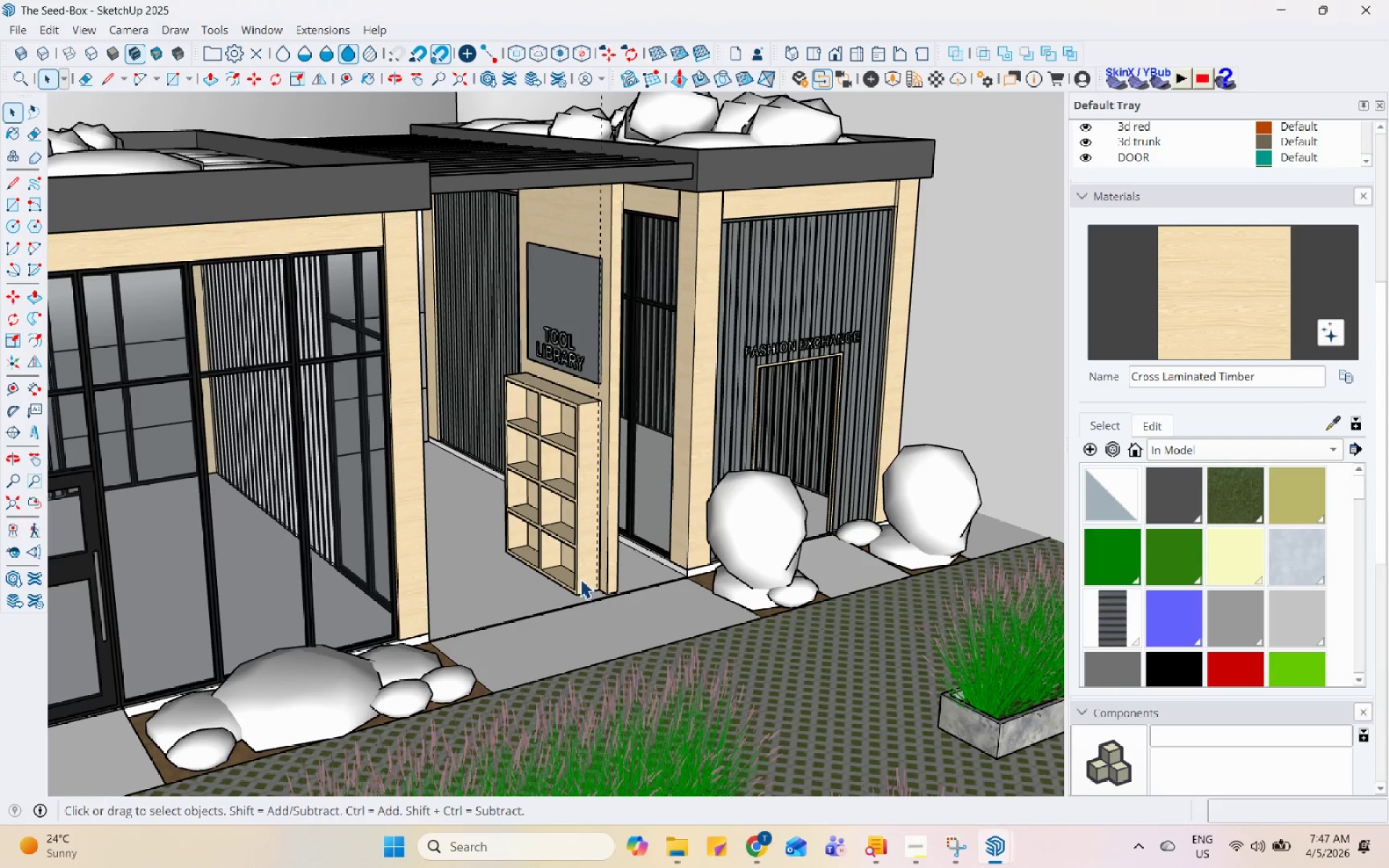 
double_click([669, 618])
 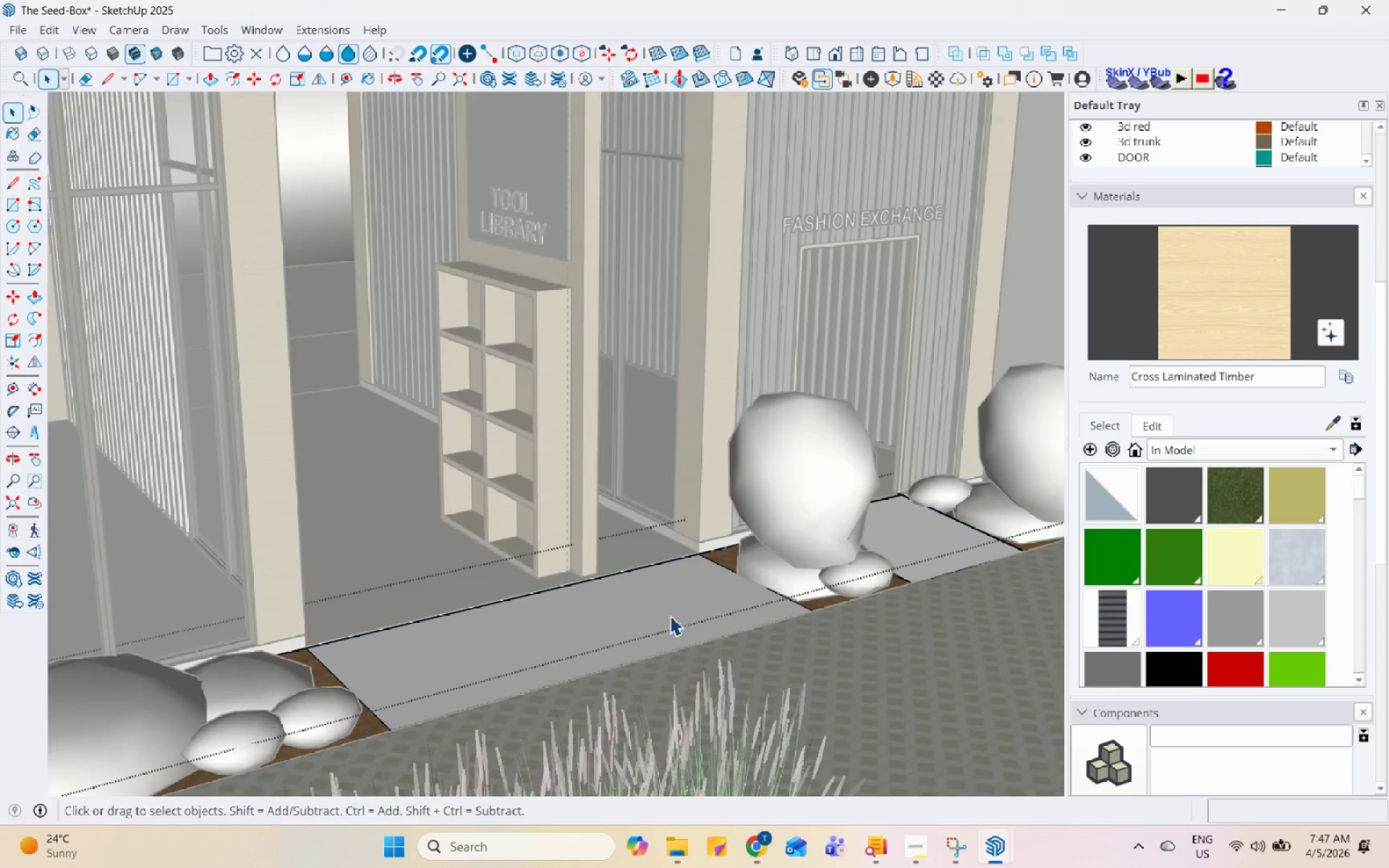 
scroll: coordinate [660, 631], scroll_direction: up, amount: 4.0
 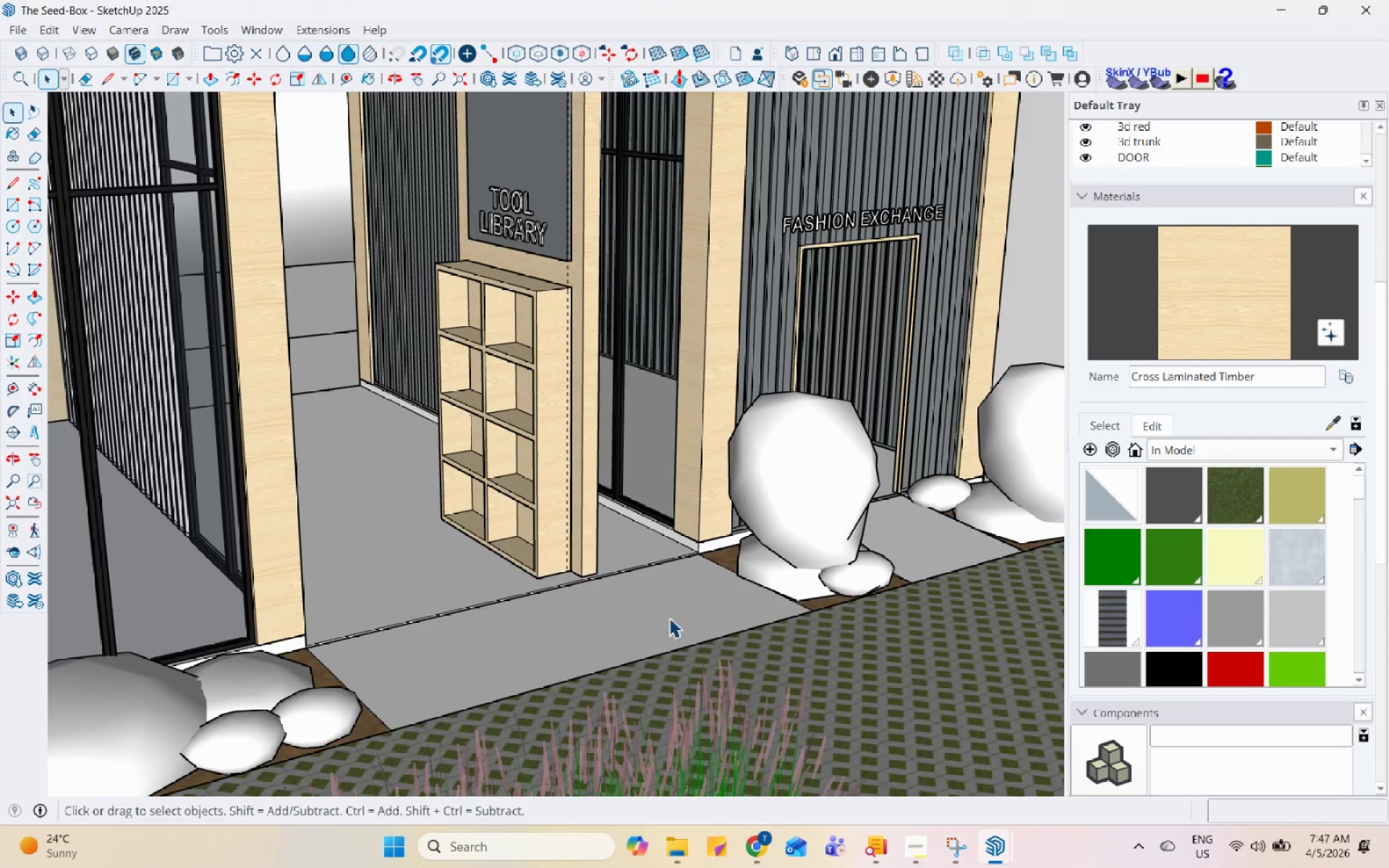 
triple_click([678, 603])
 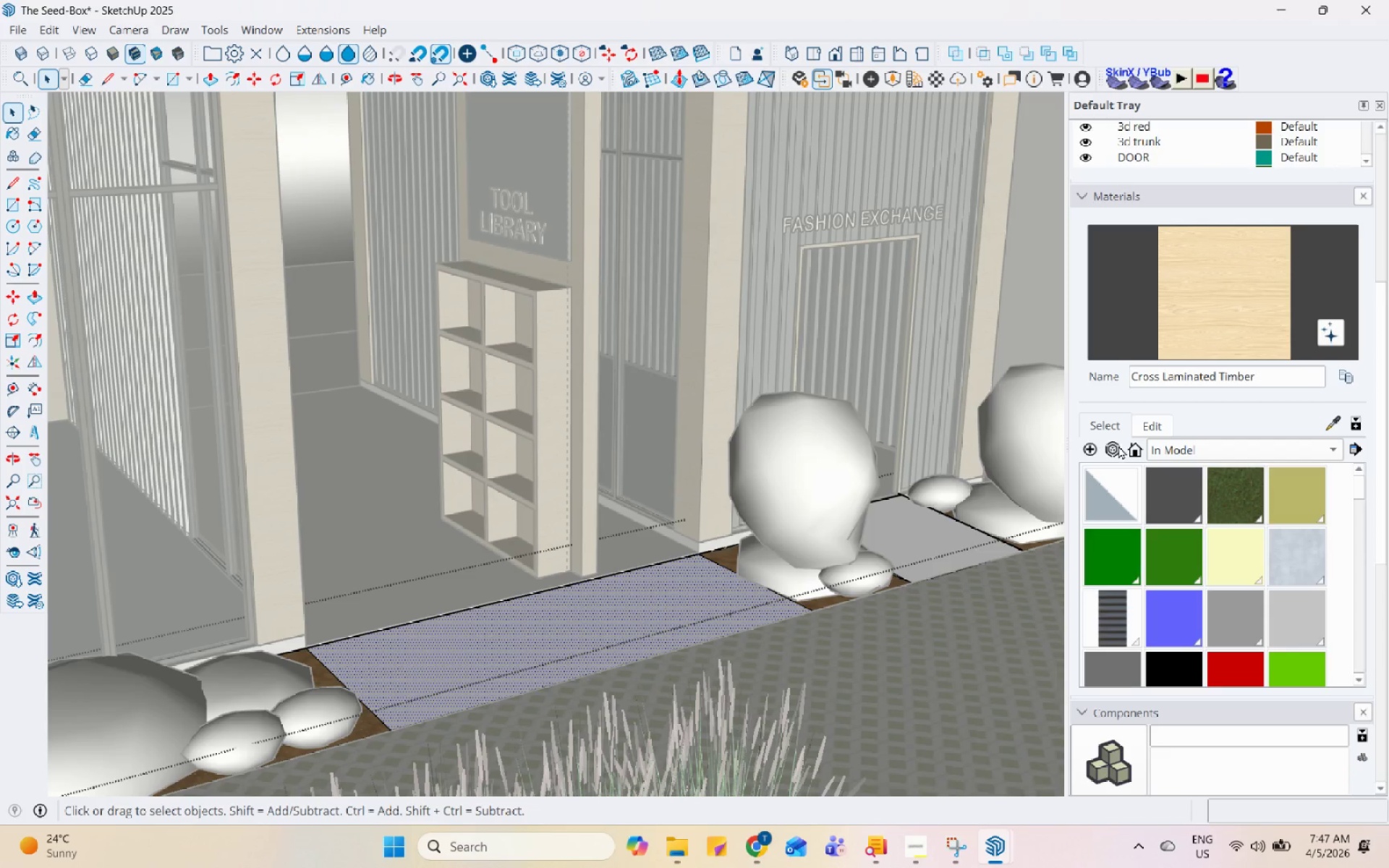 
left_click([1091, 450])
 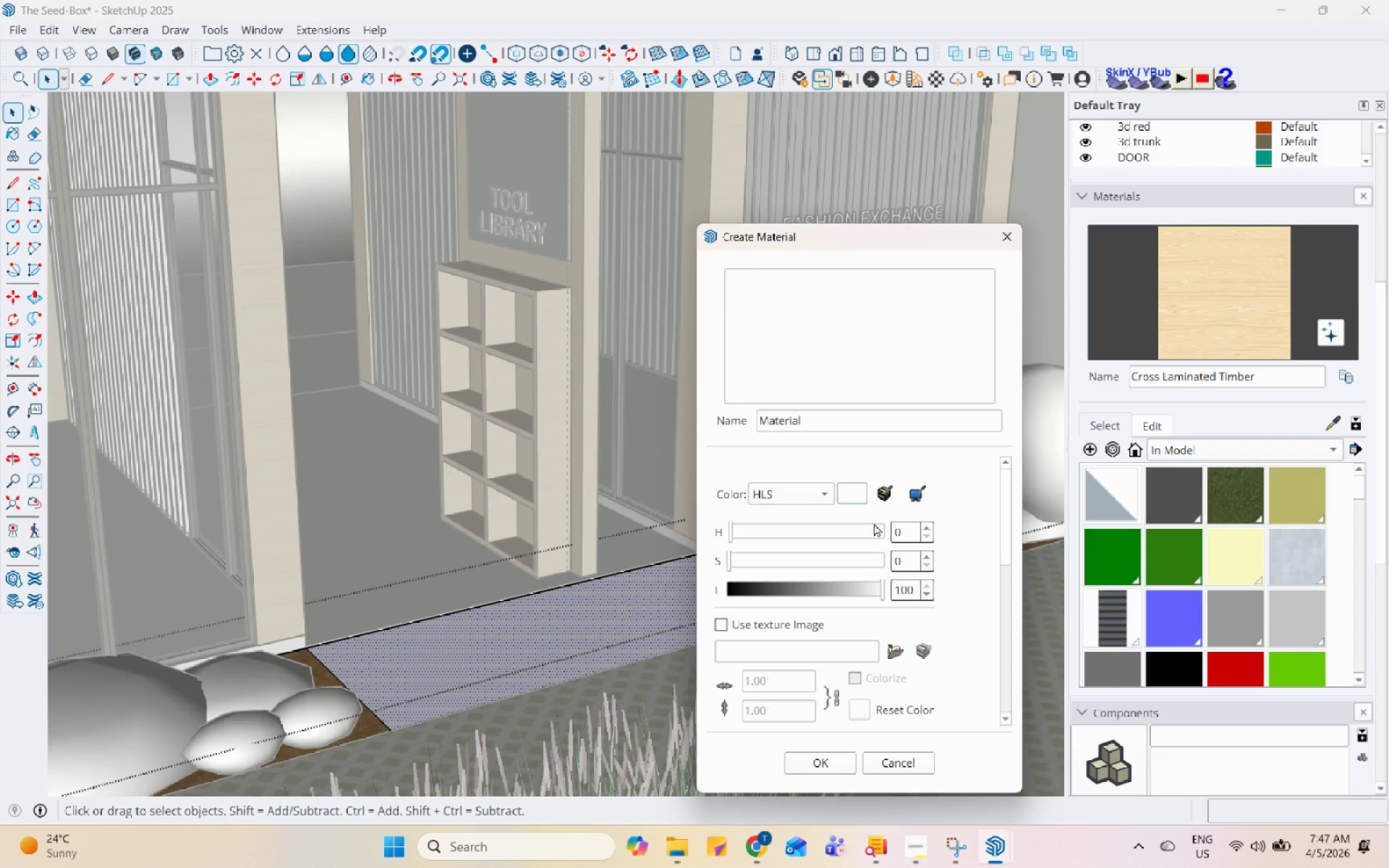 
left_click([893, 653])
 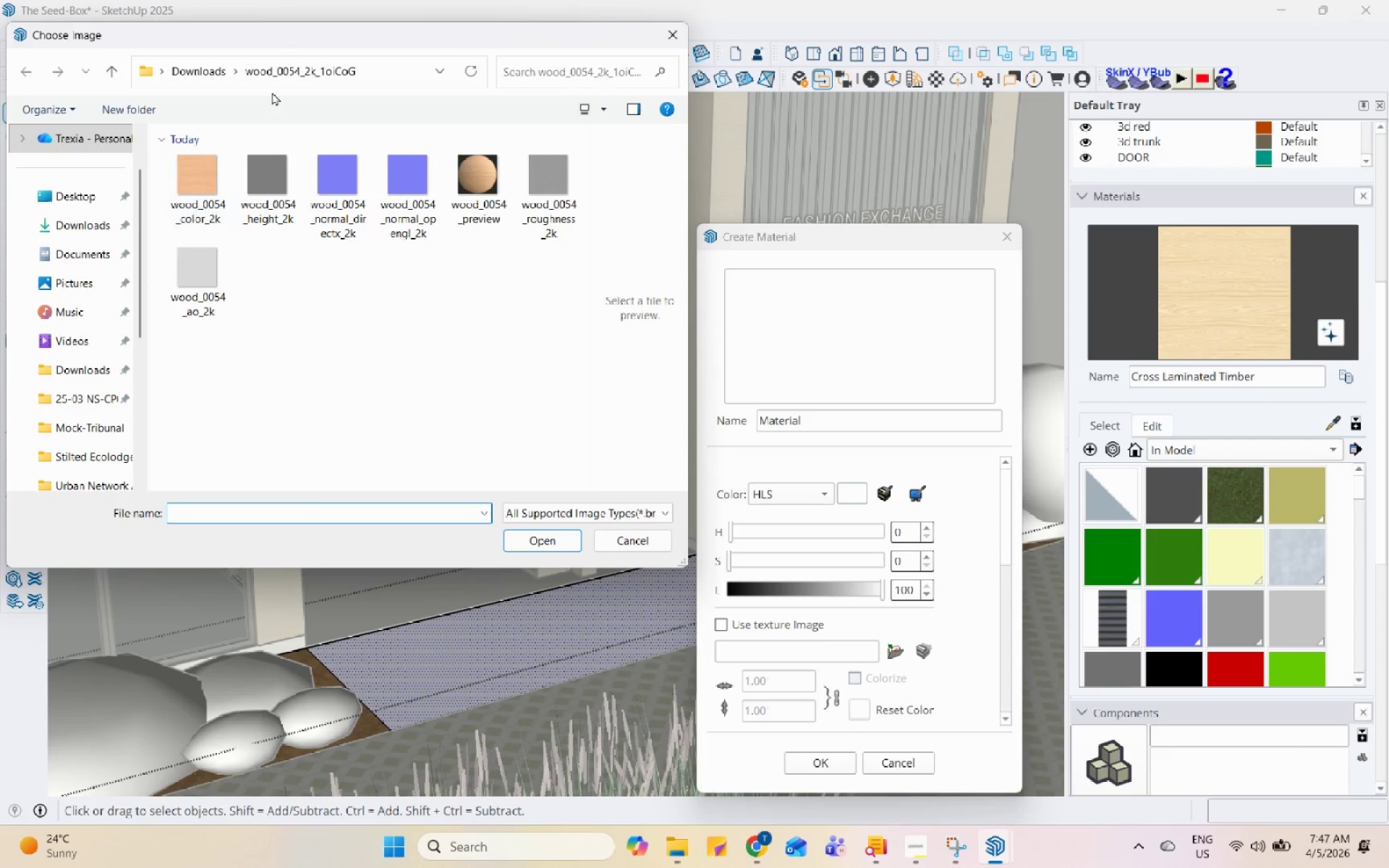 
left_click([204, 80])
 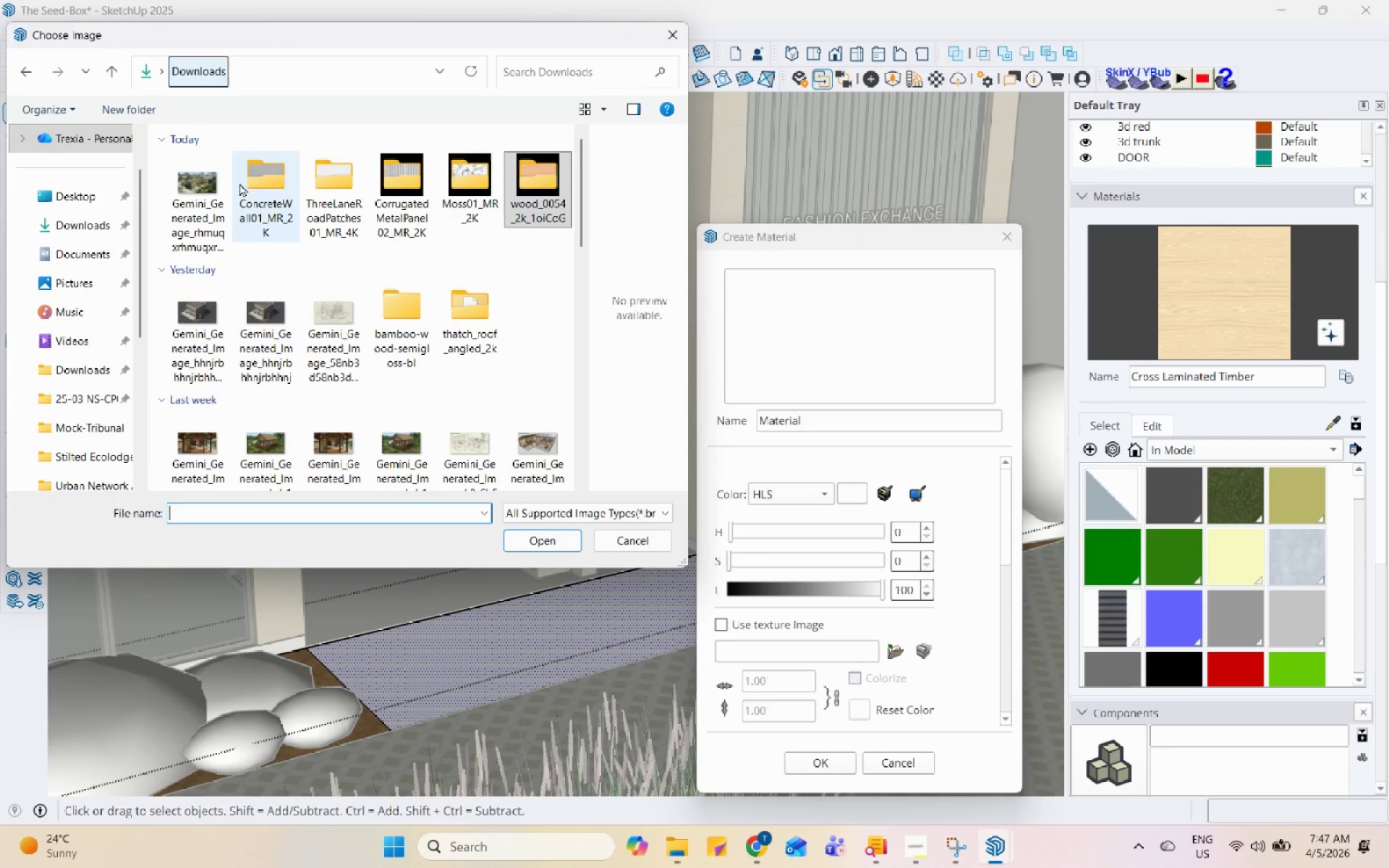 
scroll: coordinate [269, 242], scroll_direction: up, amount: 3.0
 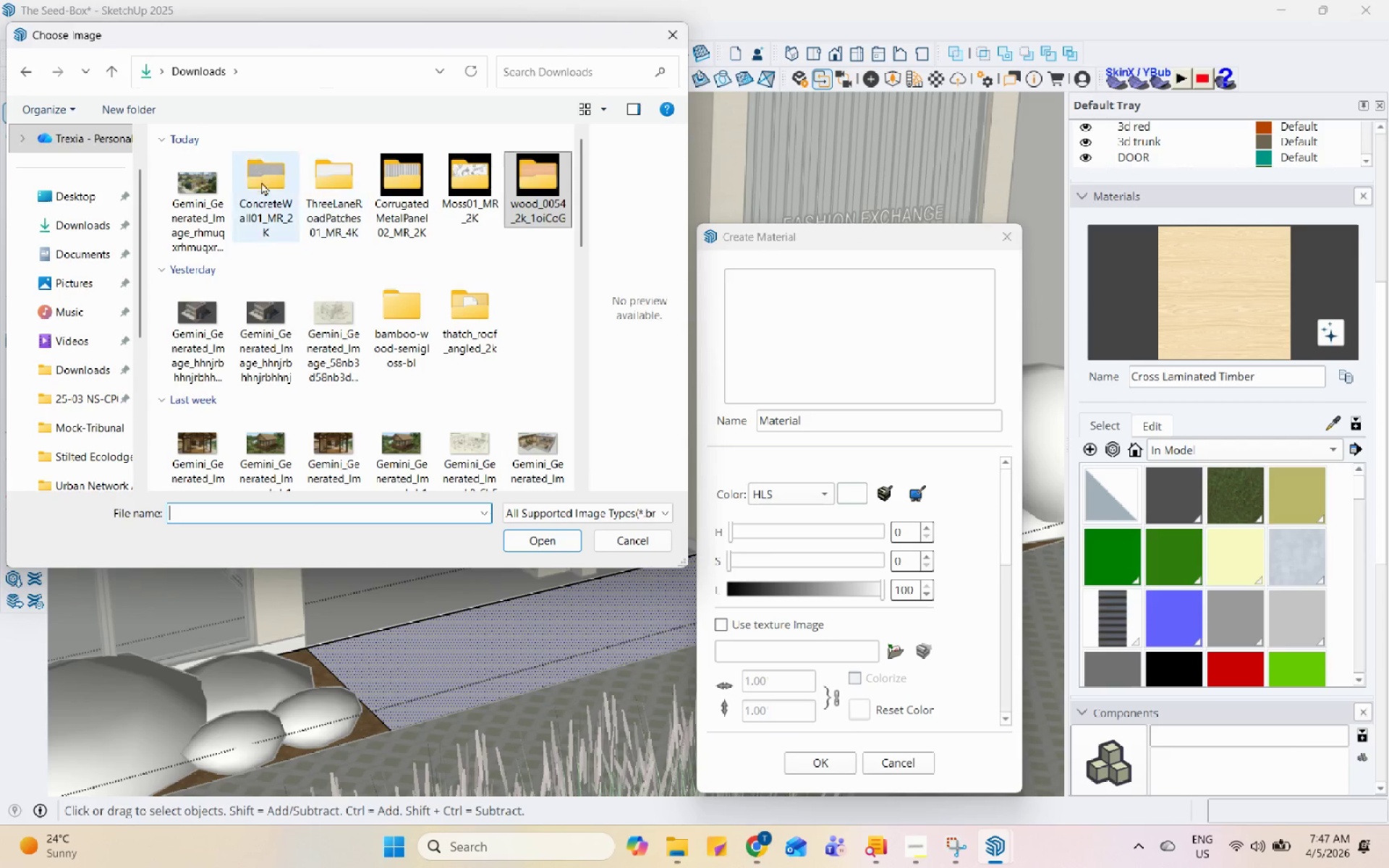 
double_click([236, 184])
 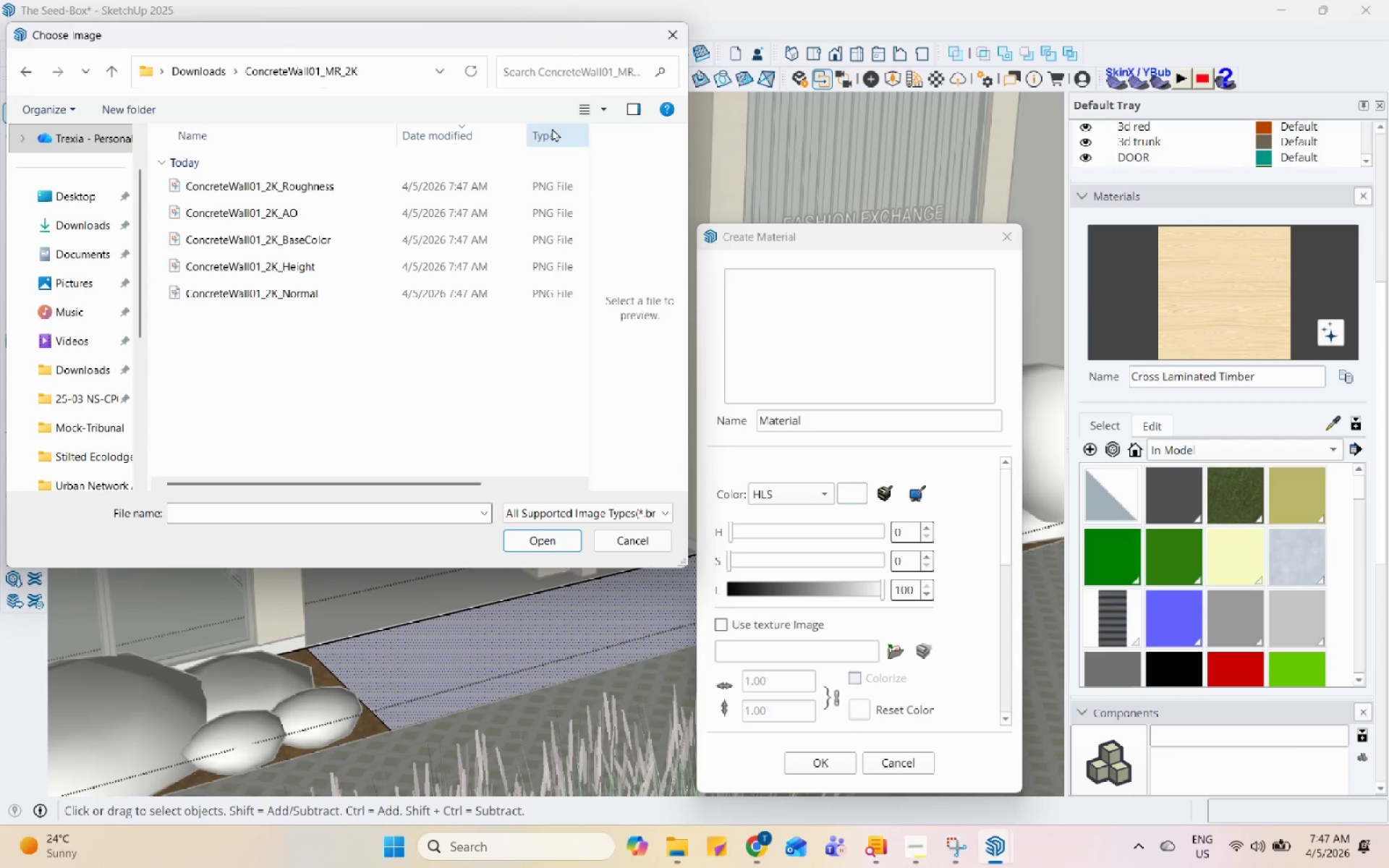 
left_click([595, 115])
 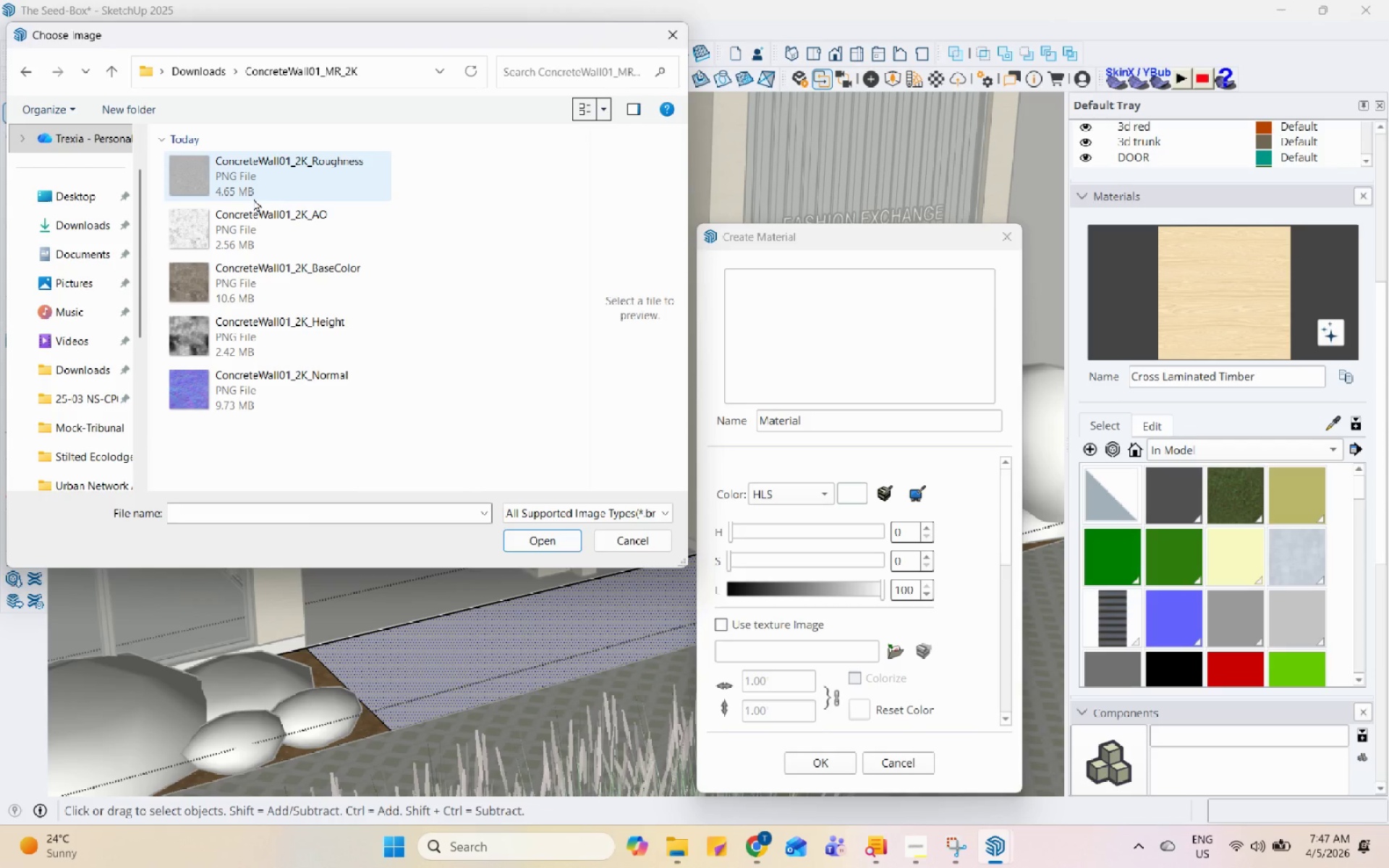 
left_click([253, 198])
 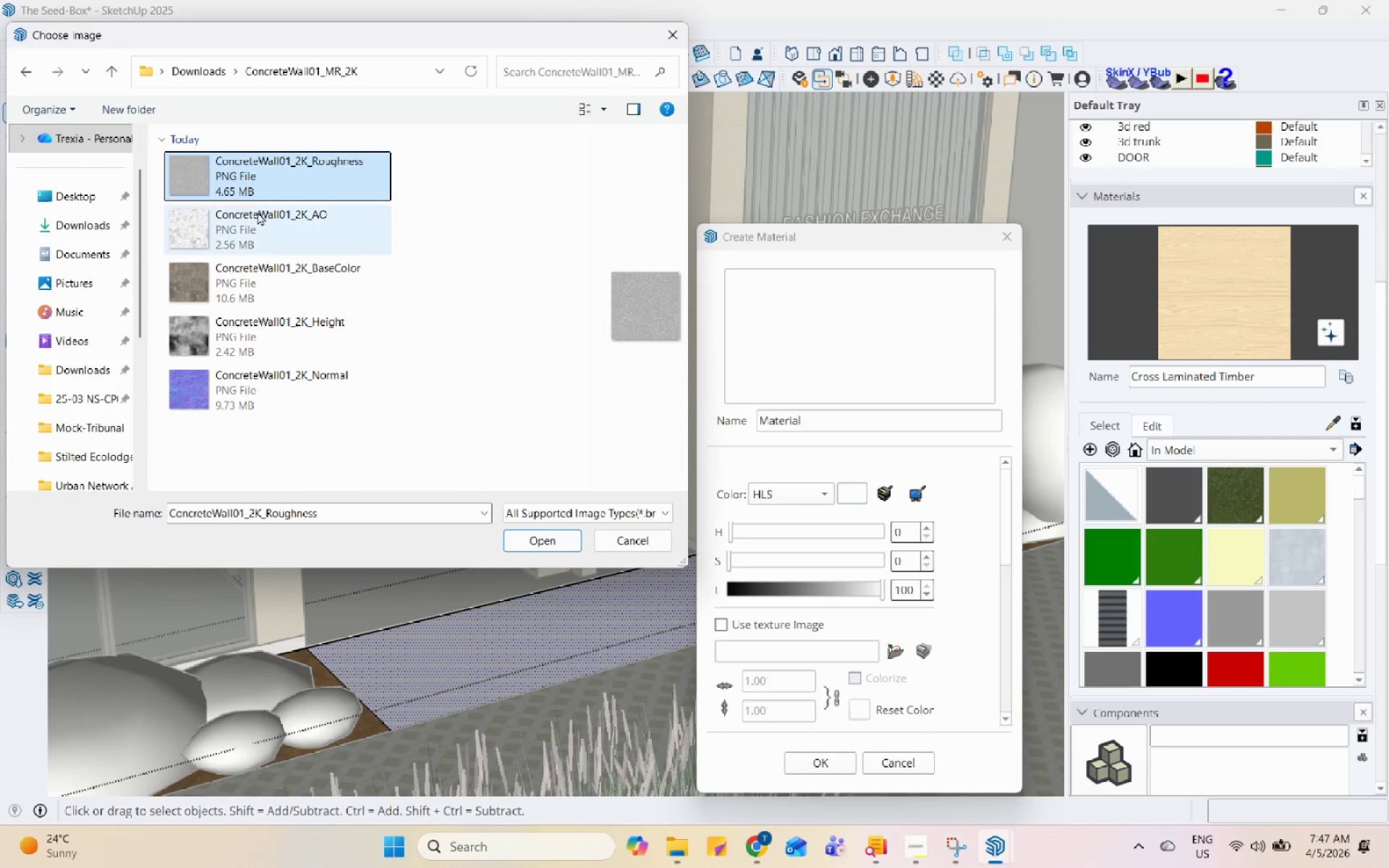 
left_click([262, 281])
 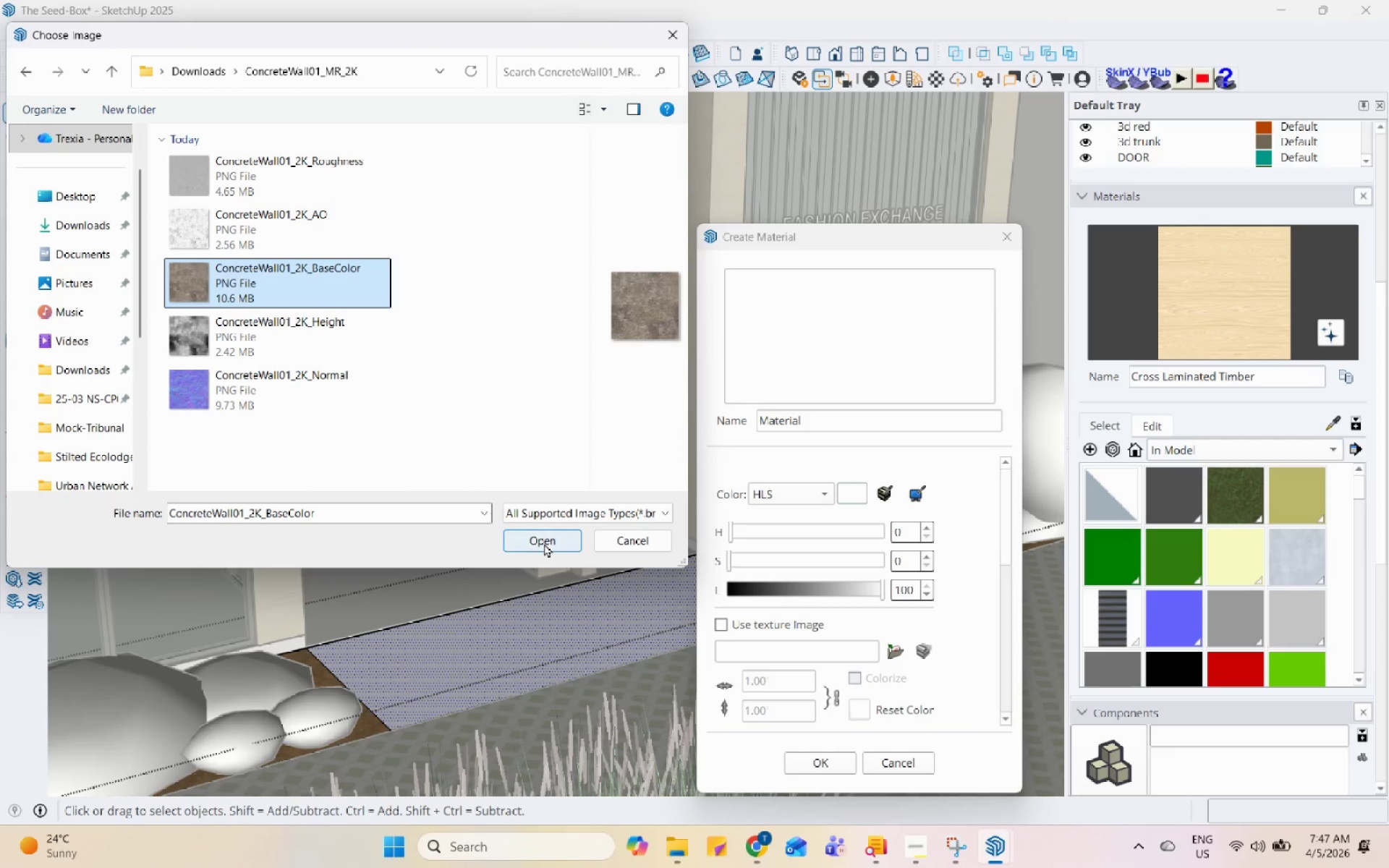 
left_click([544, 543])
 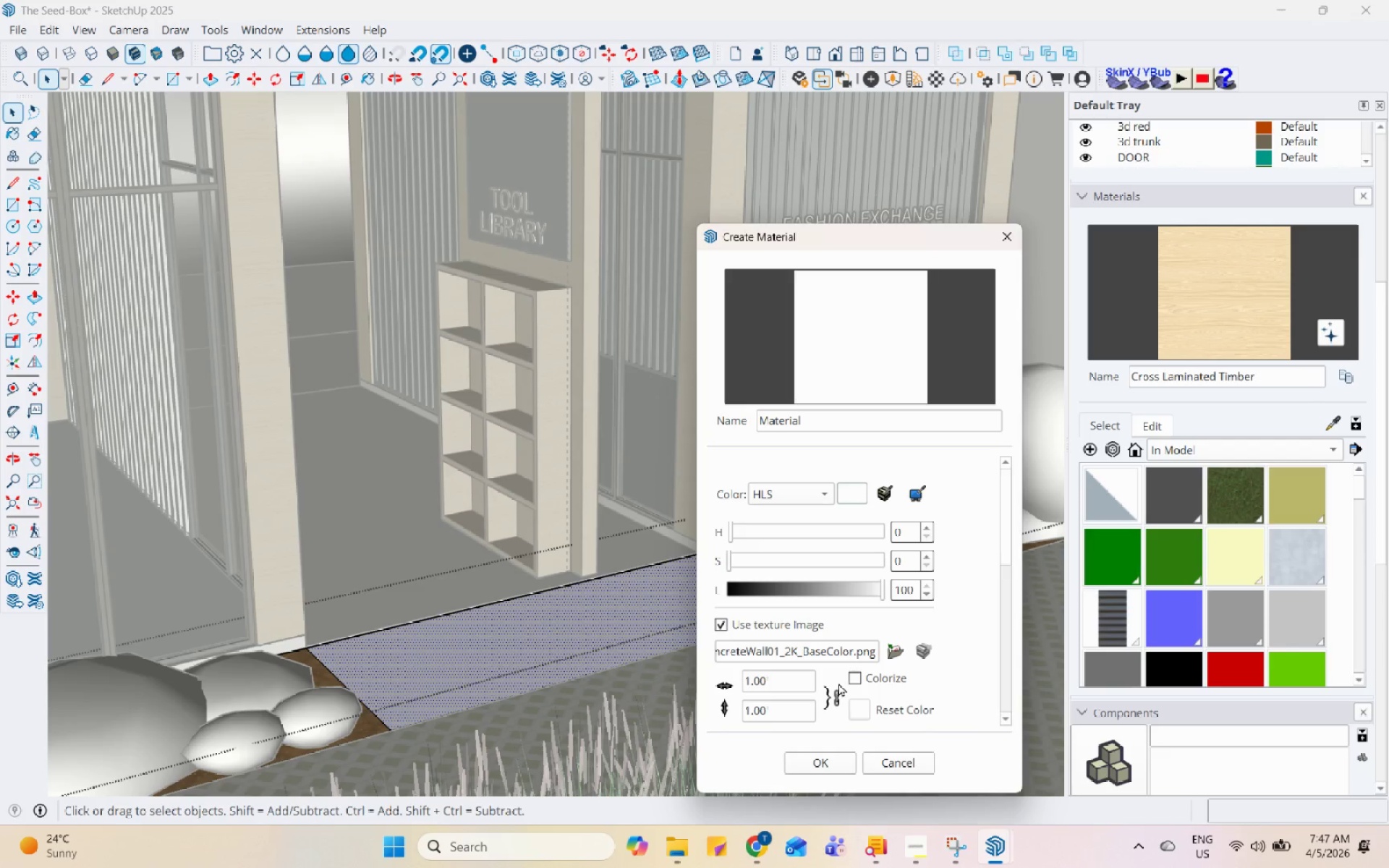 
left_click([851, 678])
 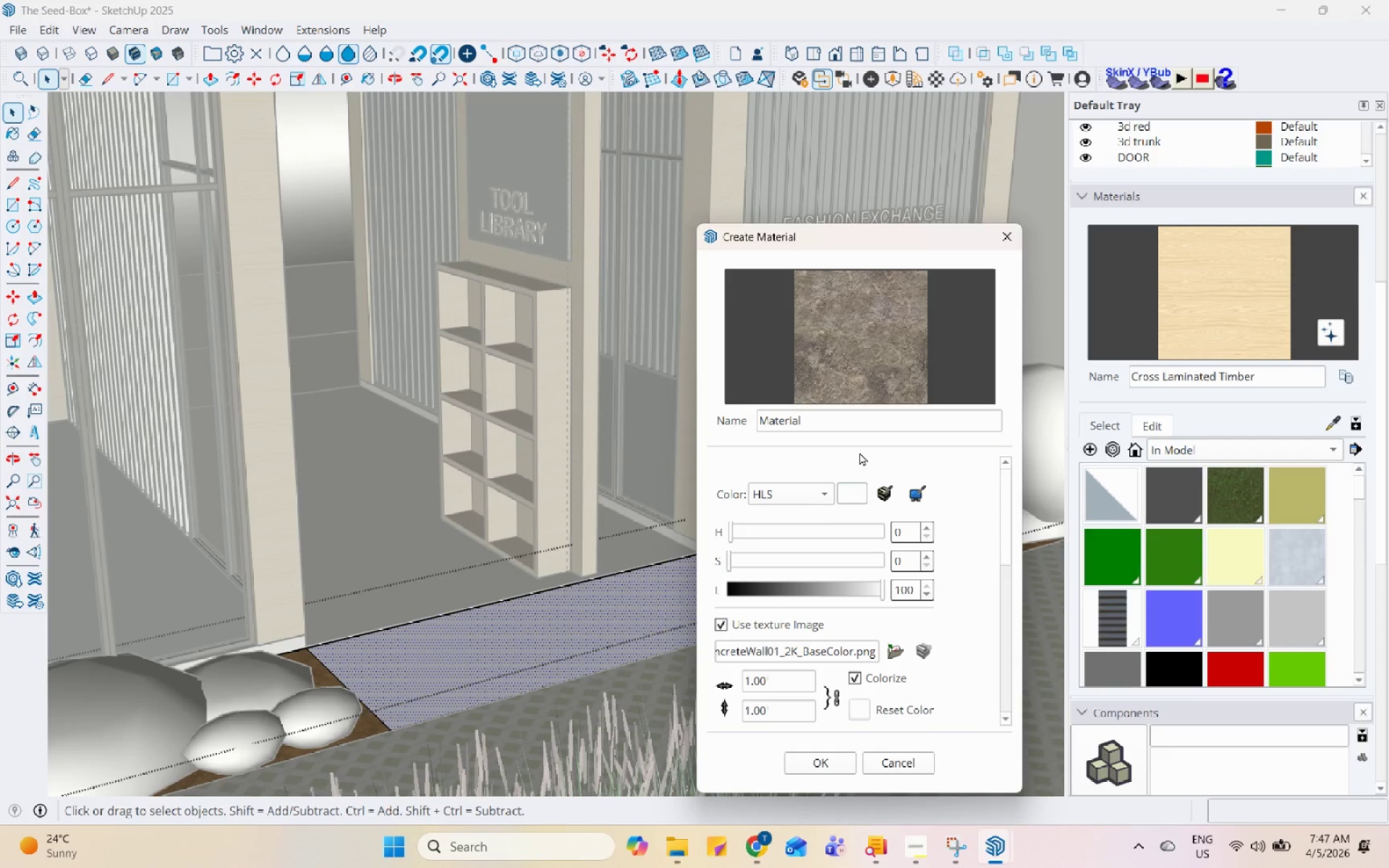 
left_click_drag(start_coordinate=[872, 422], to_coordinate=[618, 380])
 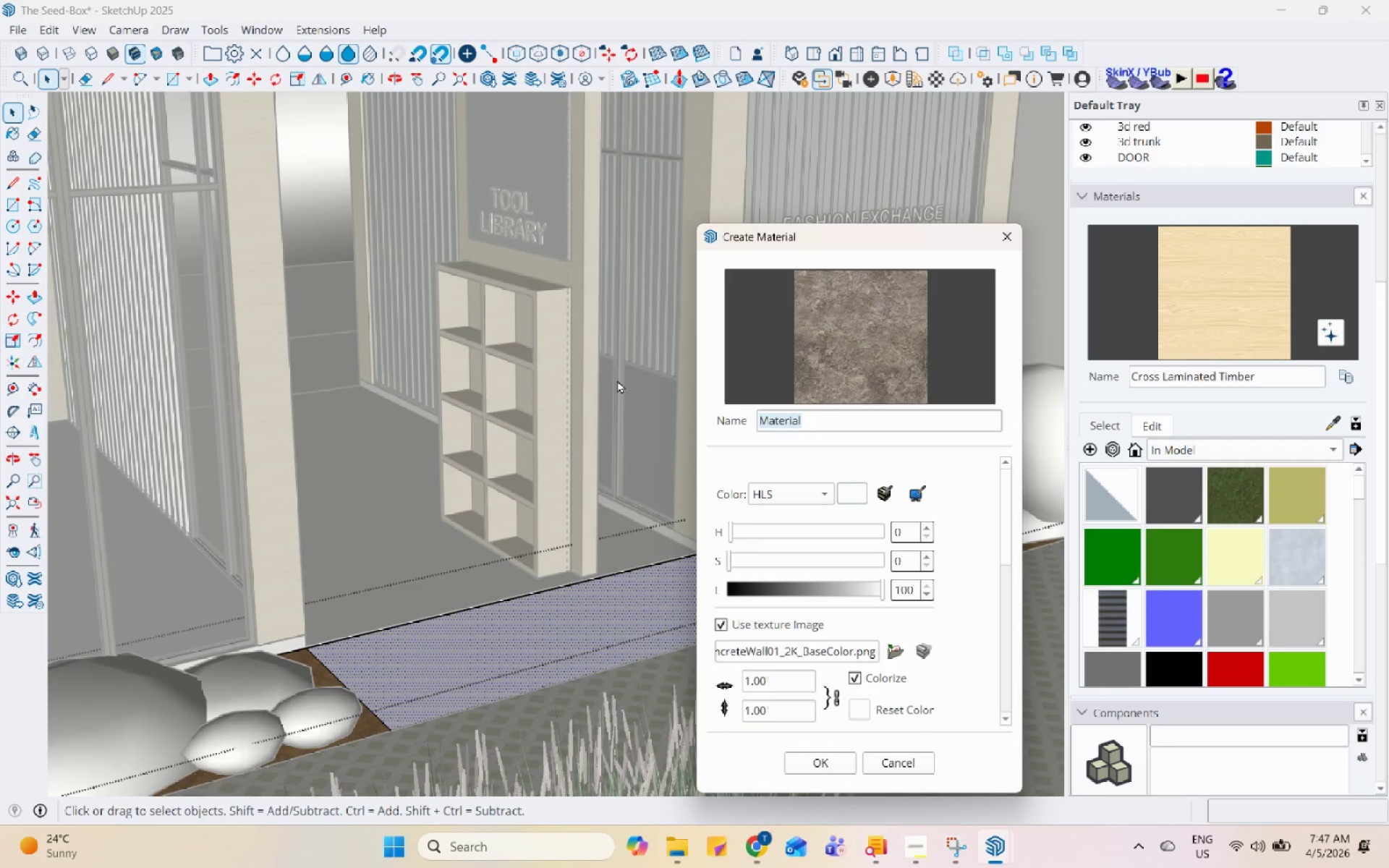 
type(Concrete)
 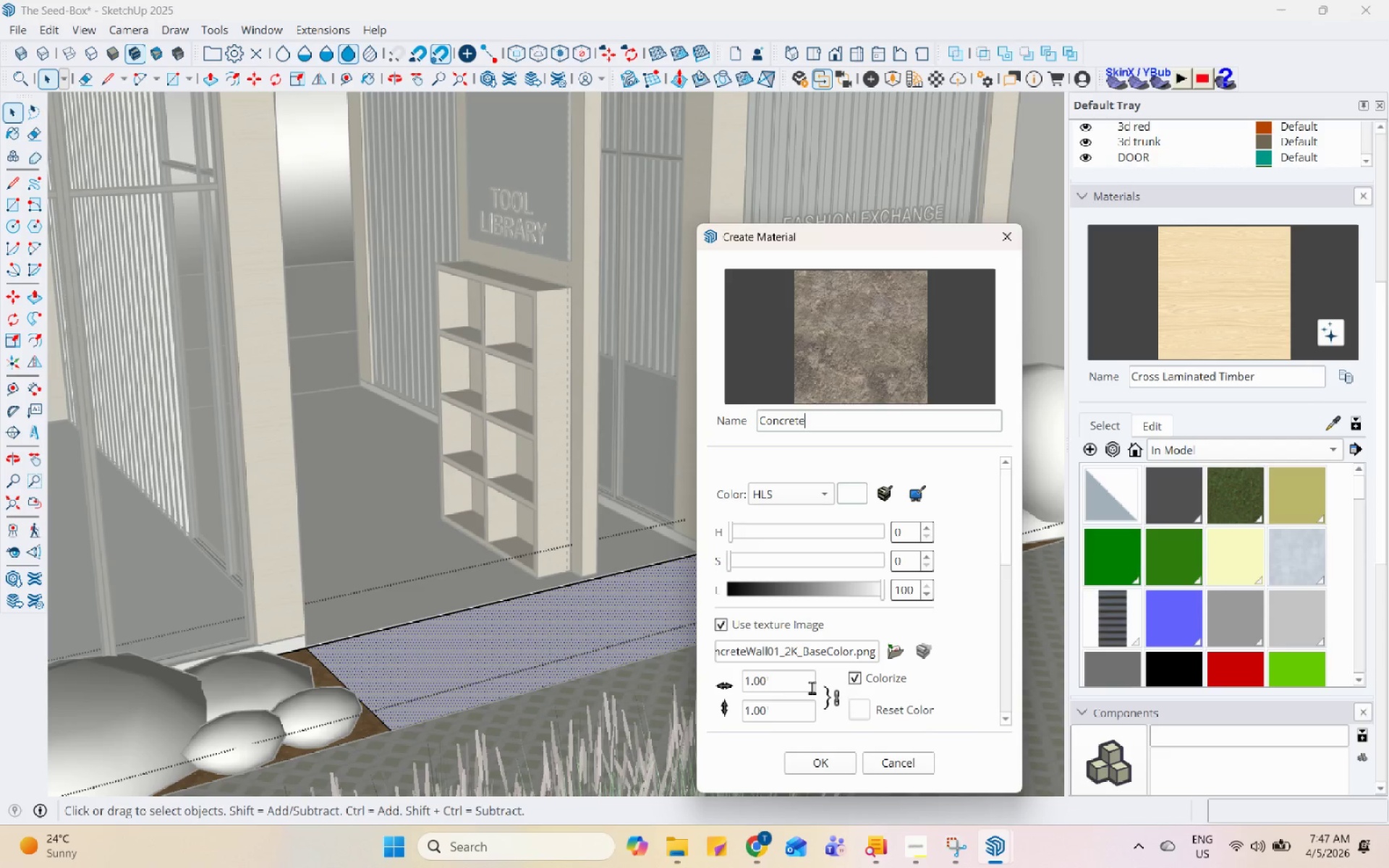 
left_click_drag(start_coordinate=[800, 687], to_coordinate=[653, 688])
 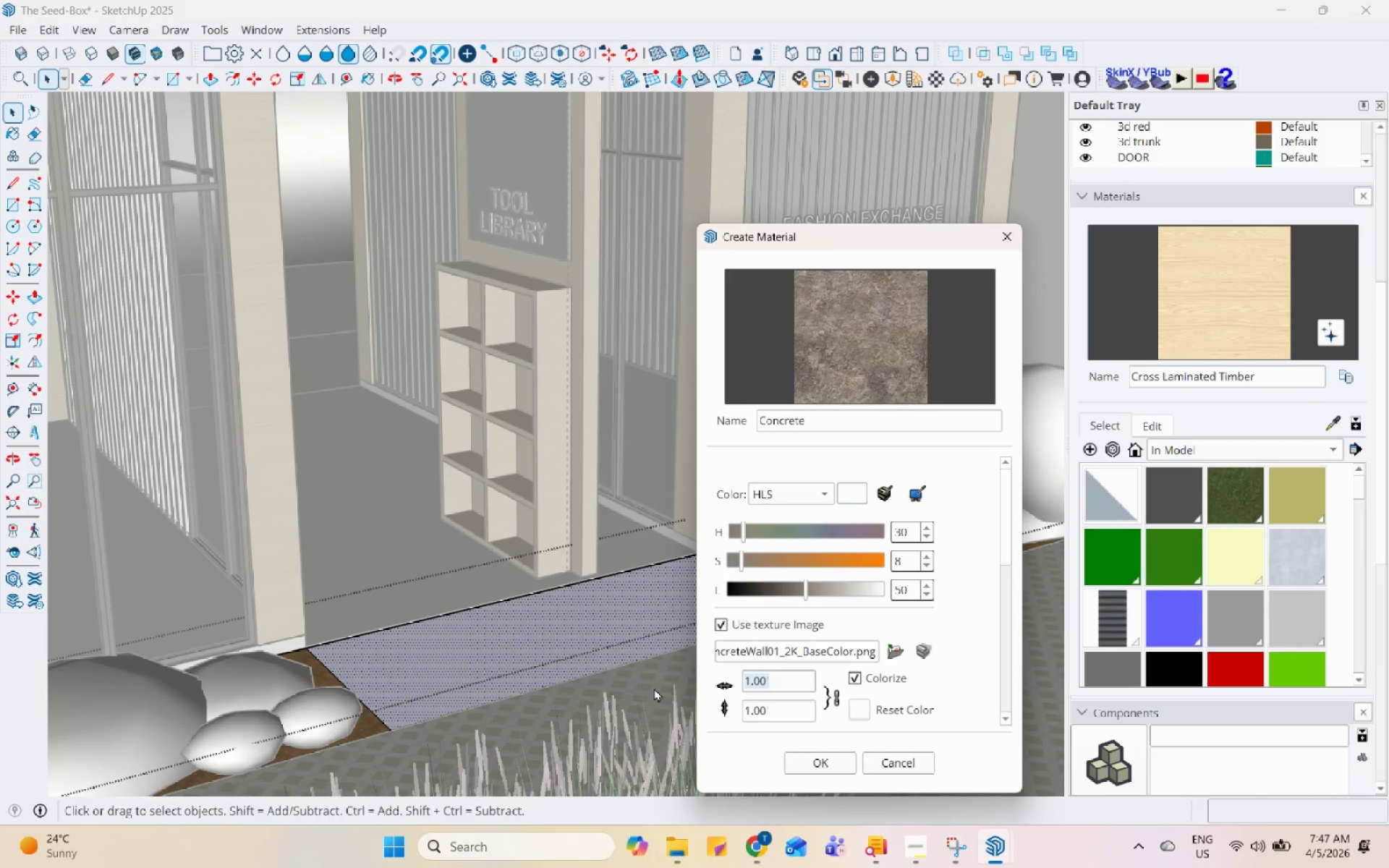 
key(Numpad3)
 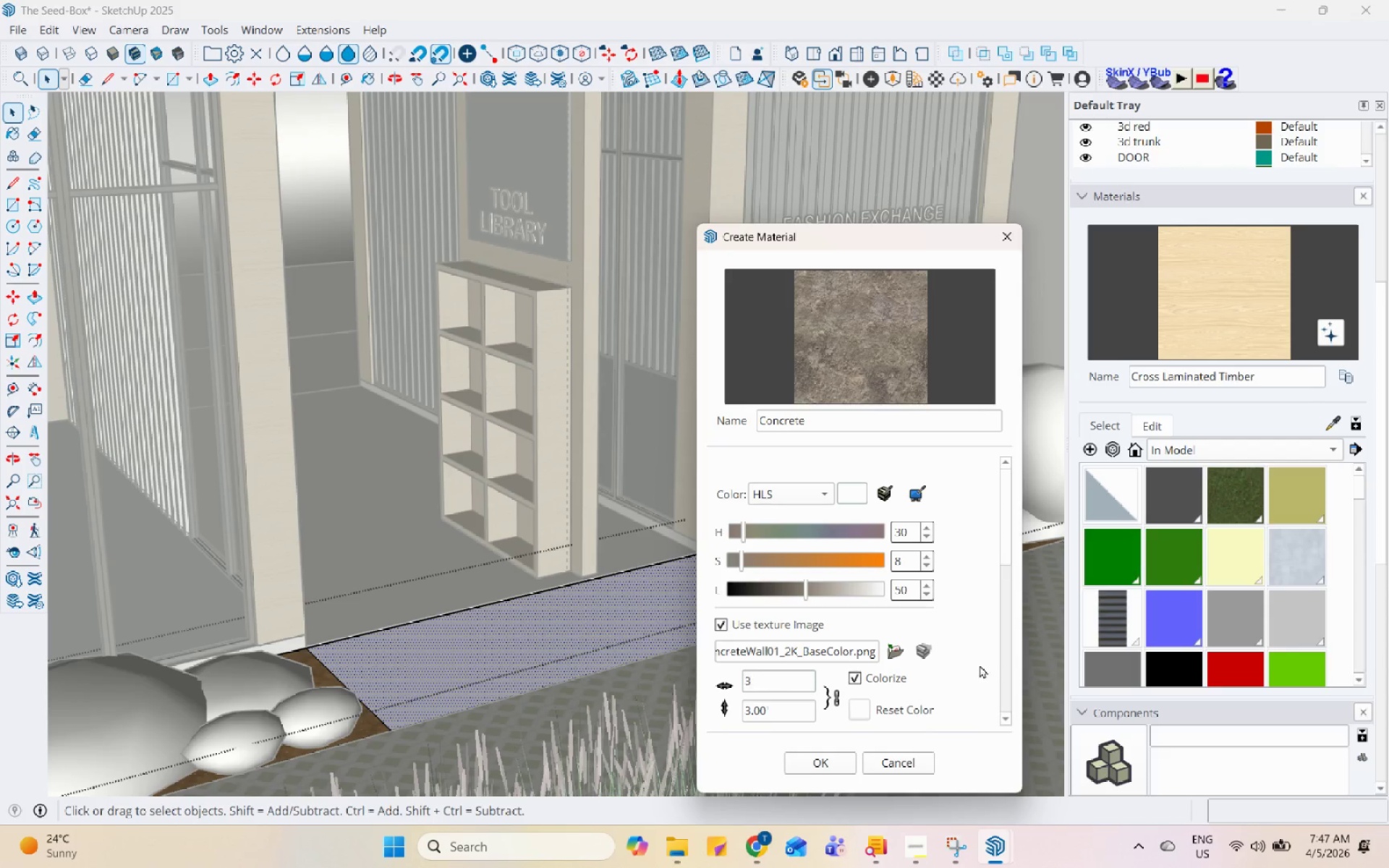 
left_click([993, 634])
 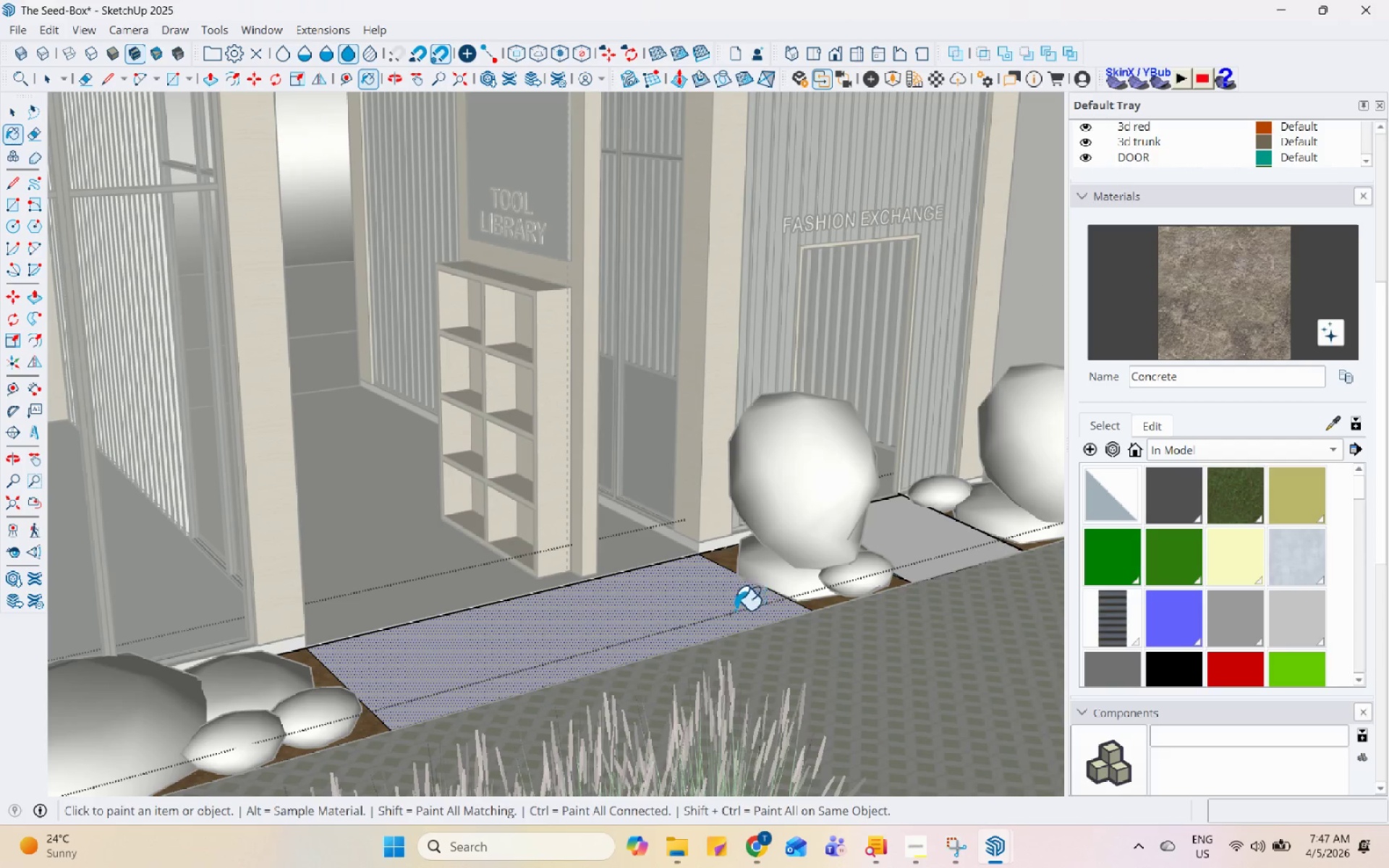 
left_click([945, 534])
 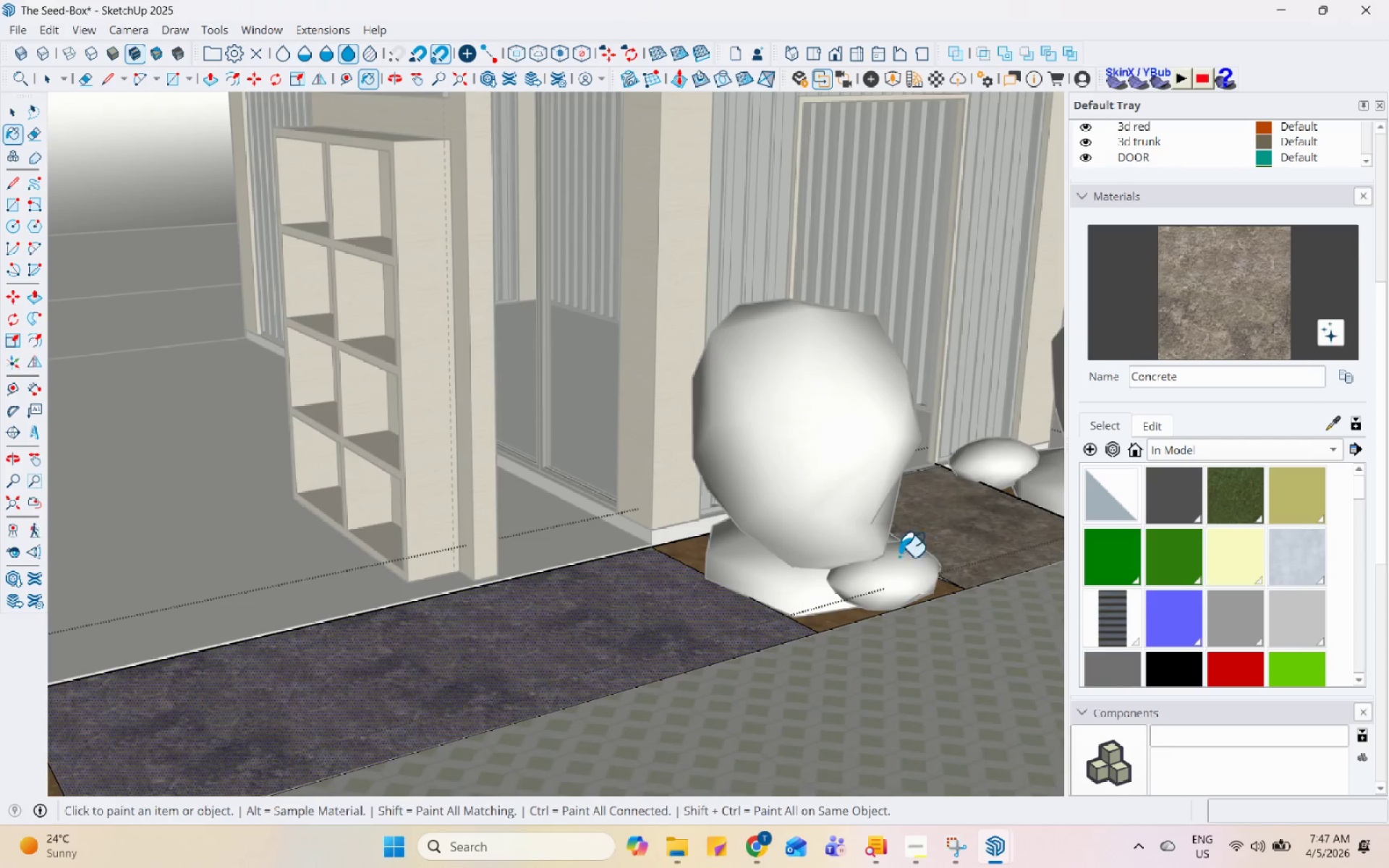 
scroll: coordinate [803, 570], scroll_direction: up, amount: 4.0
 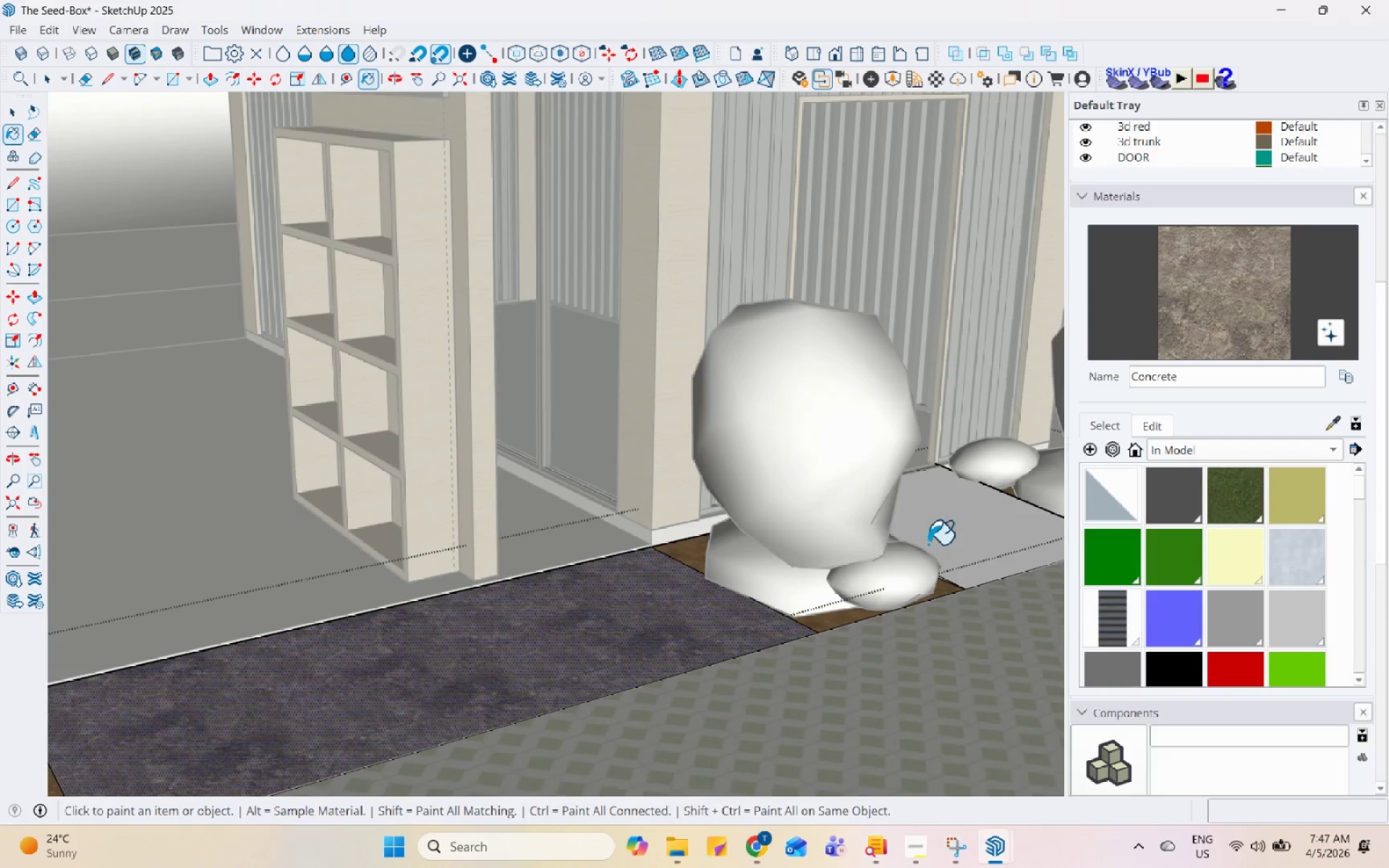 
left_click([613, 538])
 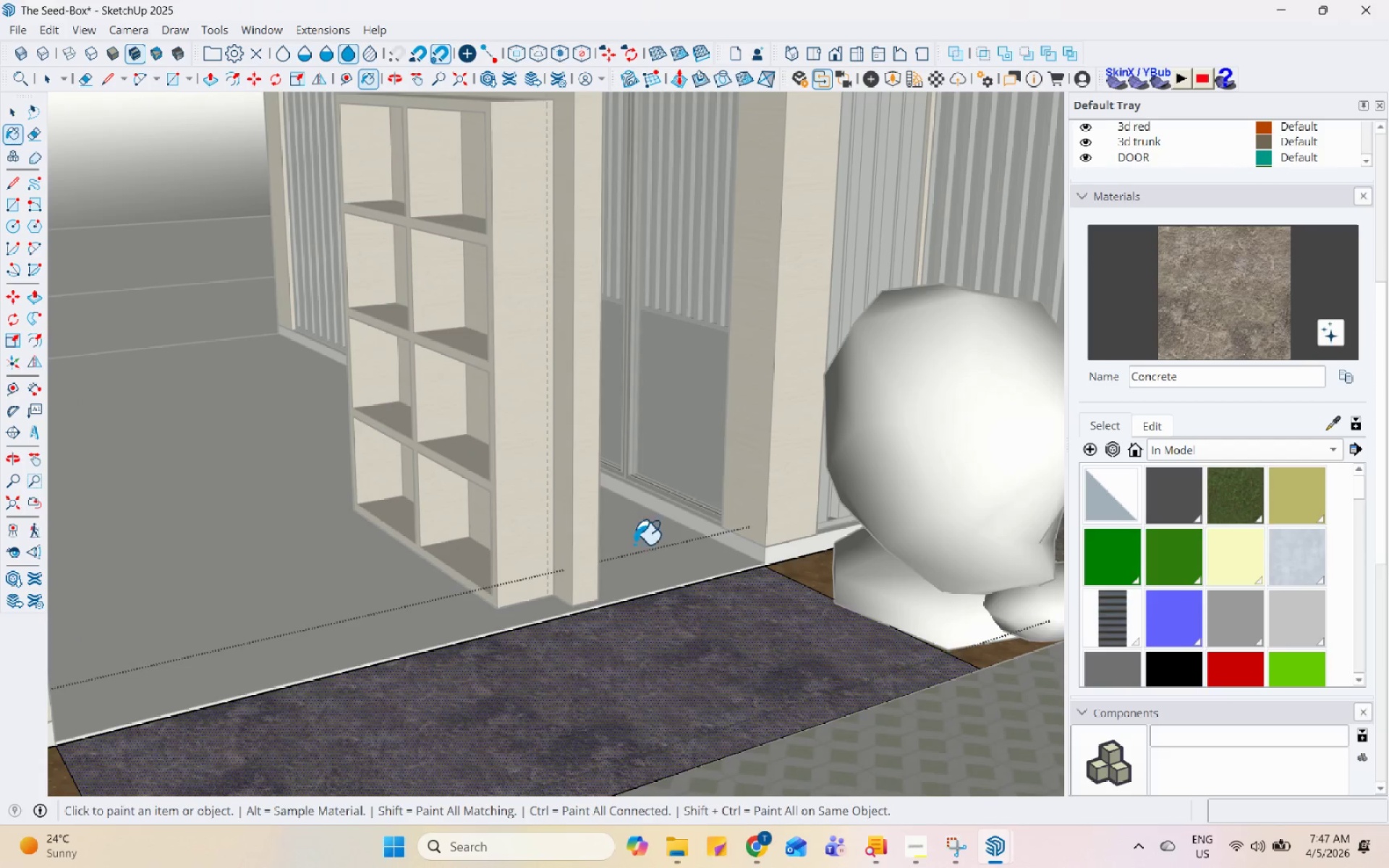 
scroll: coordinate [613, 538], scroll_direction: none, amount: 0.0
 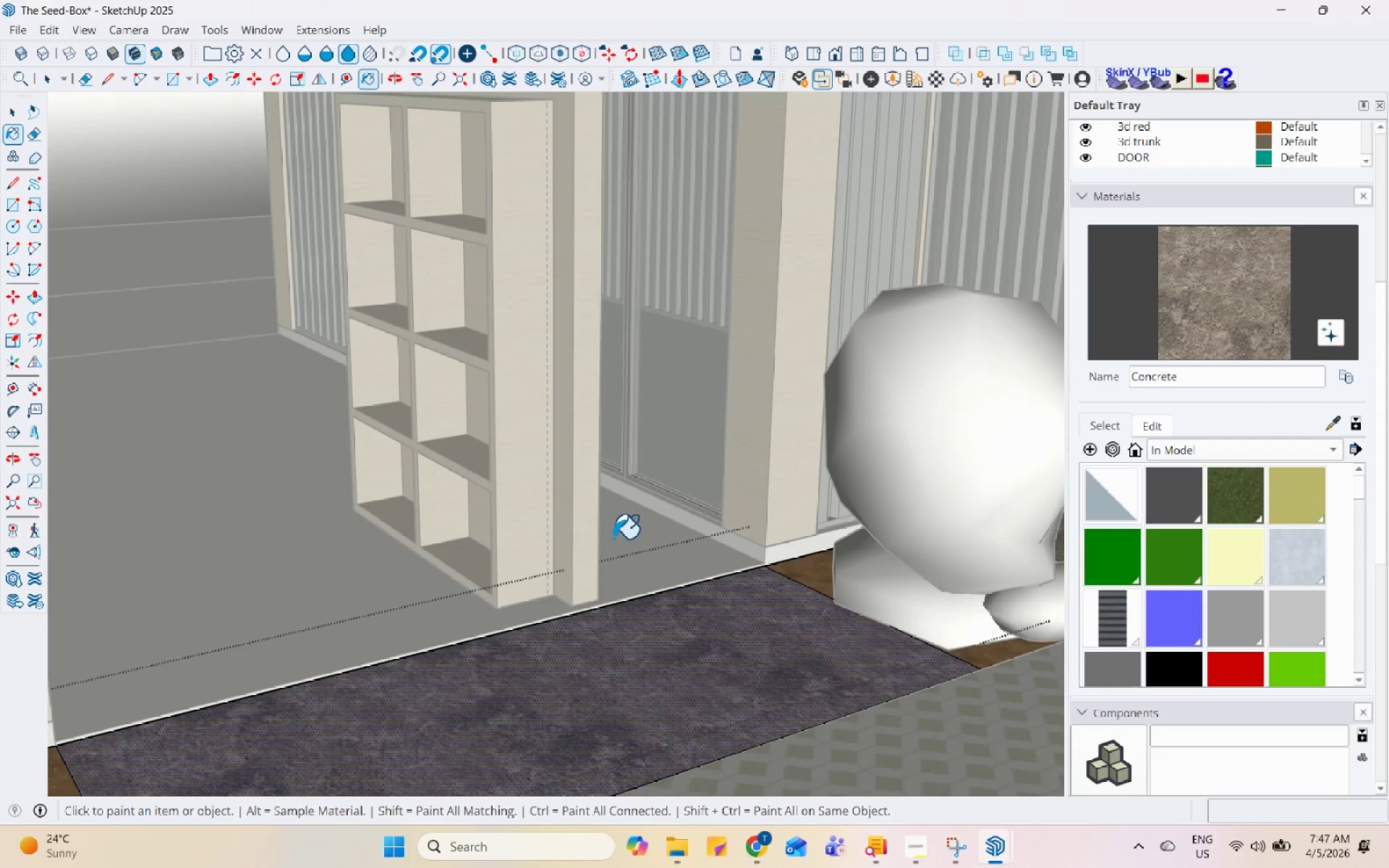 
scroll: coordinate [684, 592], scroll_direction: down, amount: 4.0
 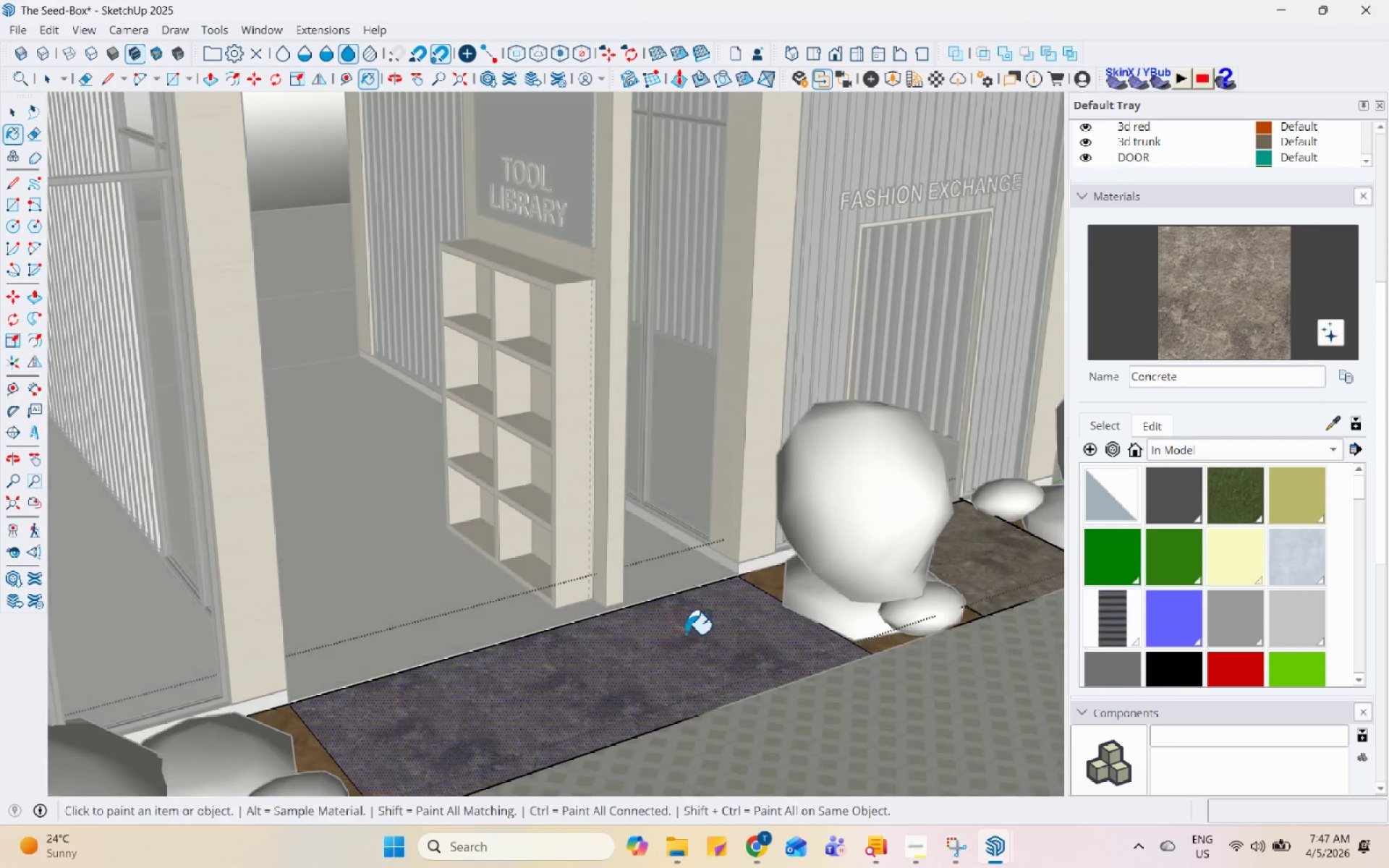 
double_click([467, 688])
 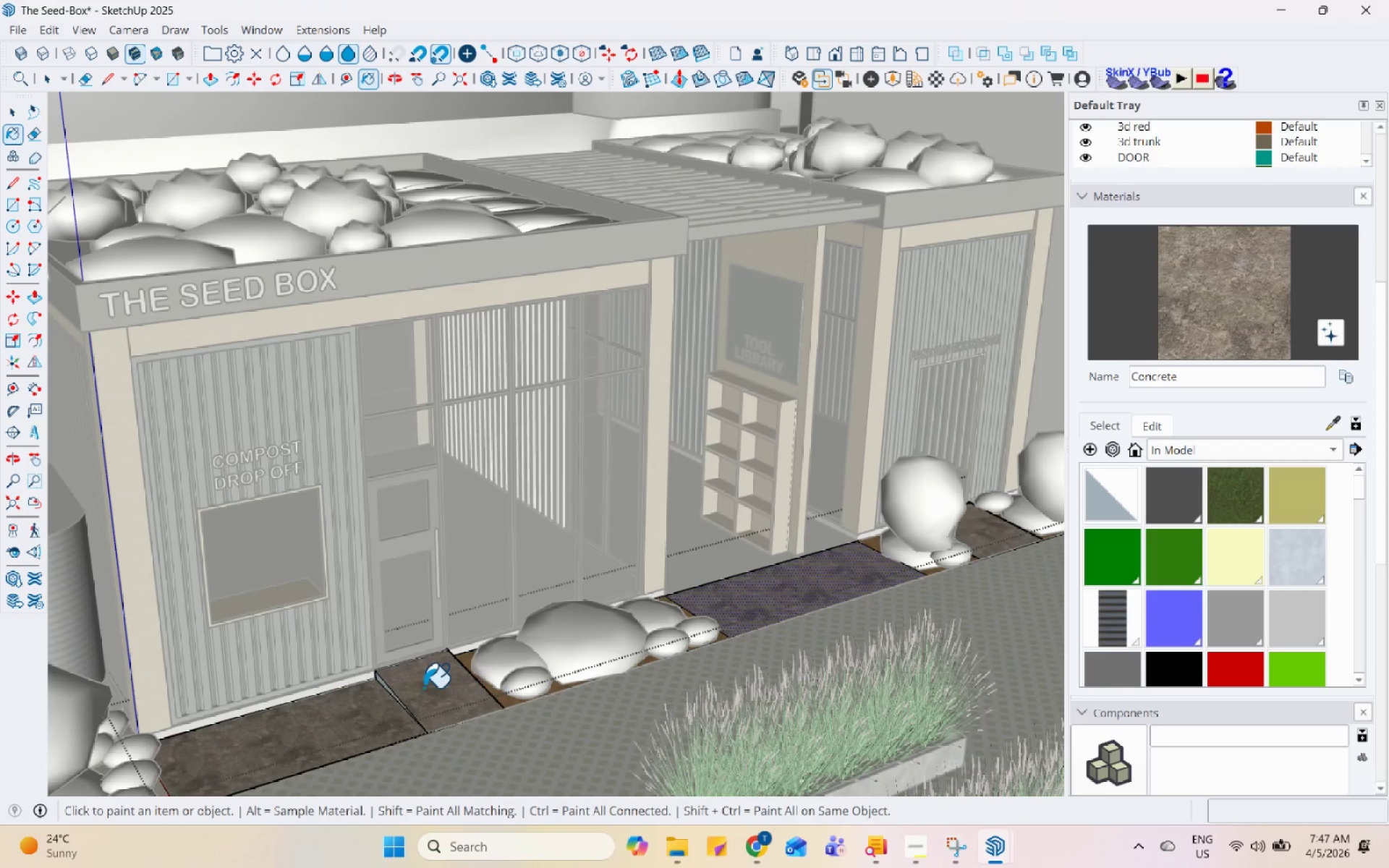 
scroll: coordinate [339, 702], scroll_direction: down, amount: 7.0
 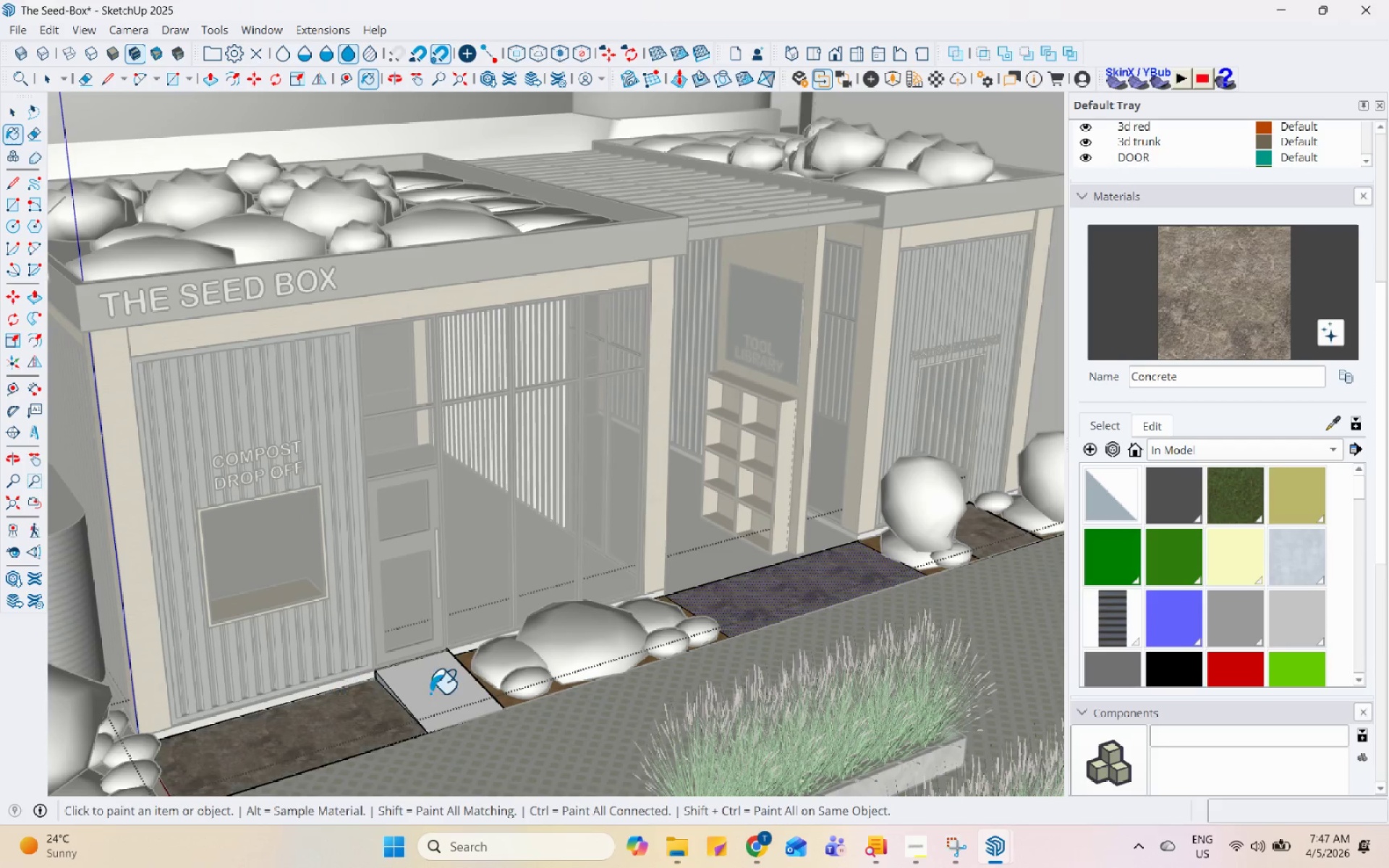 
scroll: coordinate [388, 695], scroll_direction: up, amount: 8.0
 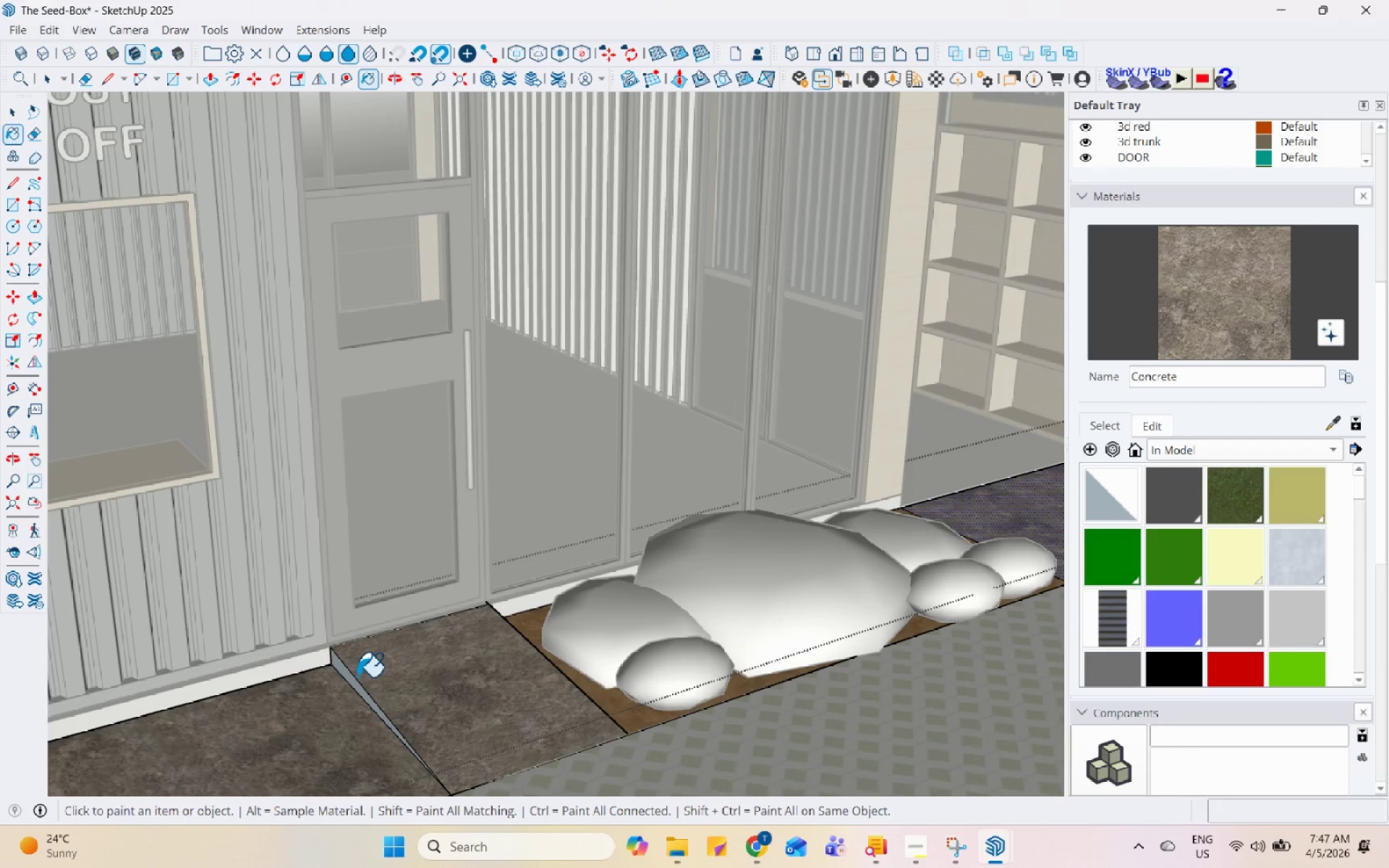 
left_click([348, 674])
 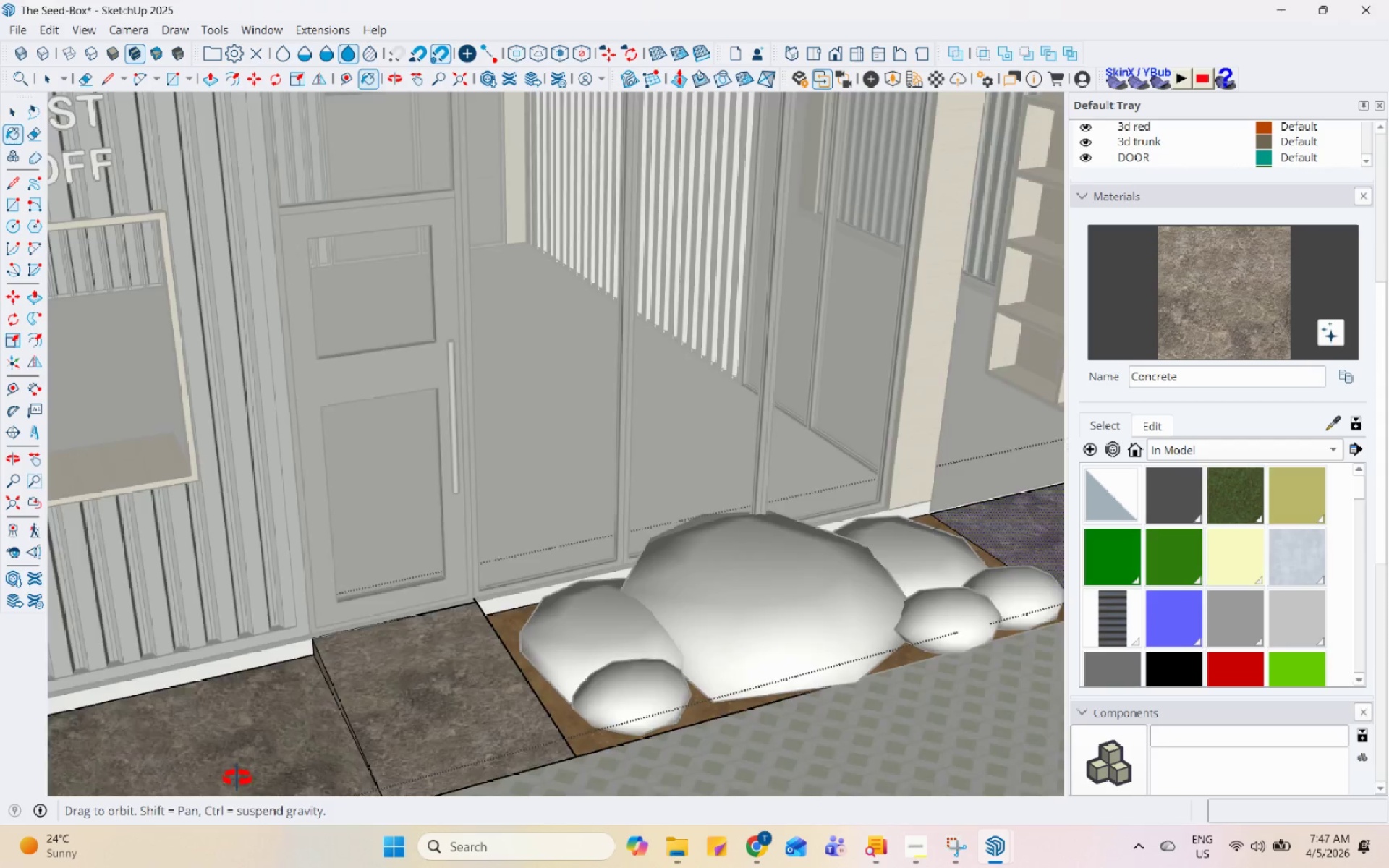 
left_click([453, 582])
 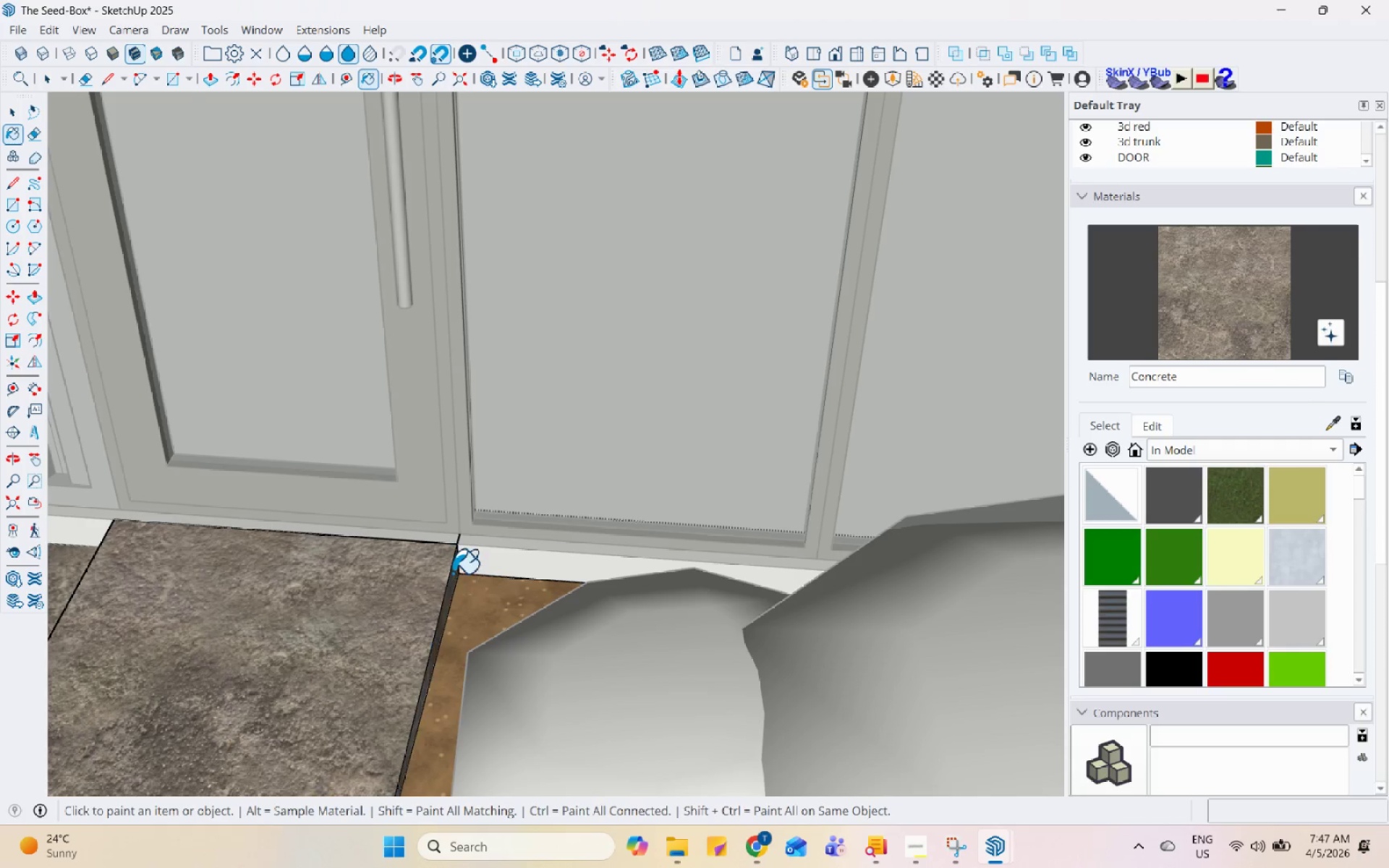 
scroll: coordinate [446, 589], scroll_direction: up, amount: 8.0
 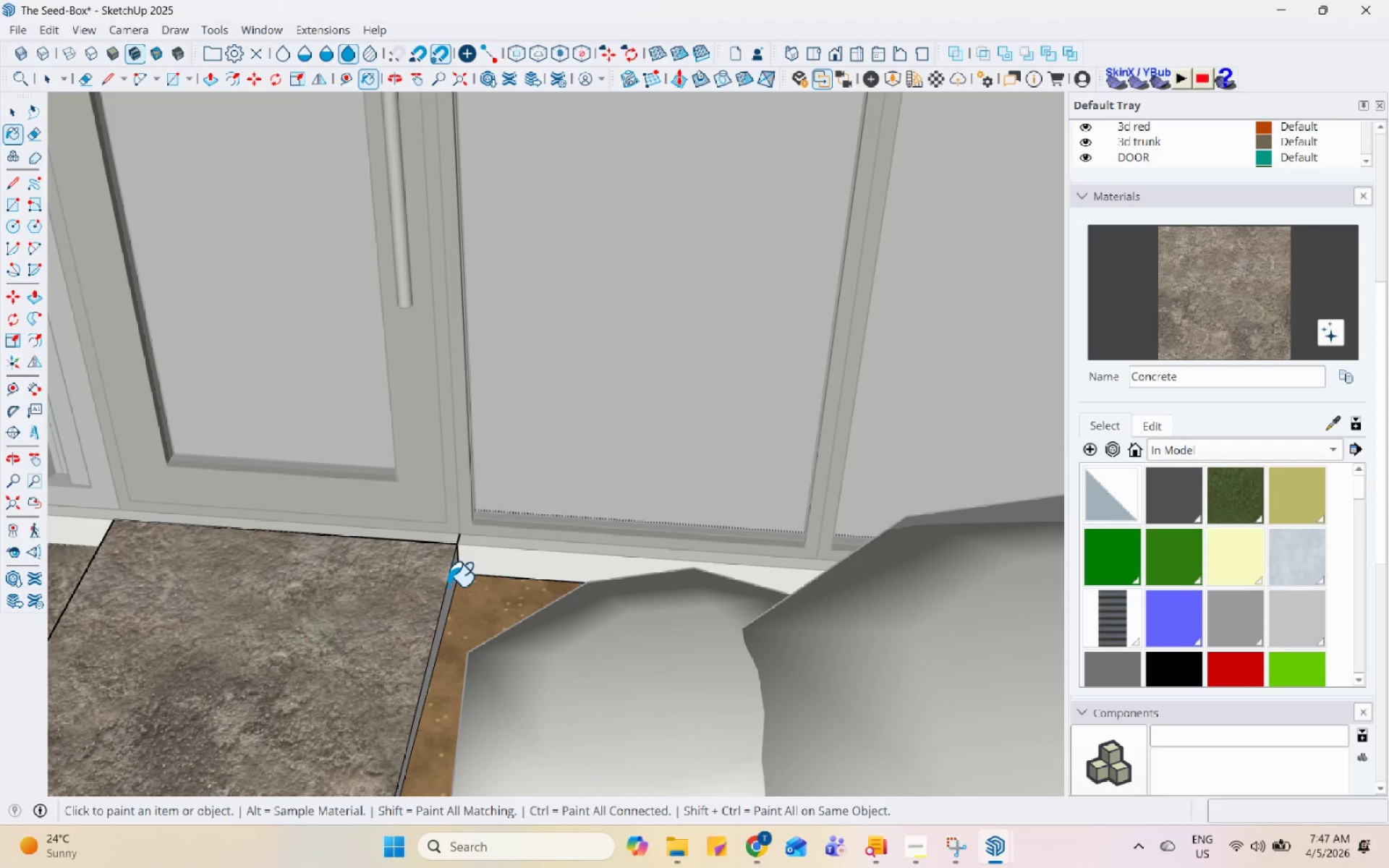 
scroll: coordinate [626, 678], scroll_direction: down, amount: 14.0
 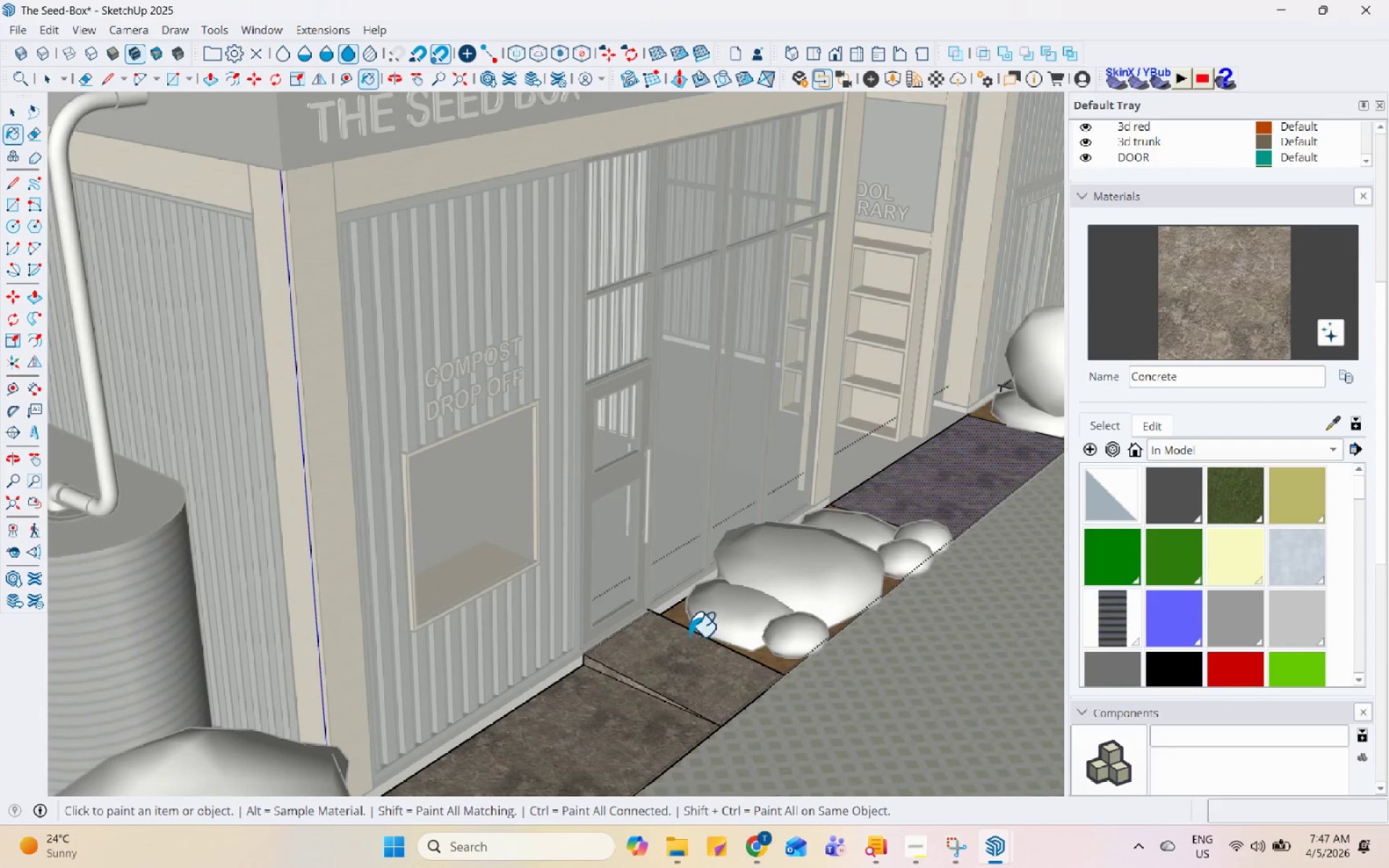 
scroll: coordinate [797, 467], scroll_direction: none, amount: 0.0
 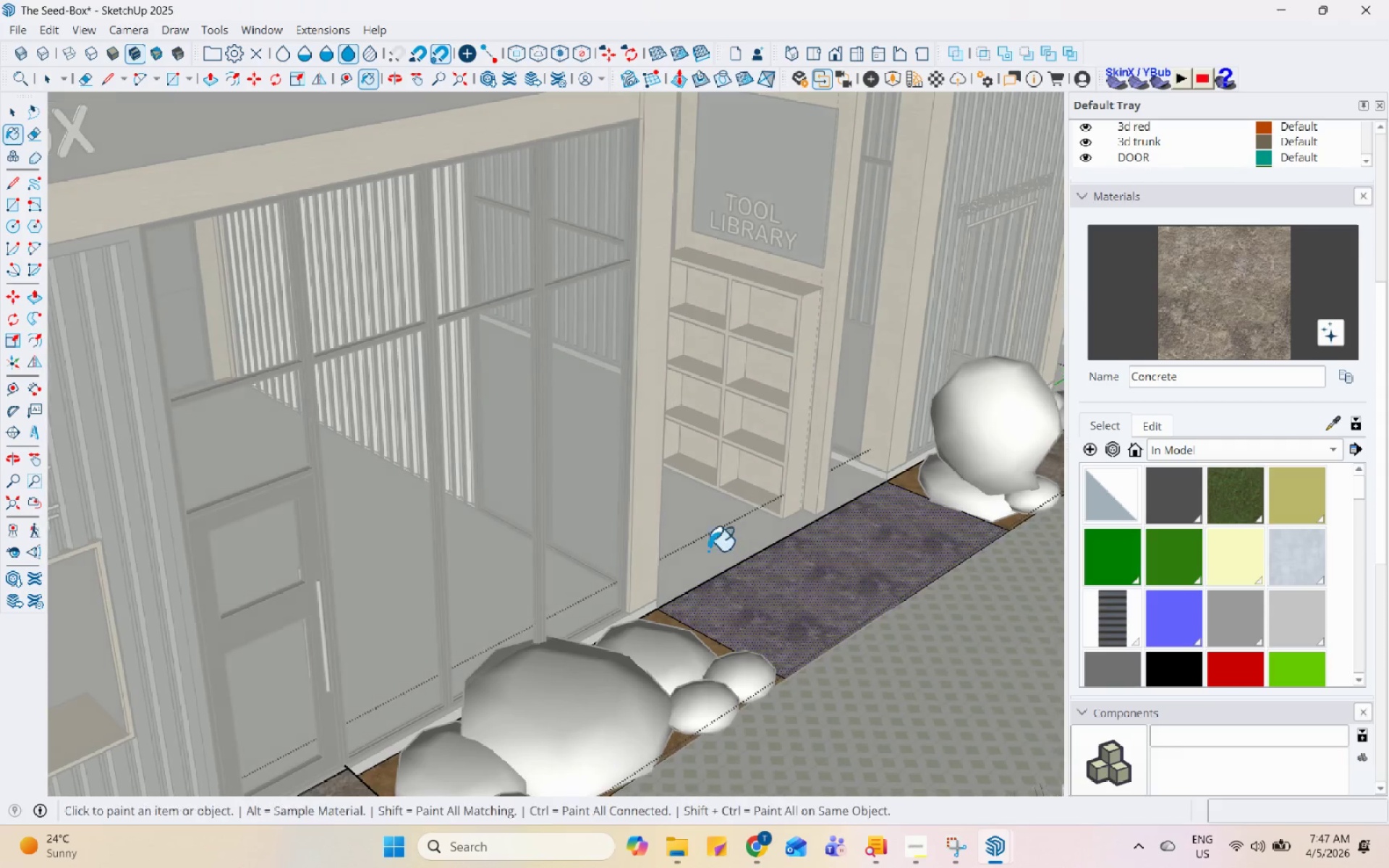 
scroll: coordinate [371, 357], scroll_direction: down, amount: 7.0
 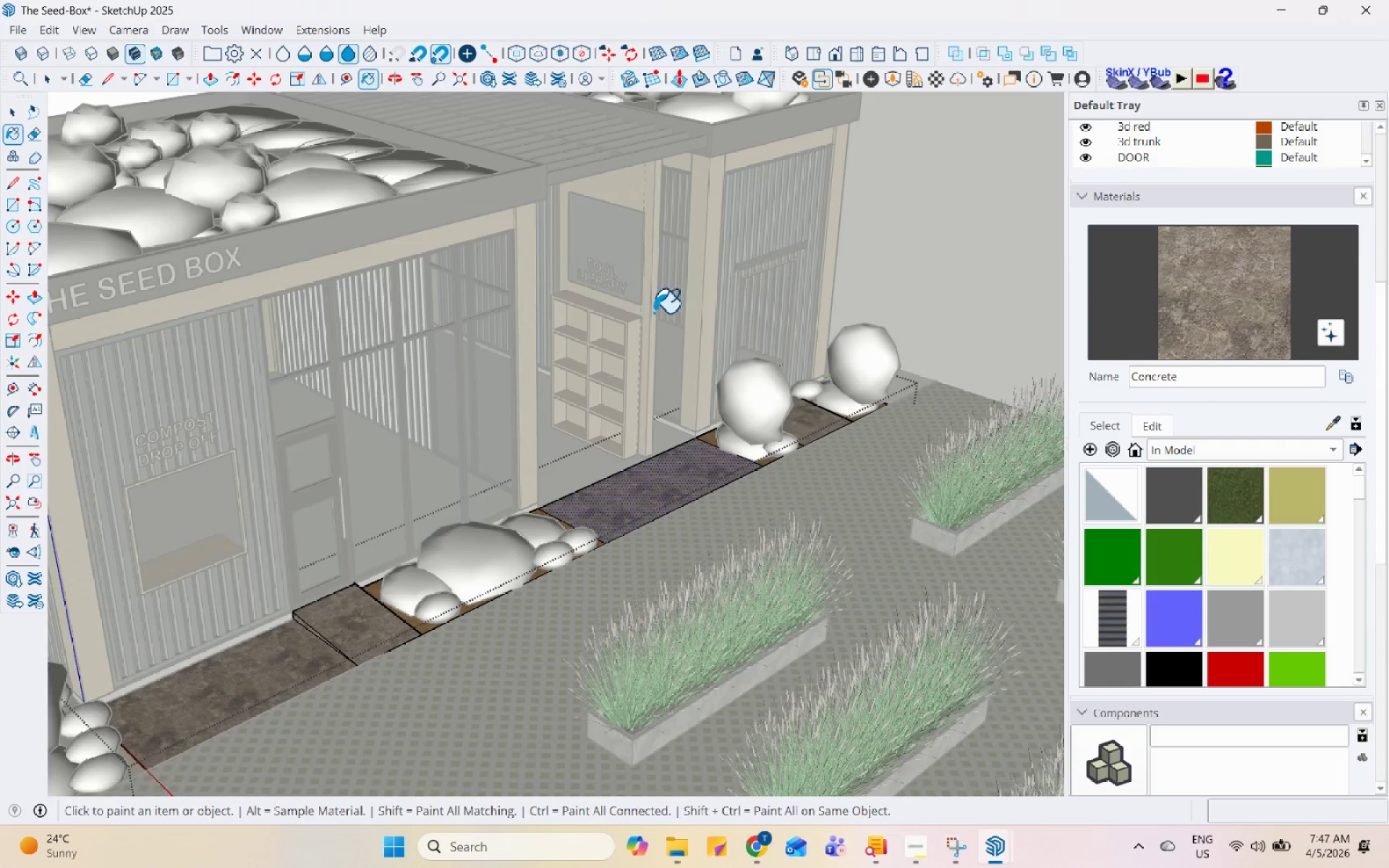 
scroll: coordinate [640, 364], scroll_direction: up, amount: 4.0
 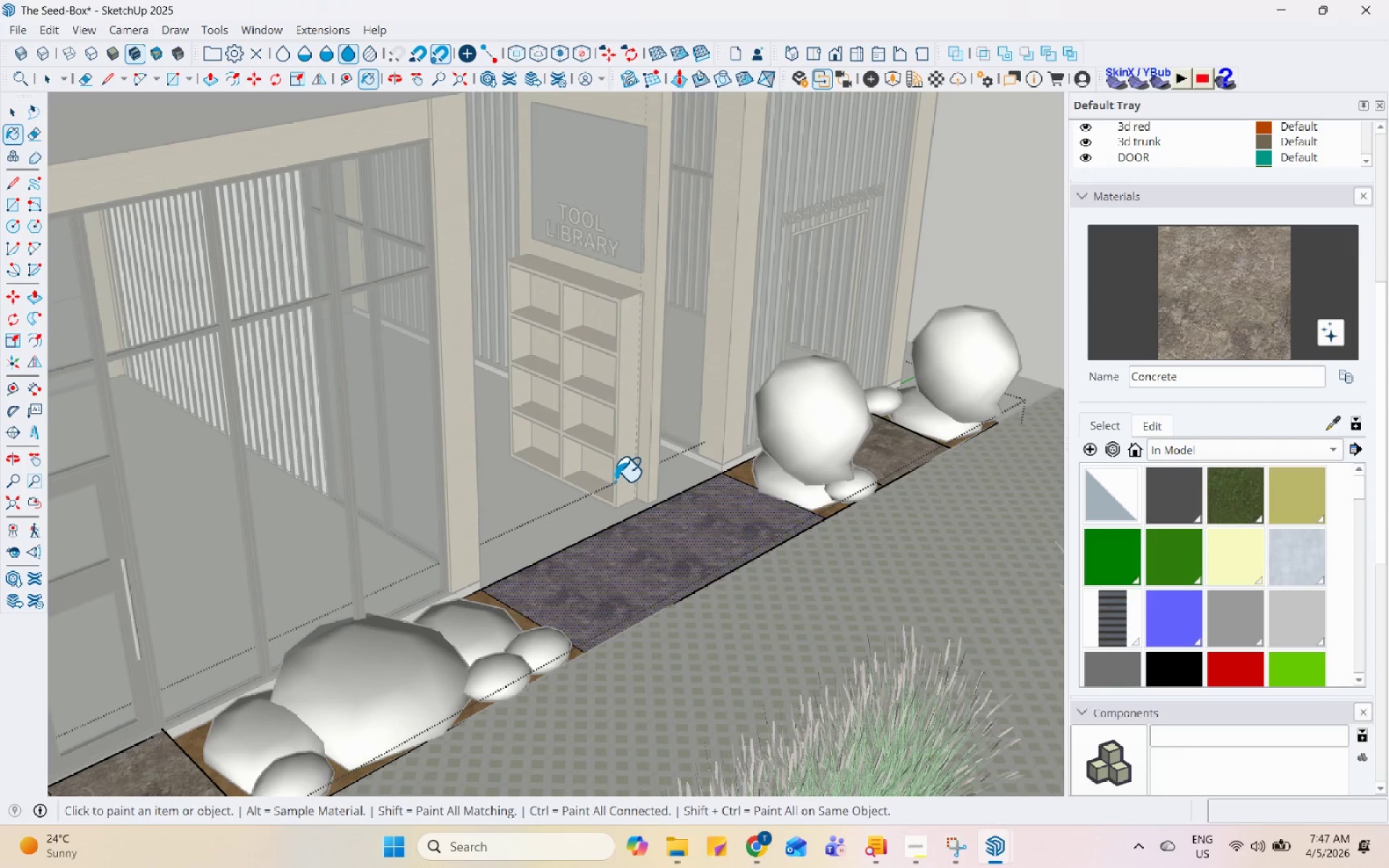 
scroll: coordinate [610, 499], scroll_direction: down, amount: 4.0
 